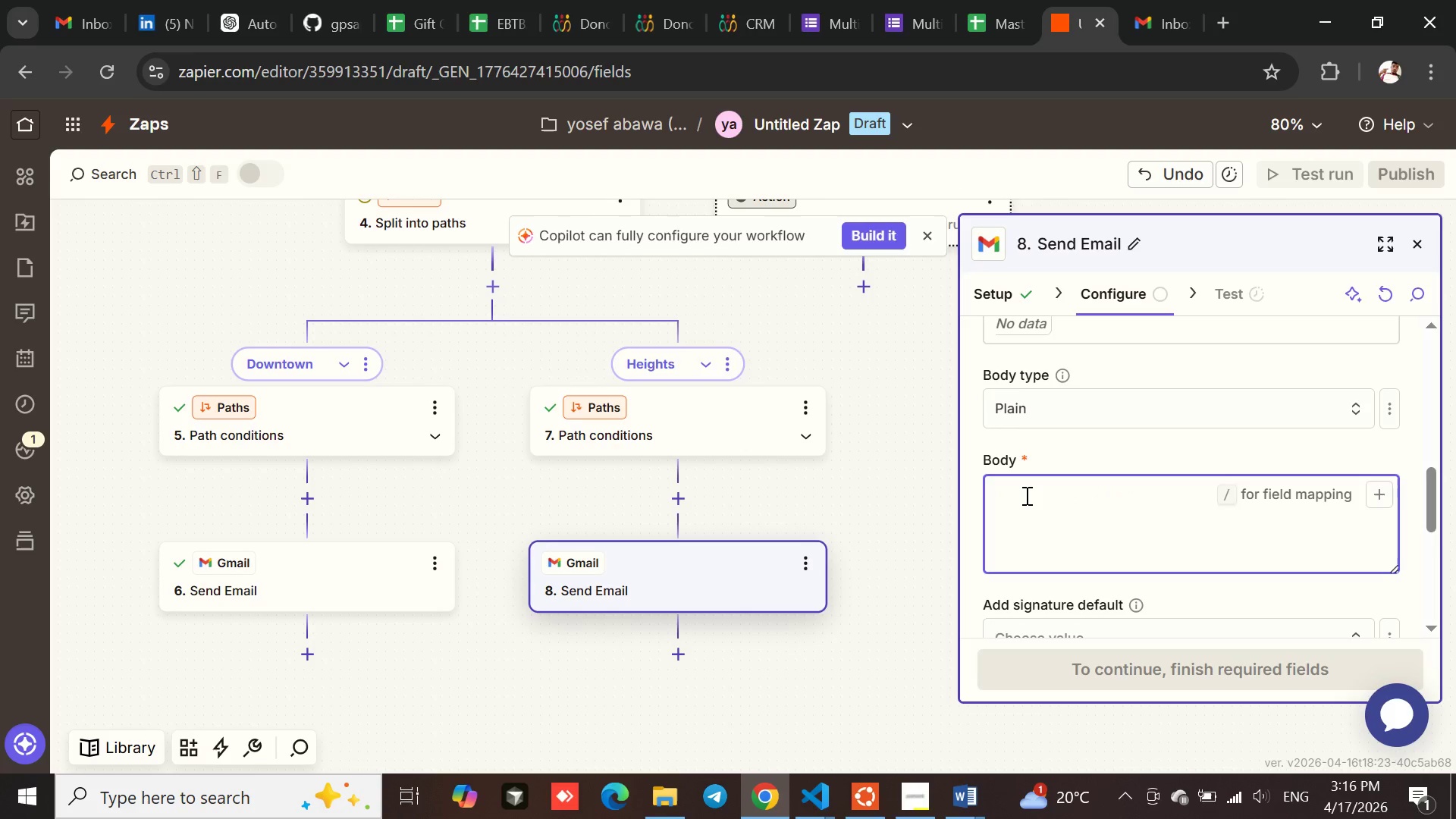 
type(Ticket ID:)
 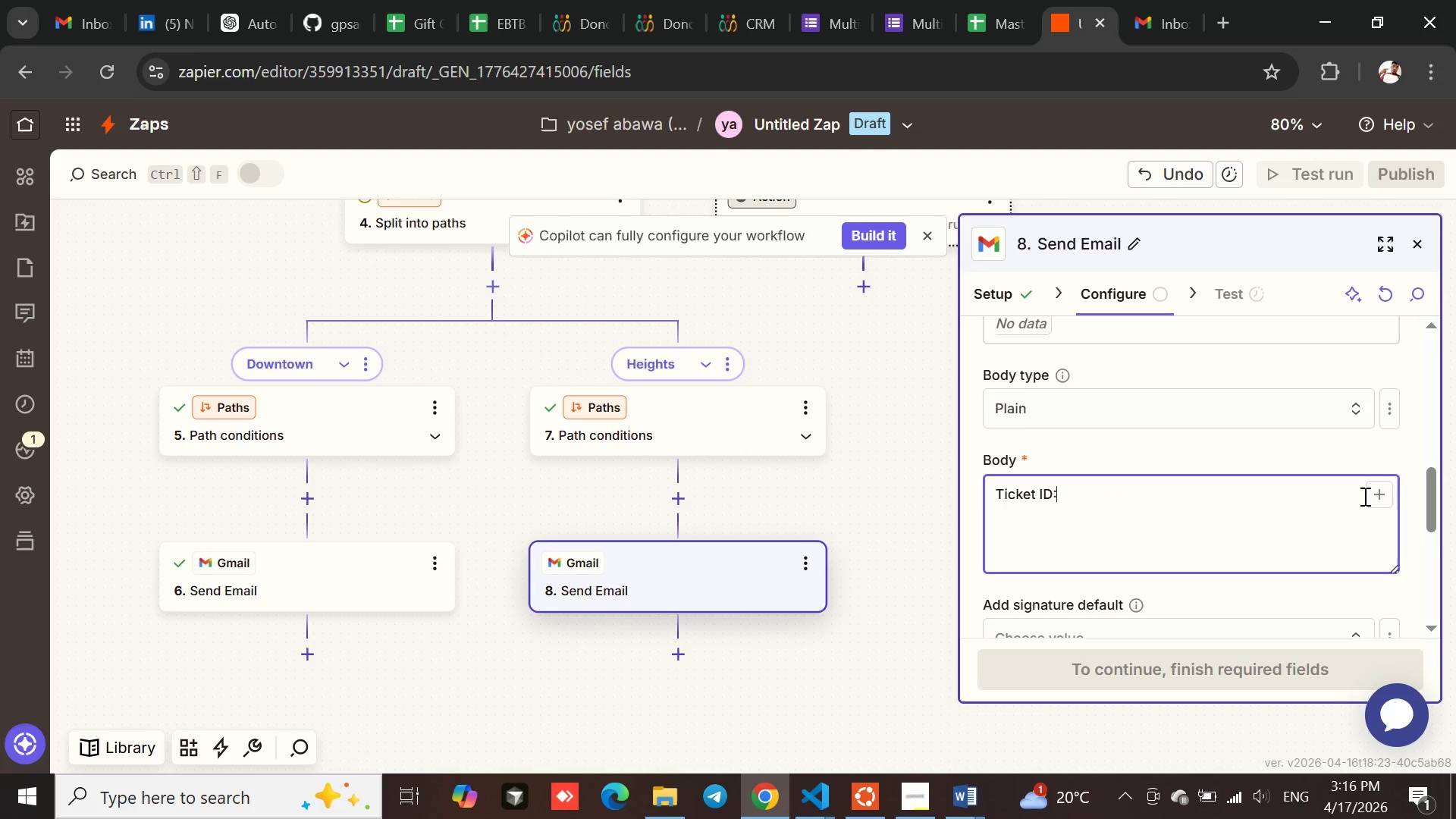 
left_click([1373, 497])
 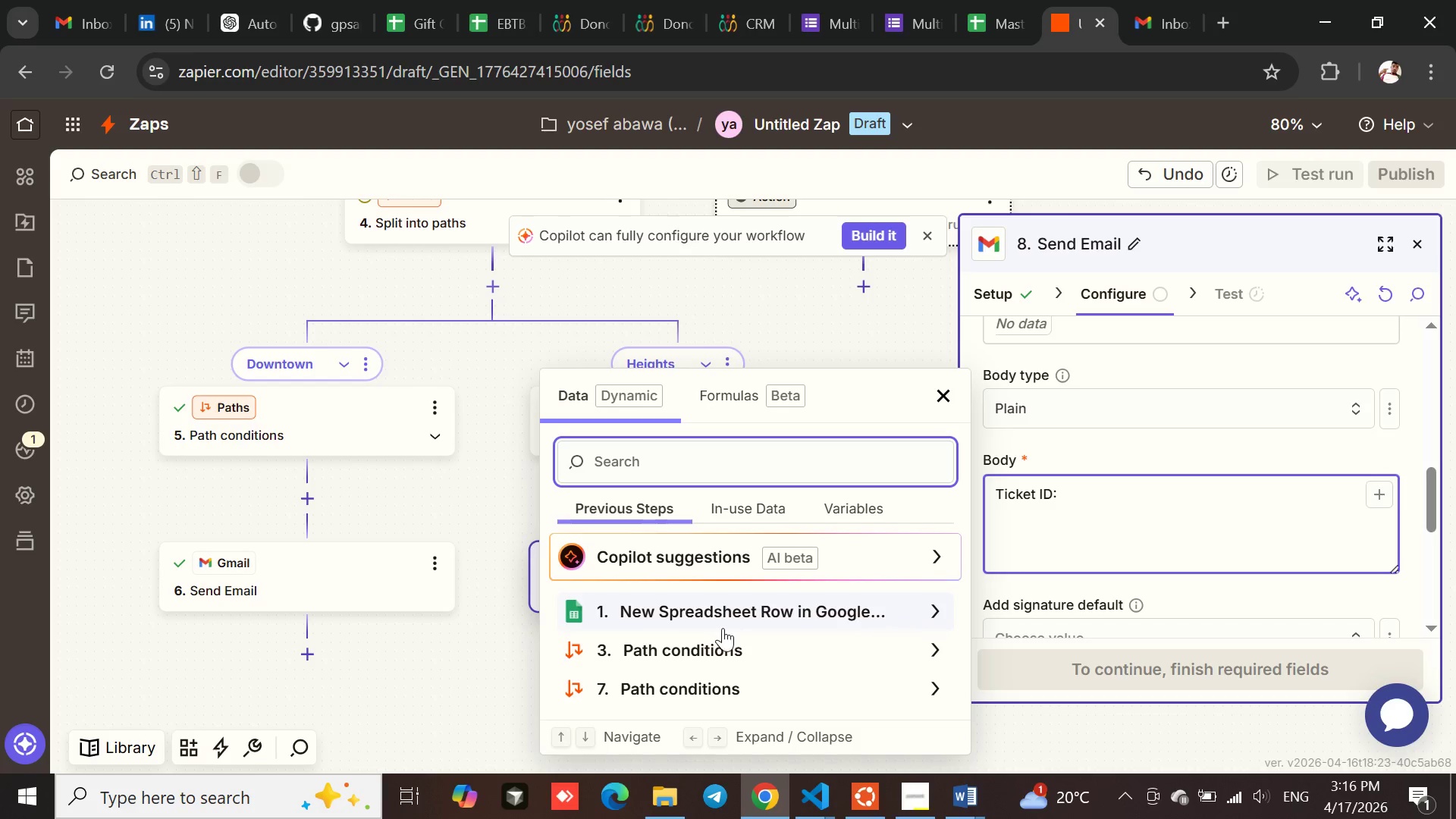 
left_click([648, 613])
 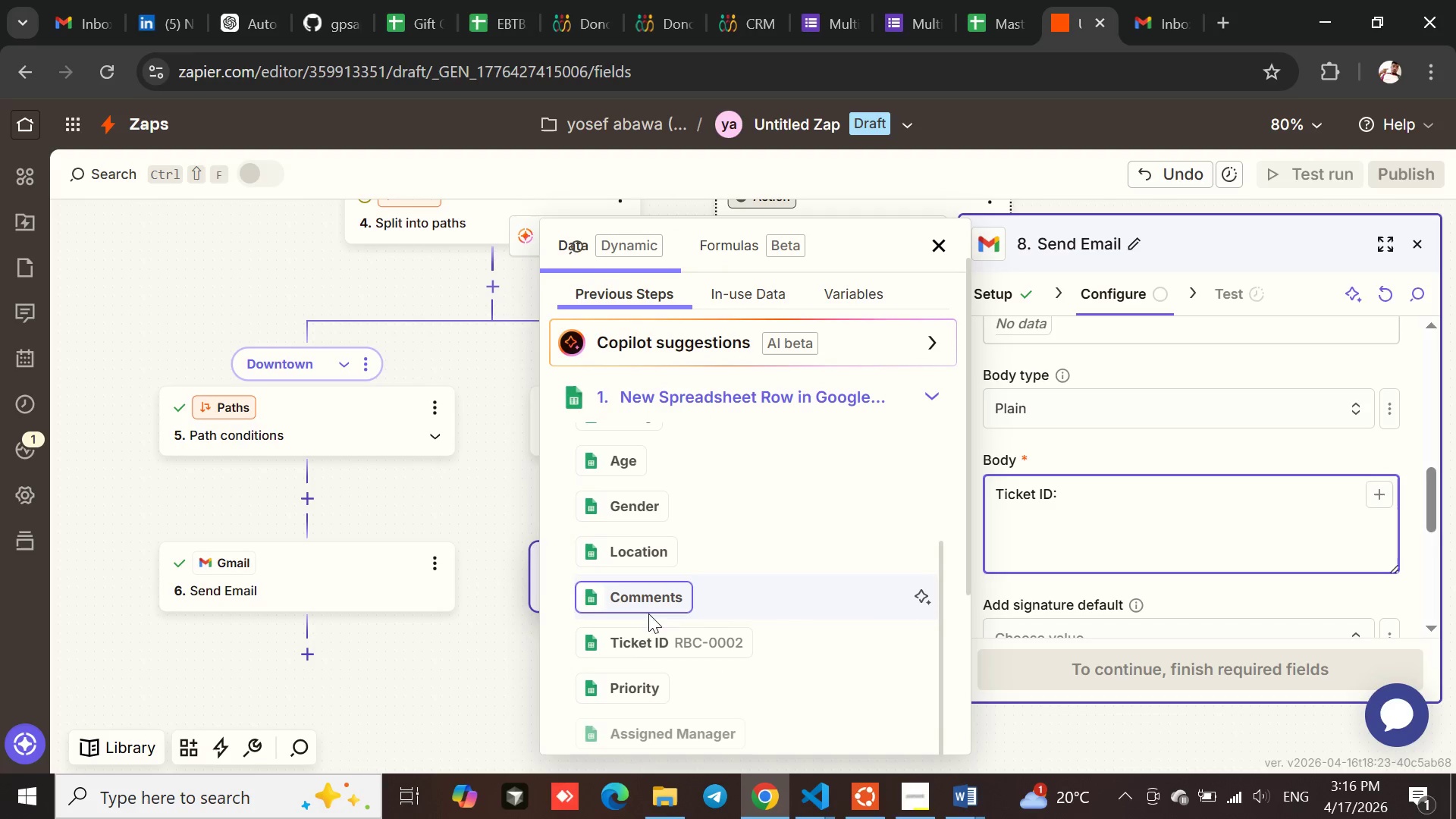 
left_click([644, 635])
 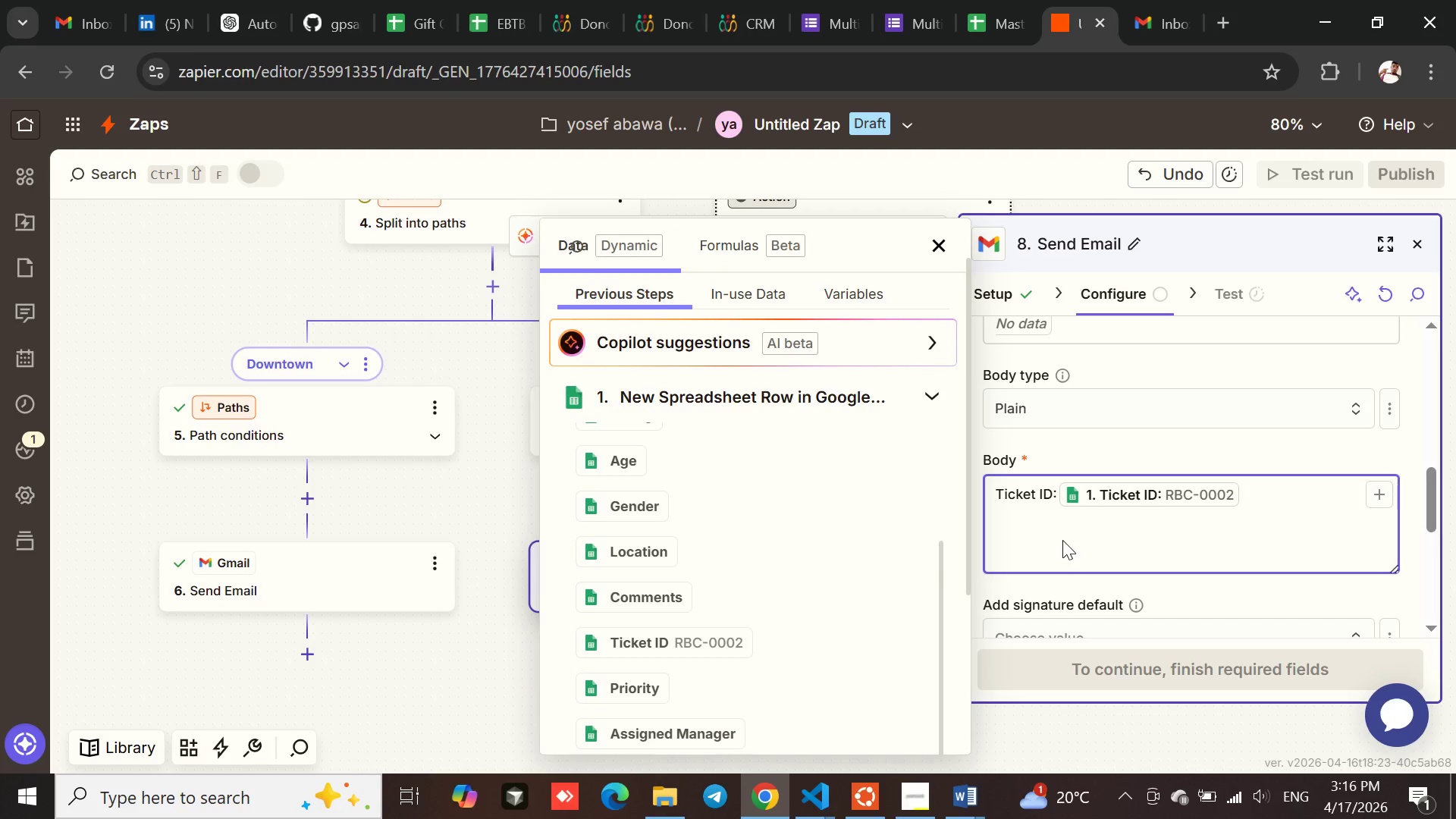 
key(Enter)
 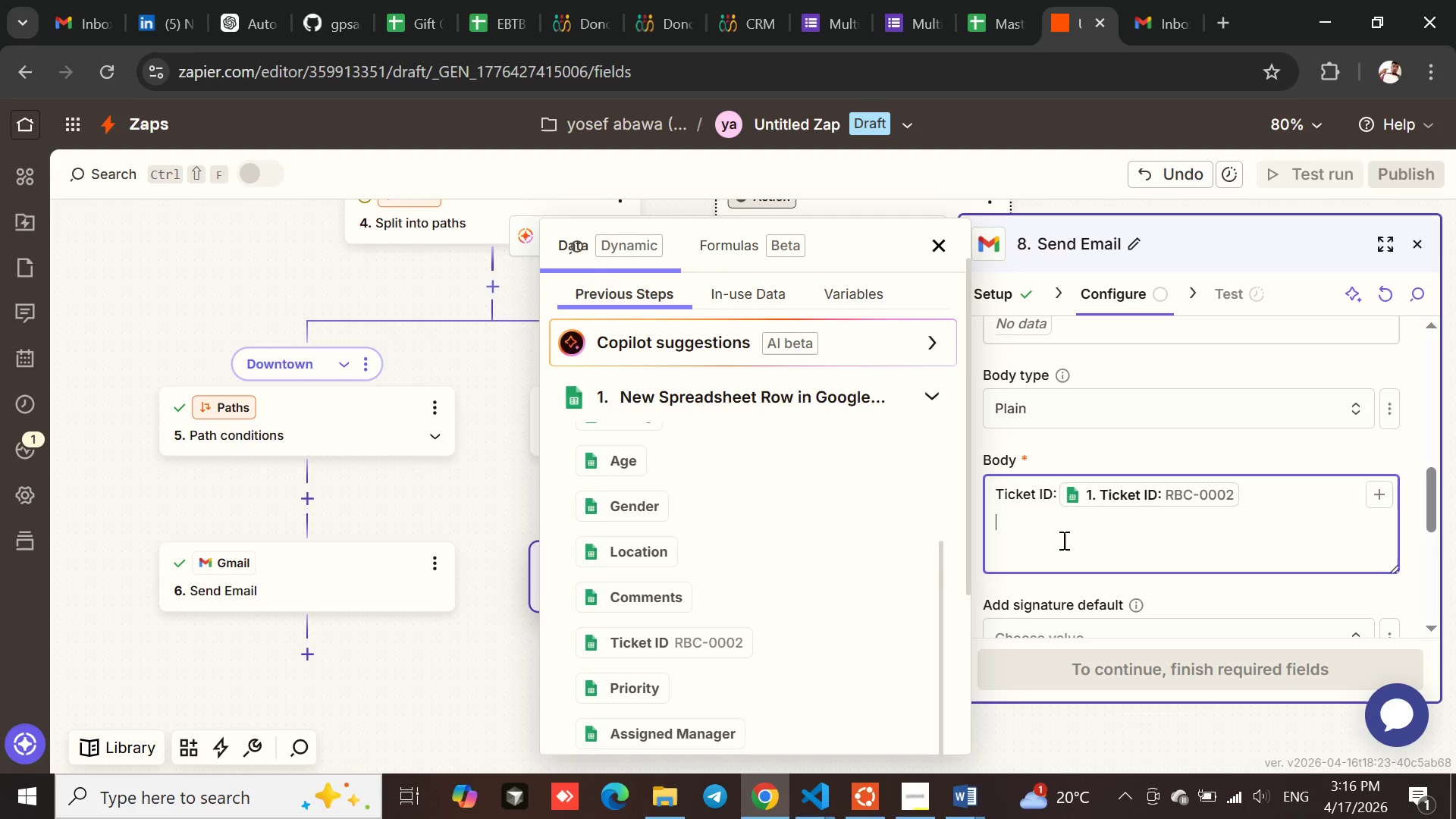 
type(Location:)
 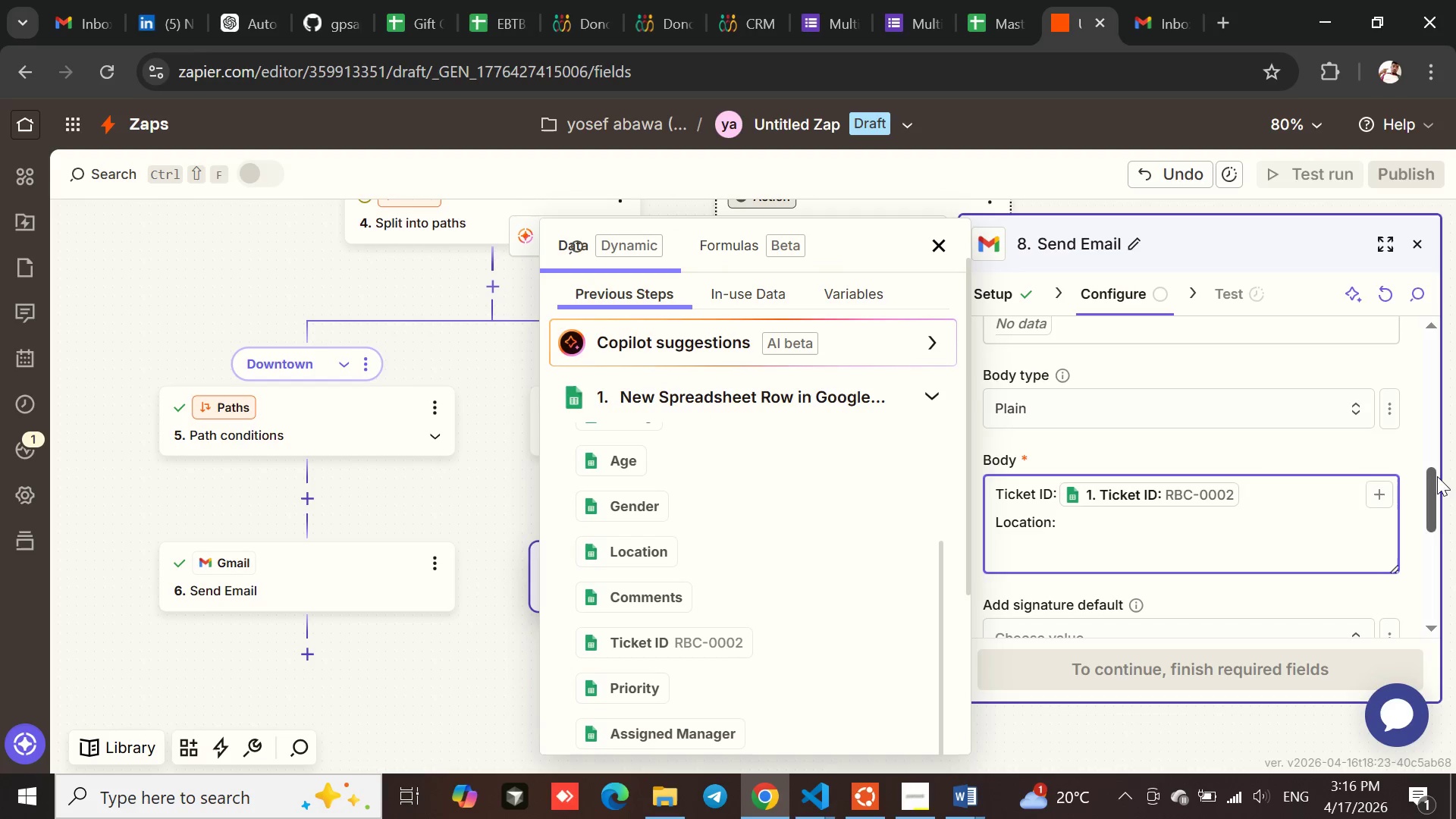 
left_click([1370, 490])
 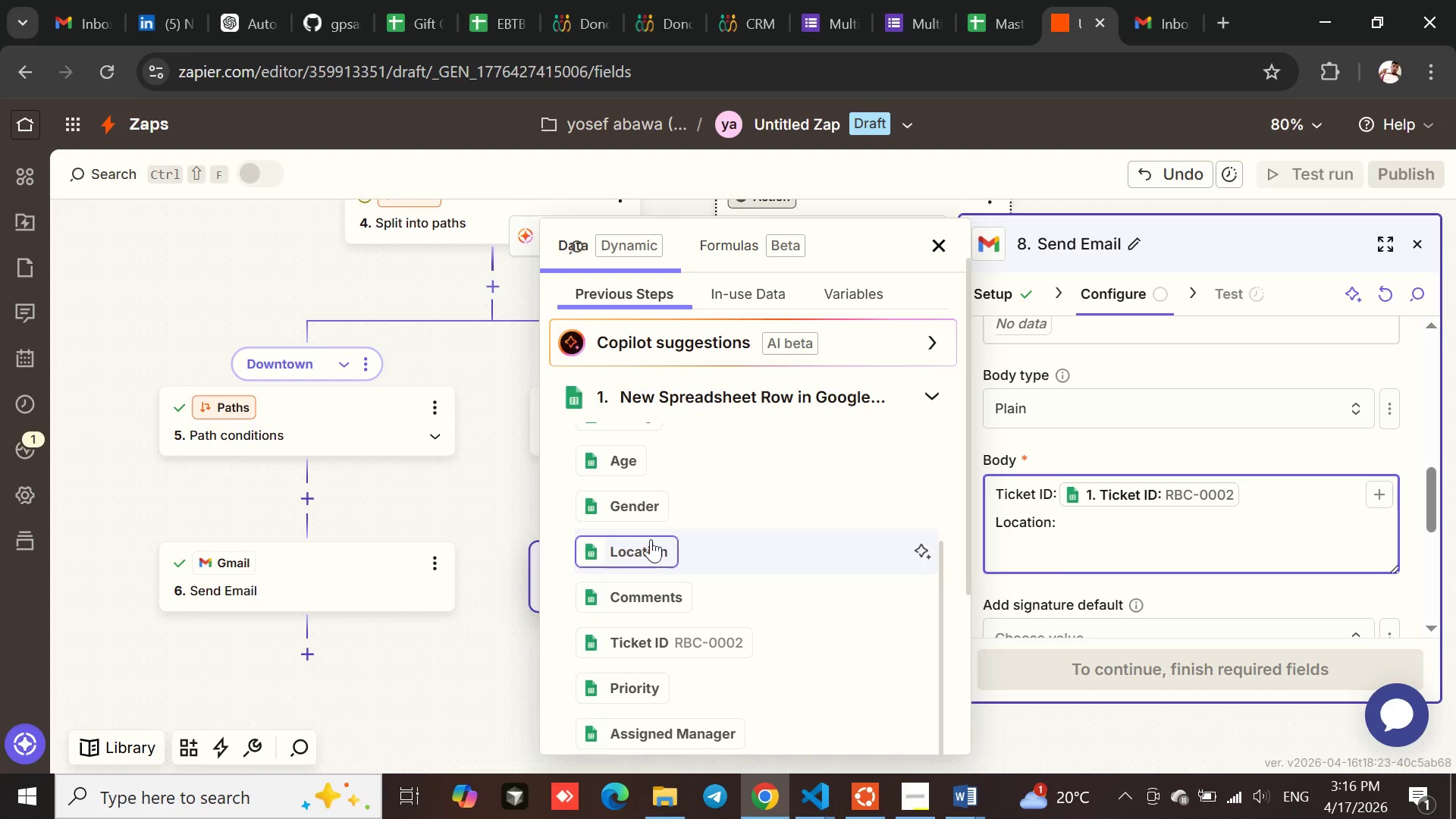 
left_click([626, 548])
 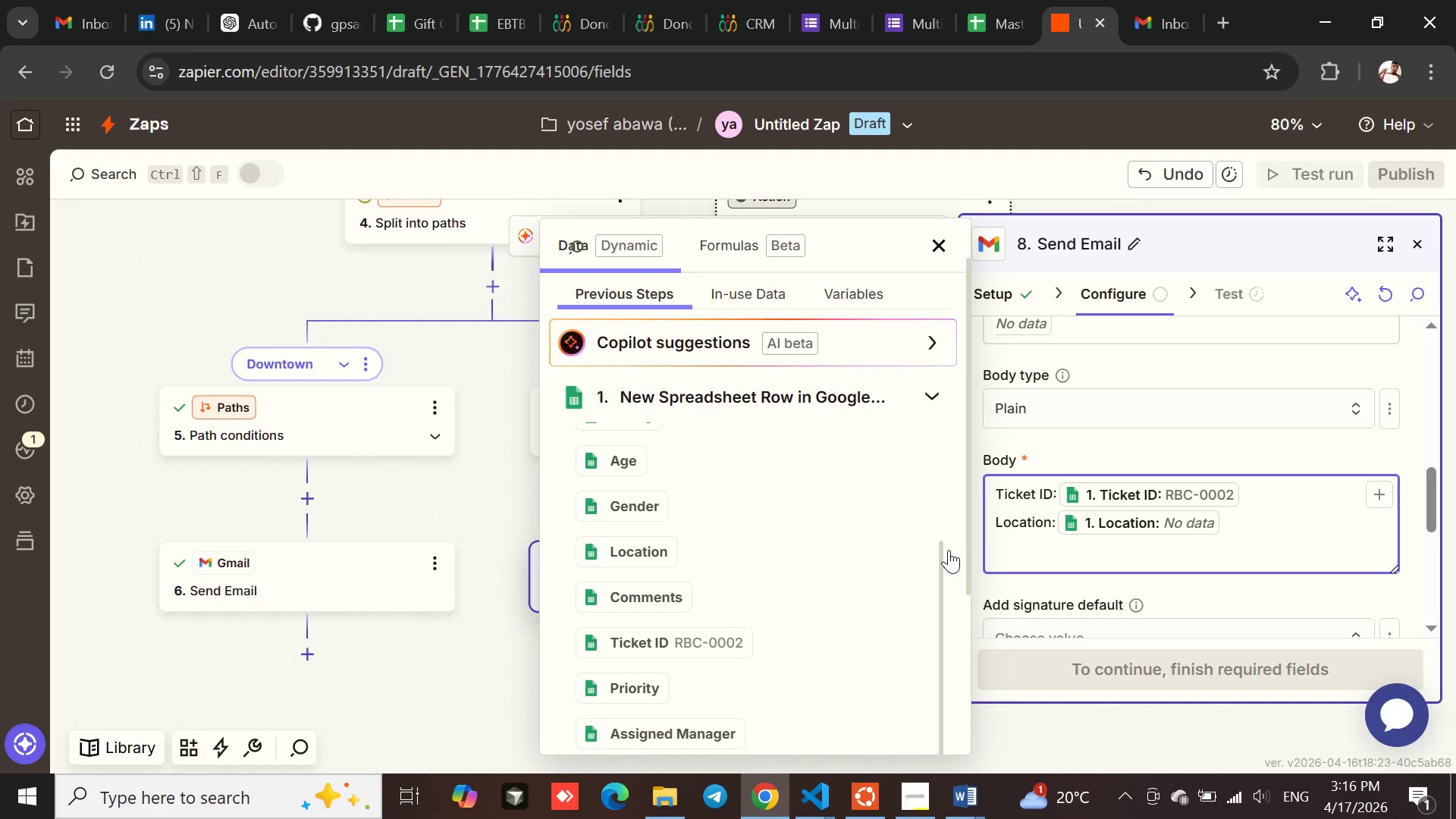 
key(Enter)
 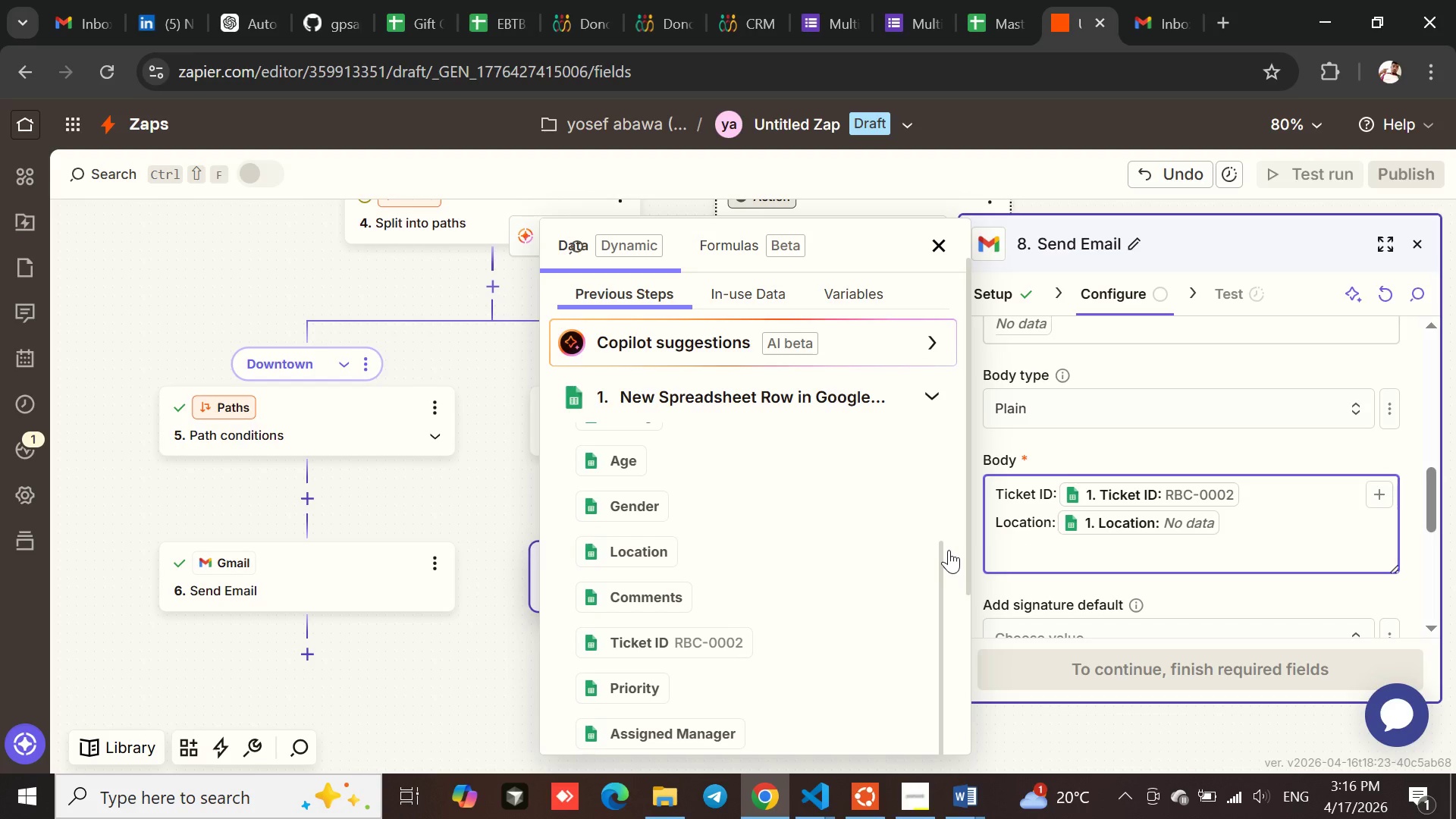 
type(Rating:)
 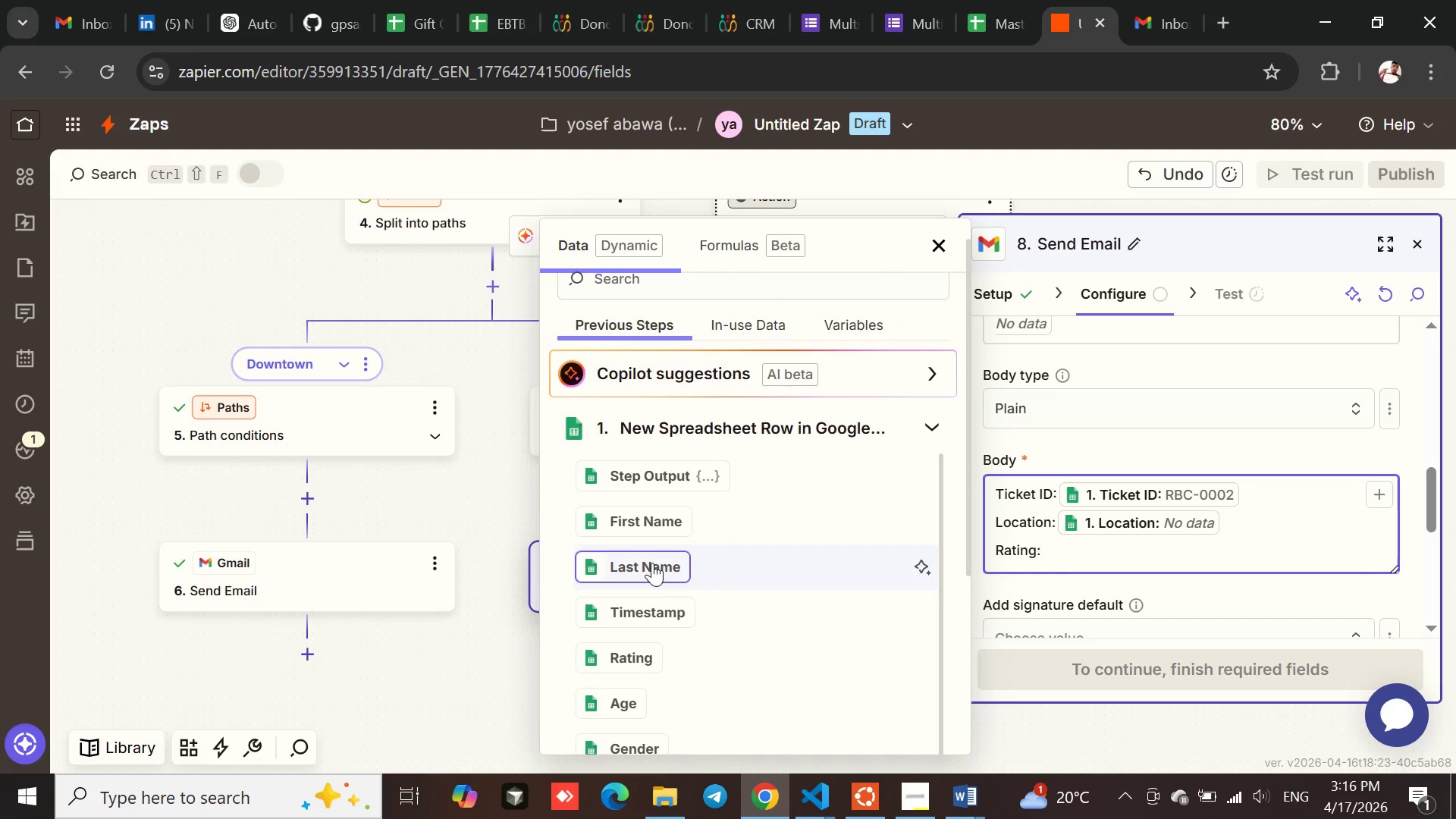 
wait(6.45)
 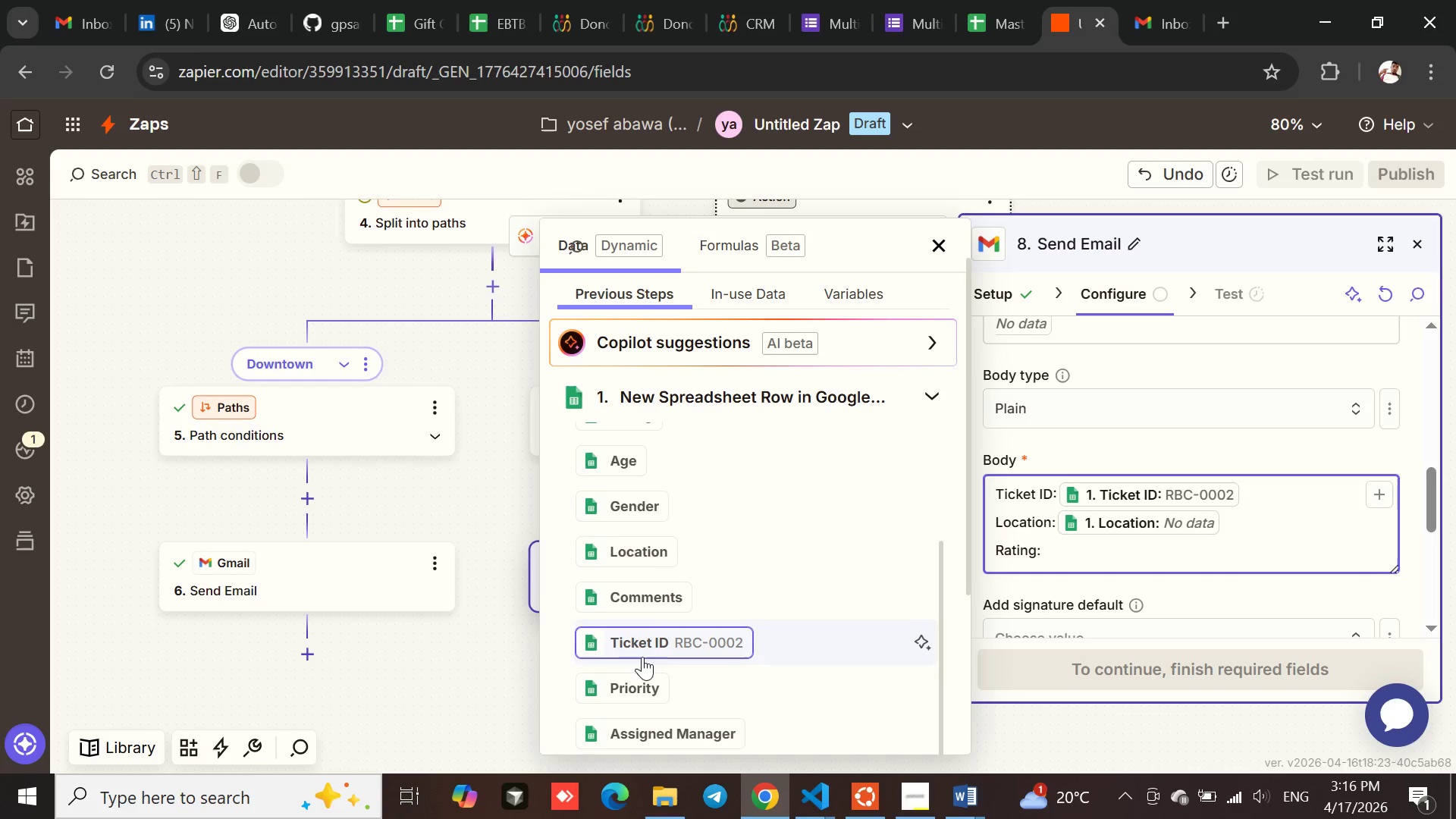 
left_click([613, 654])
 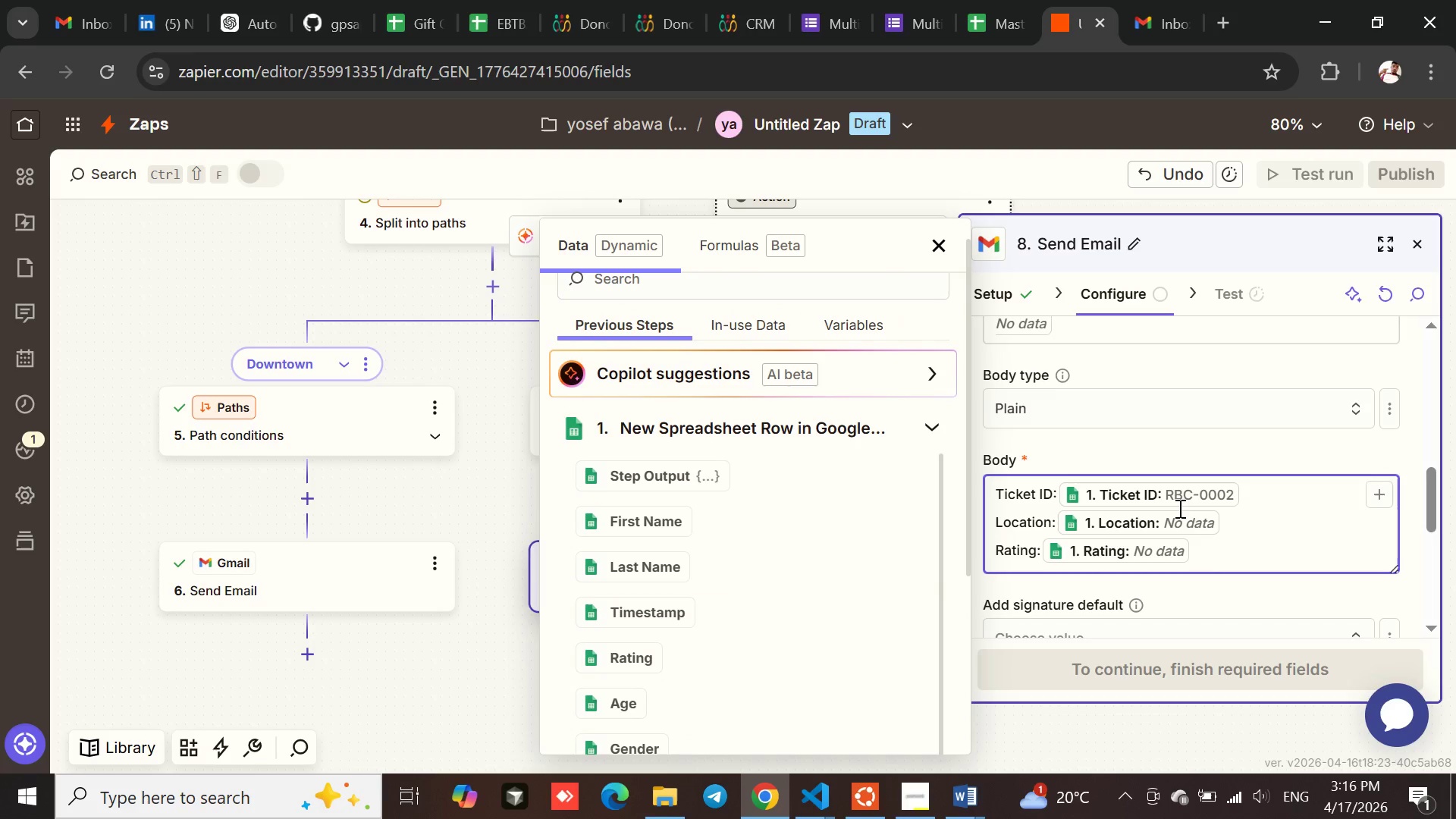 
key(Enter)
 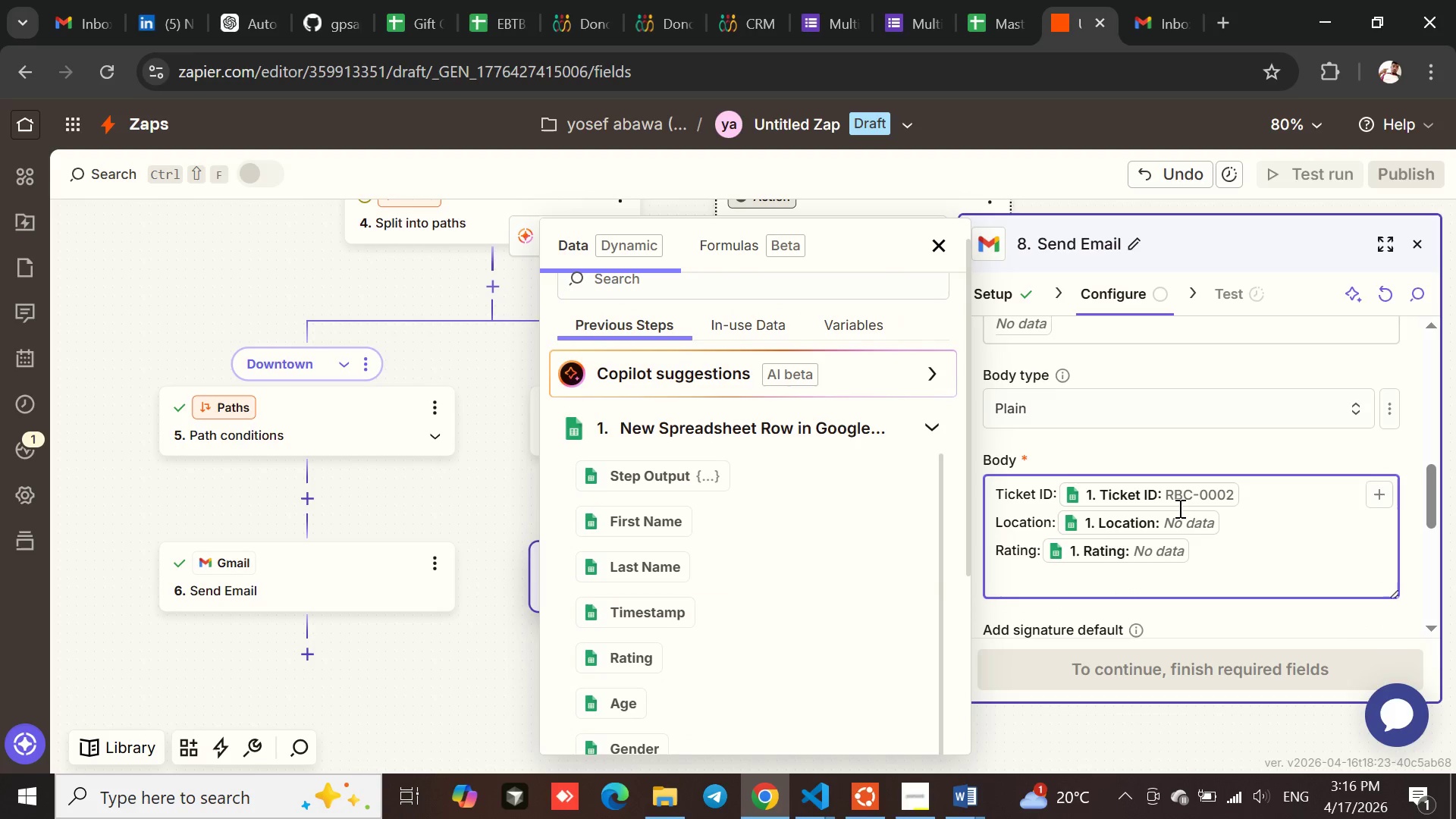 
type(Comments:)
 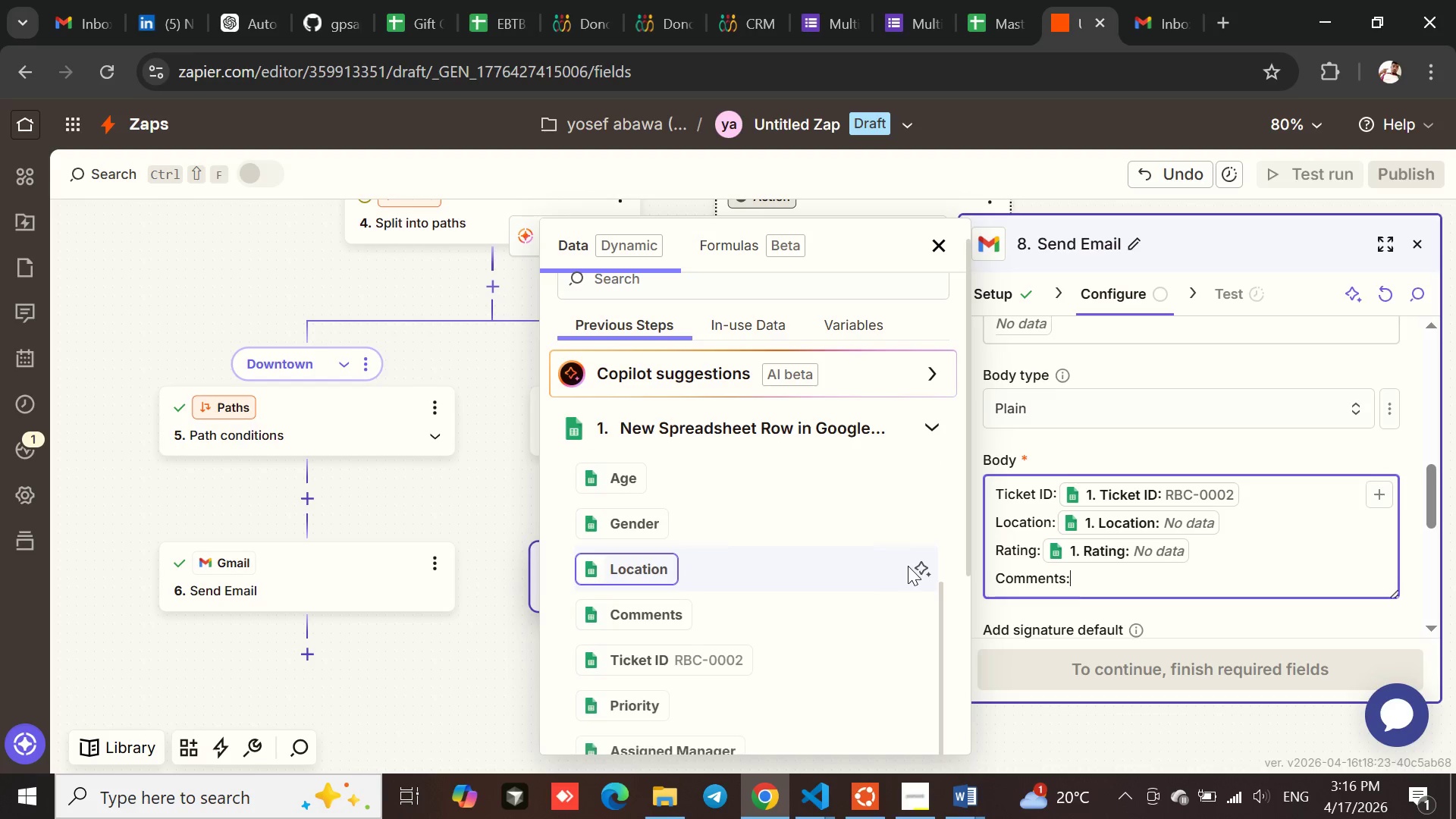 
left_click([642, 602])
 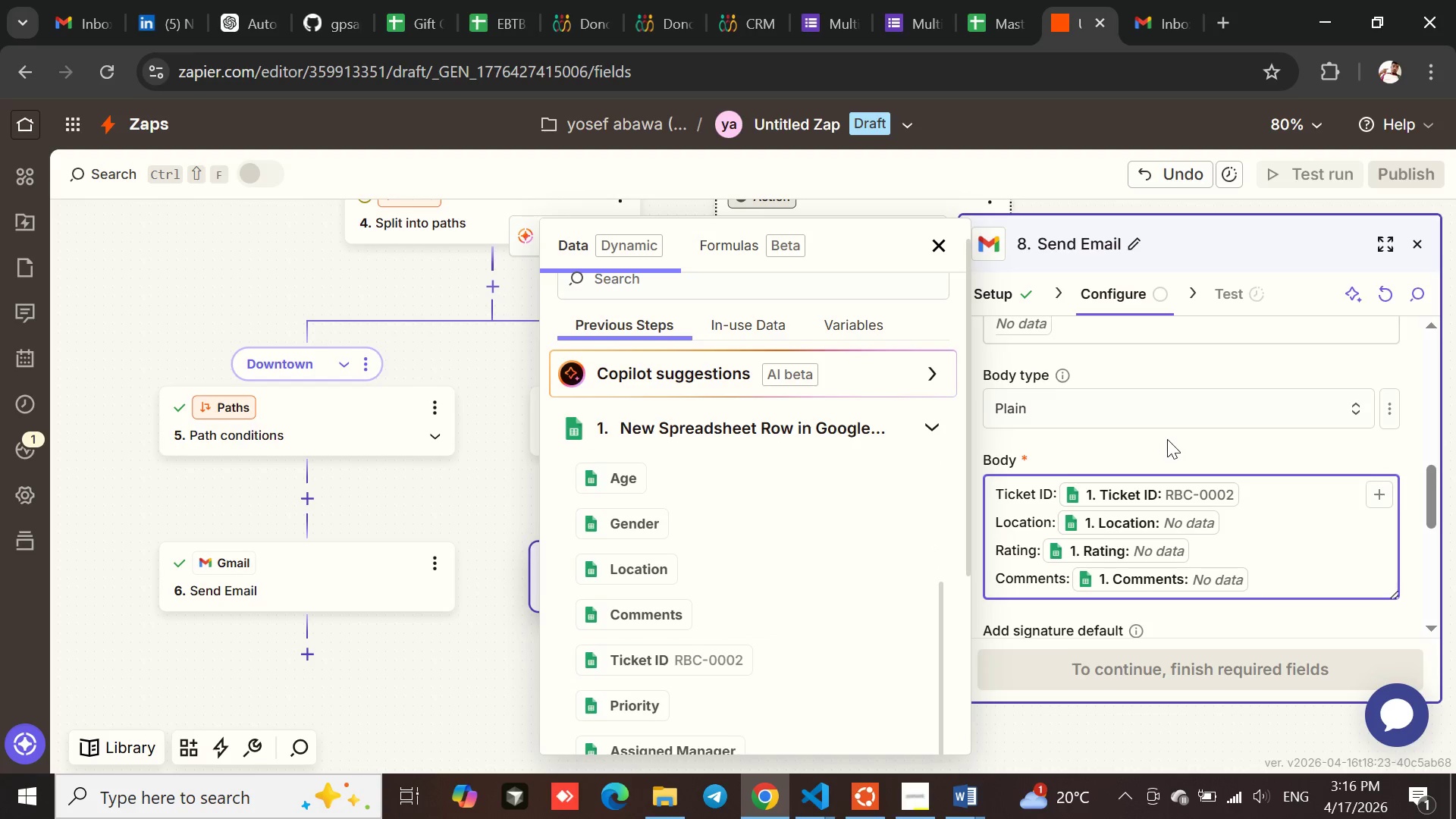 
left_click([1167, 439])
 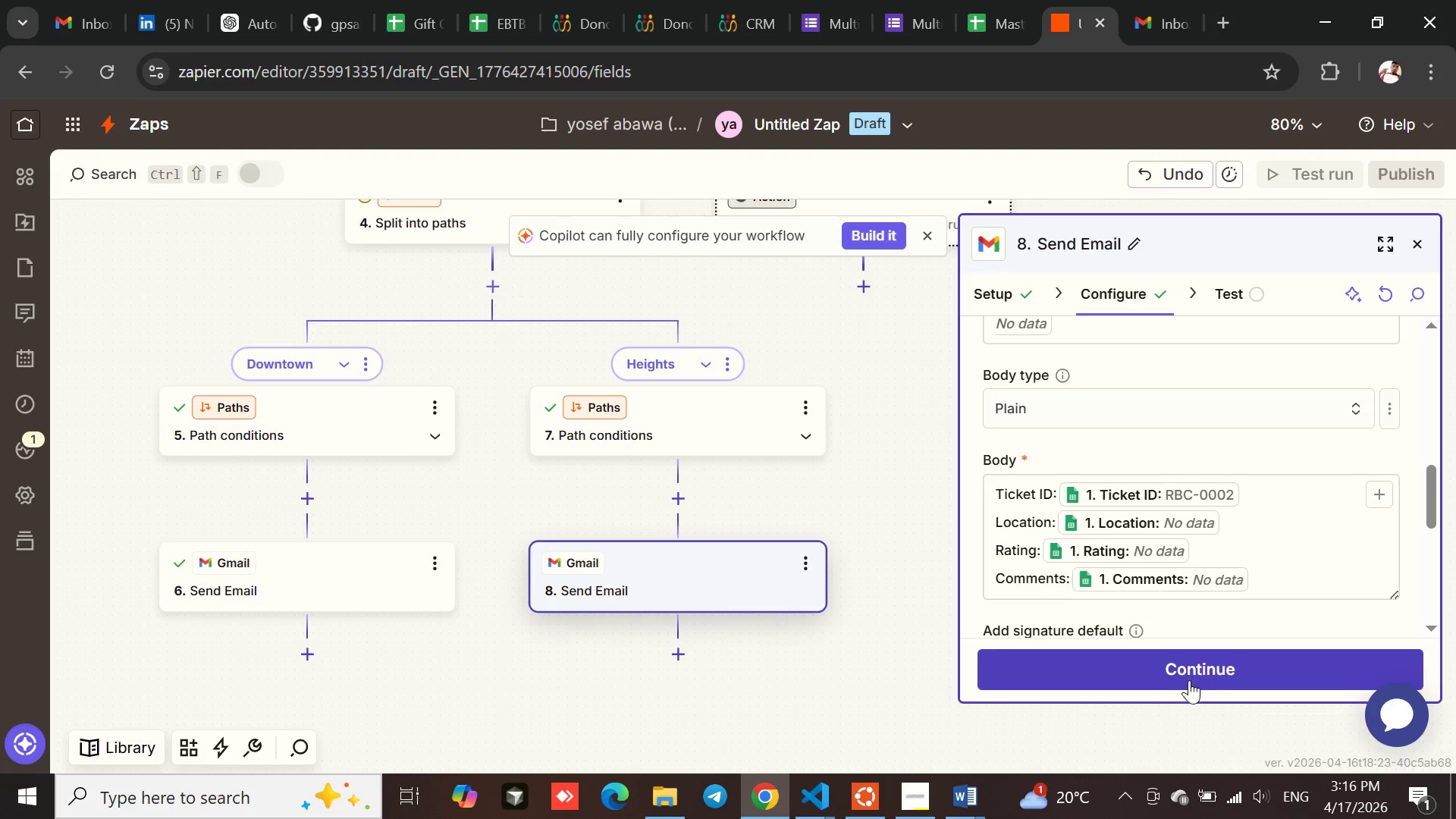 
left_click([1189, 688])
 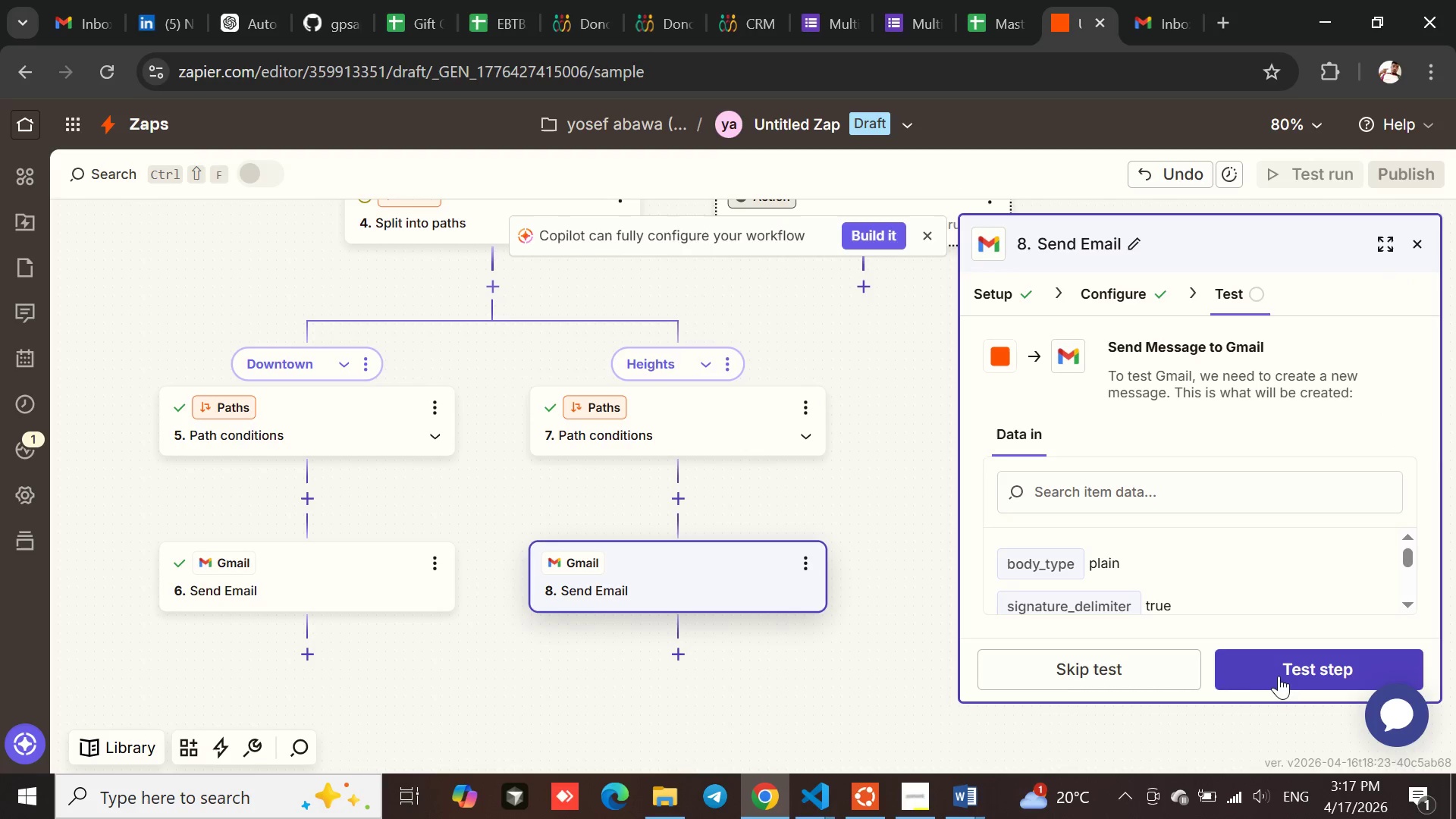 
double_click([1277, 667])
 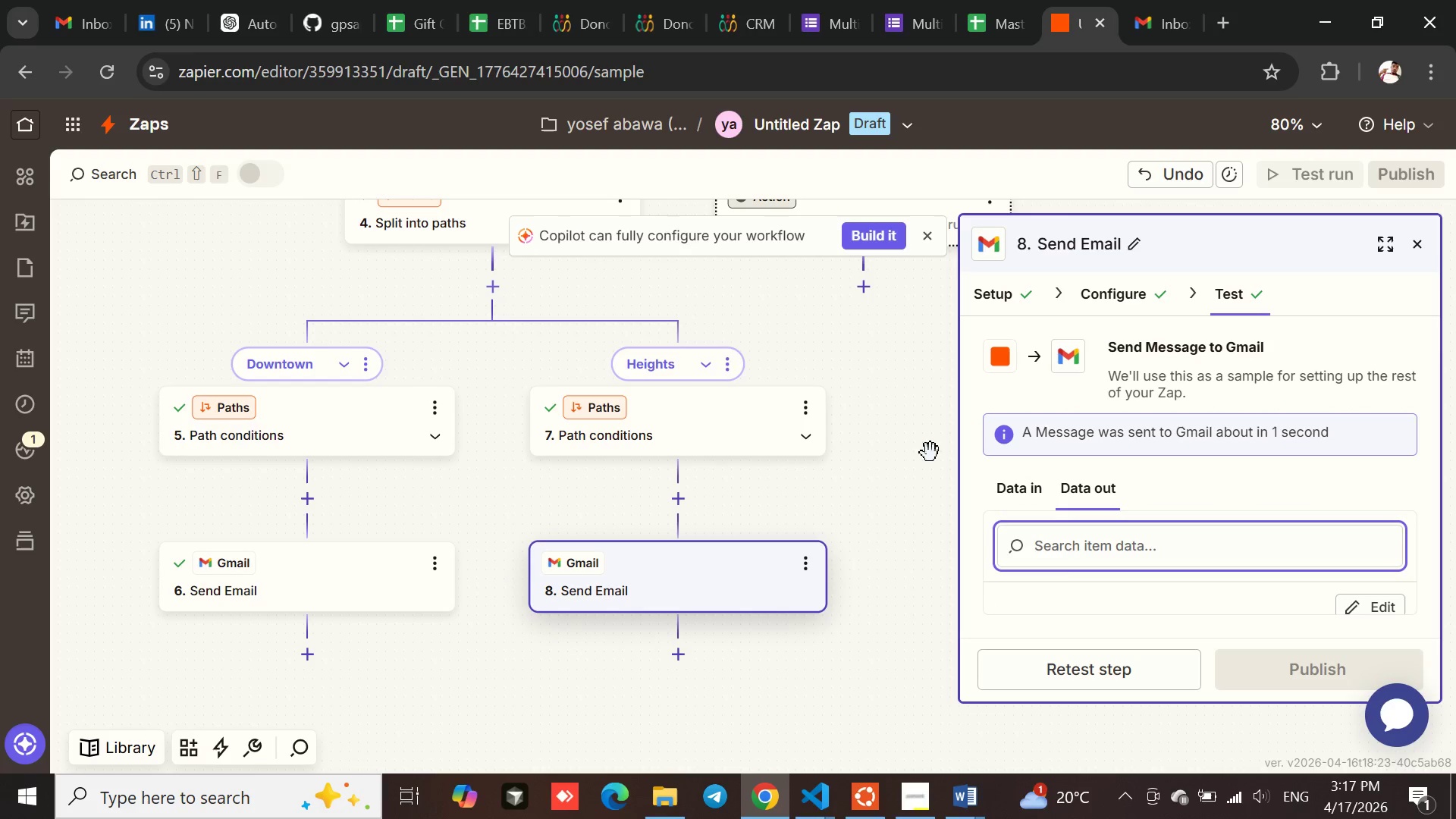 
left_click([1158, 0])
 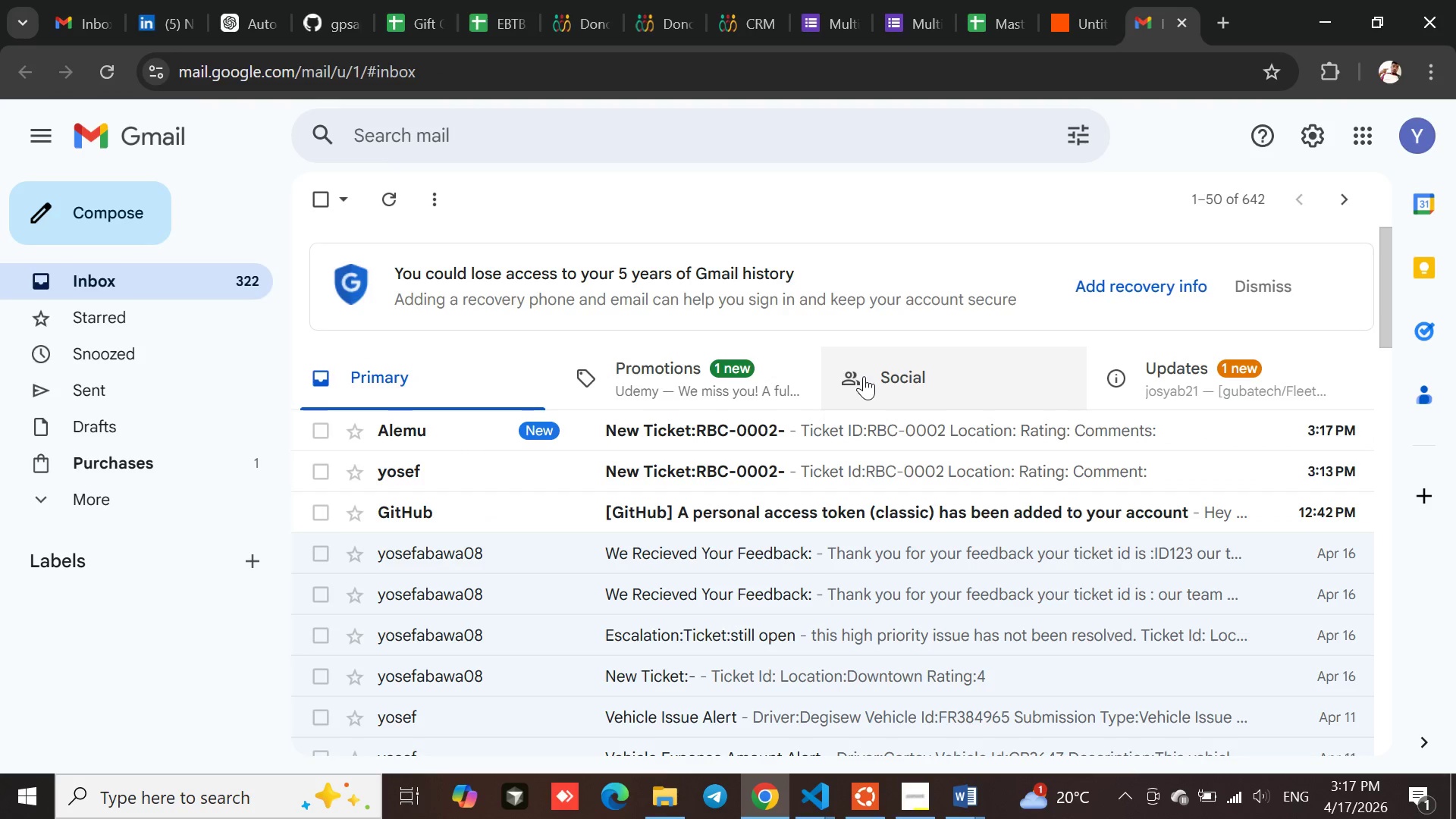 
left_click([1058, 0])
 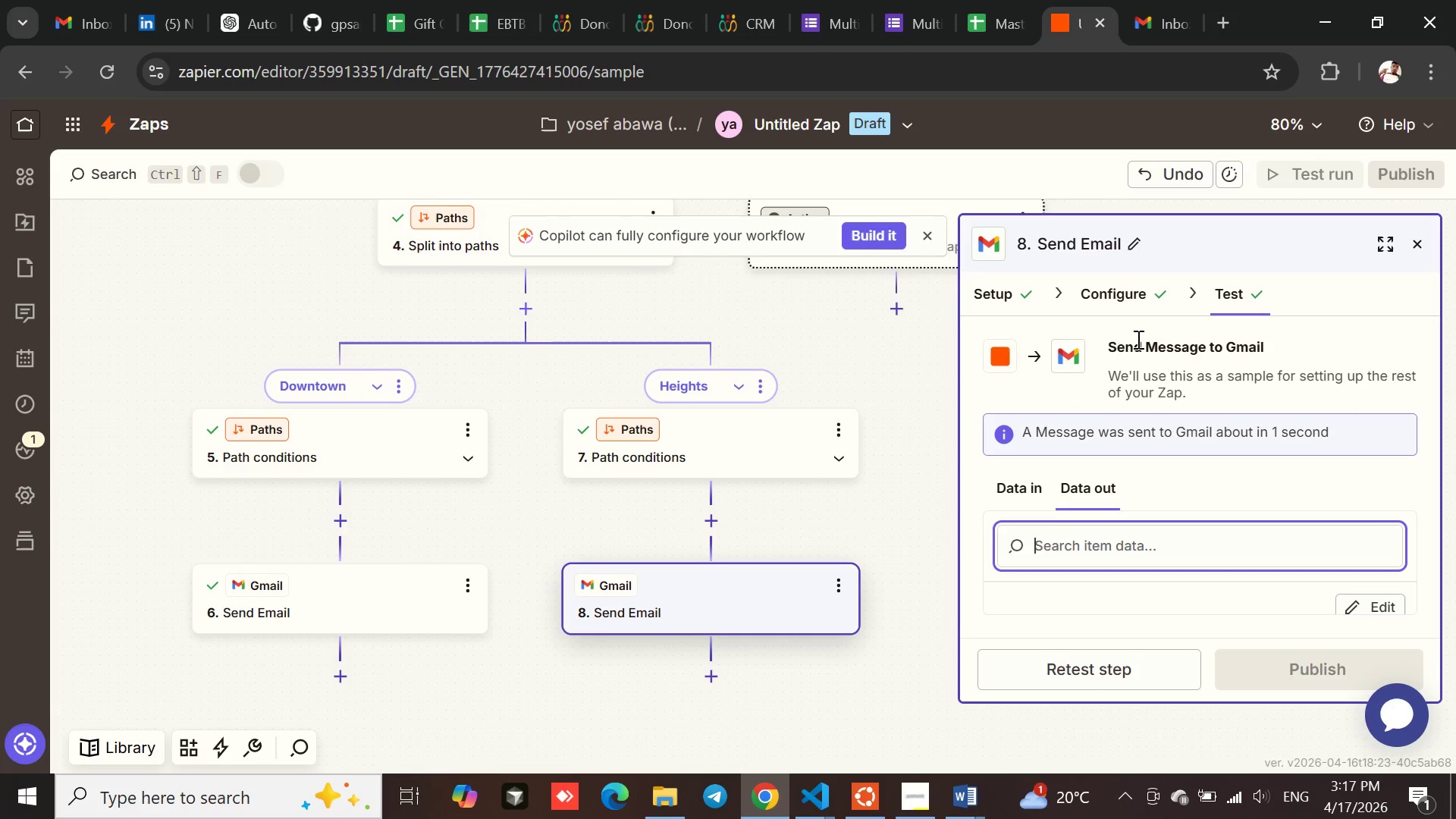 
wait(5.64)
 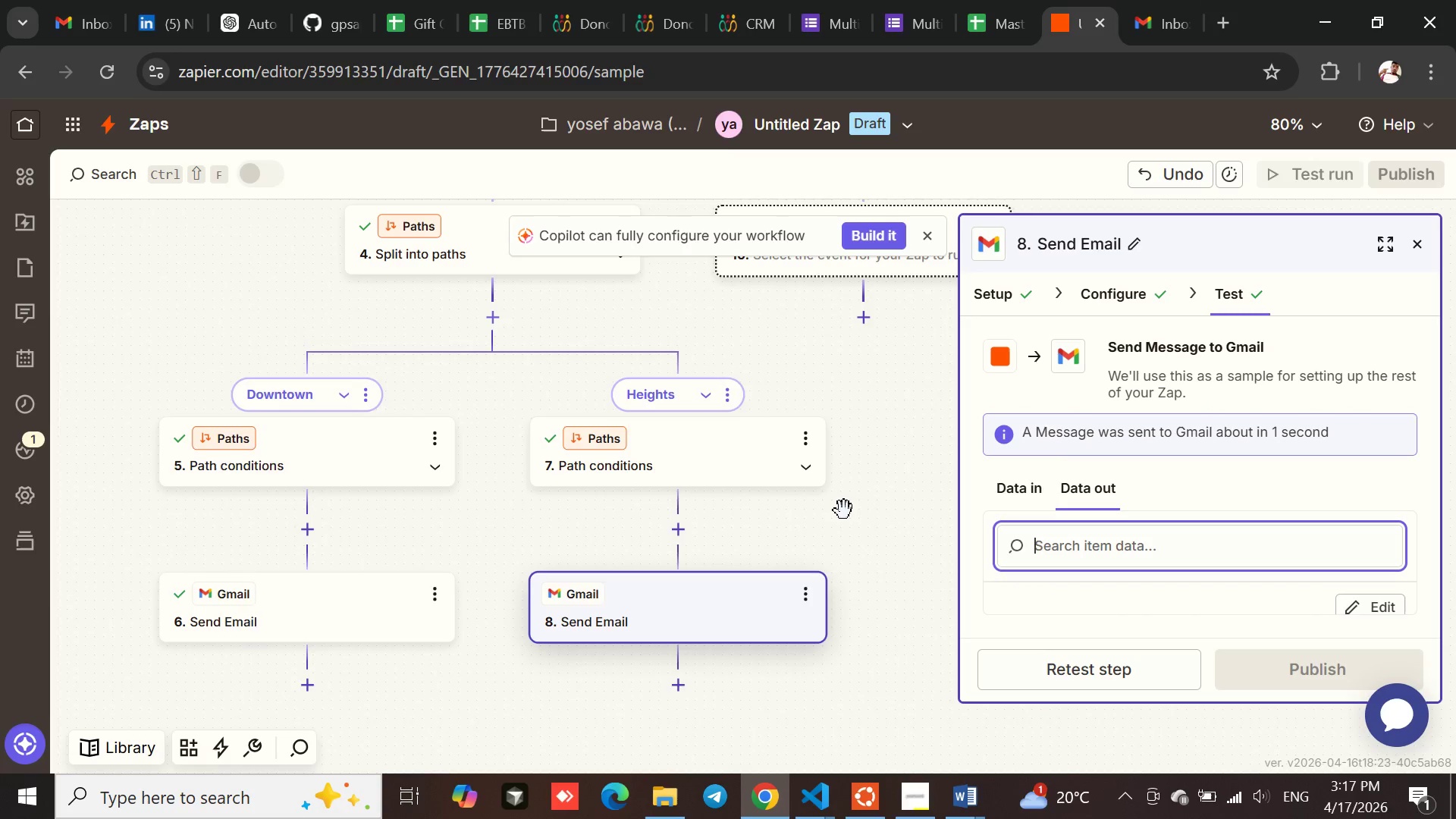 
left_click([1417, 239])
 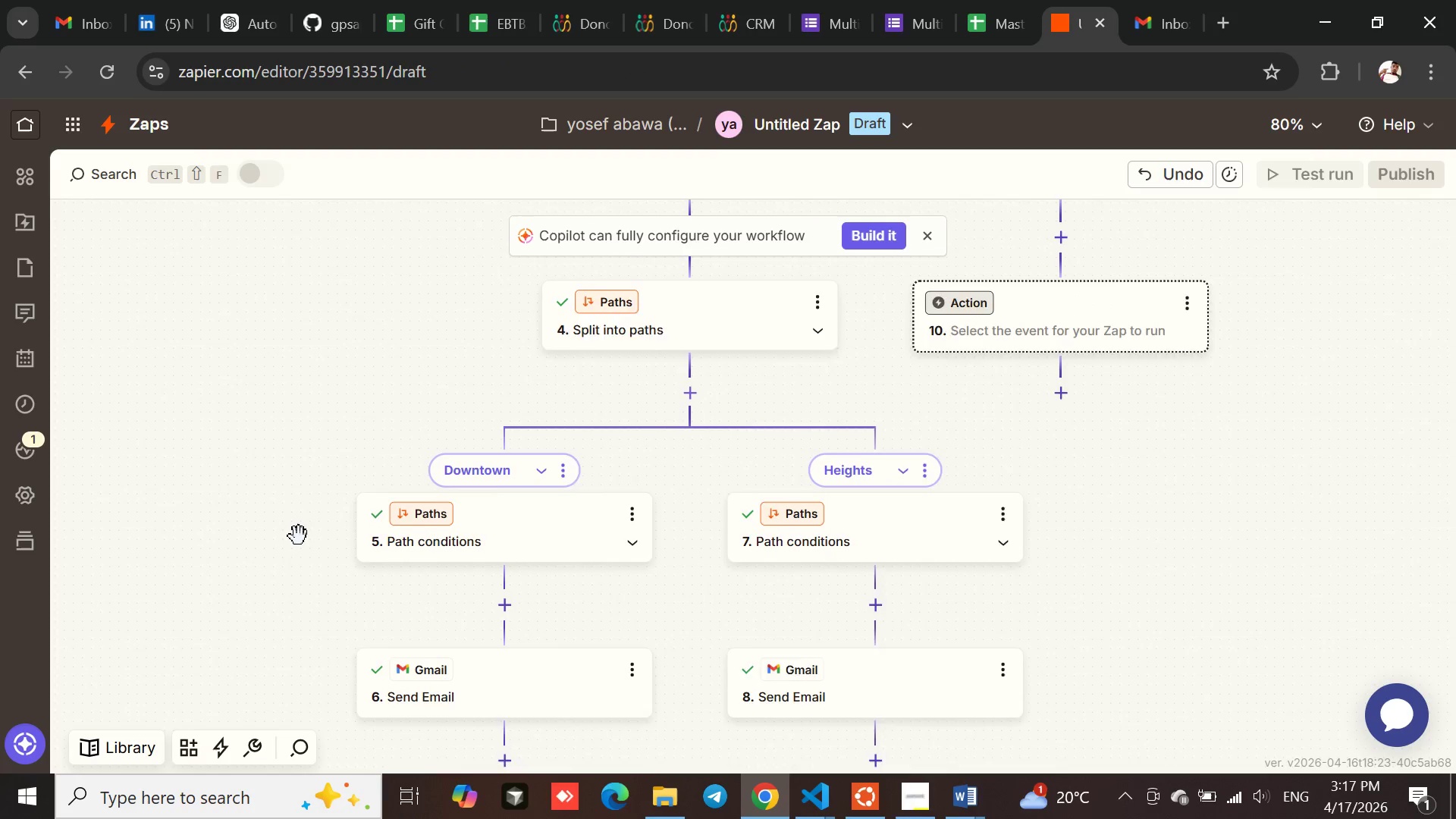 
wait(6.07)
 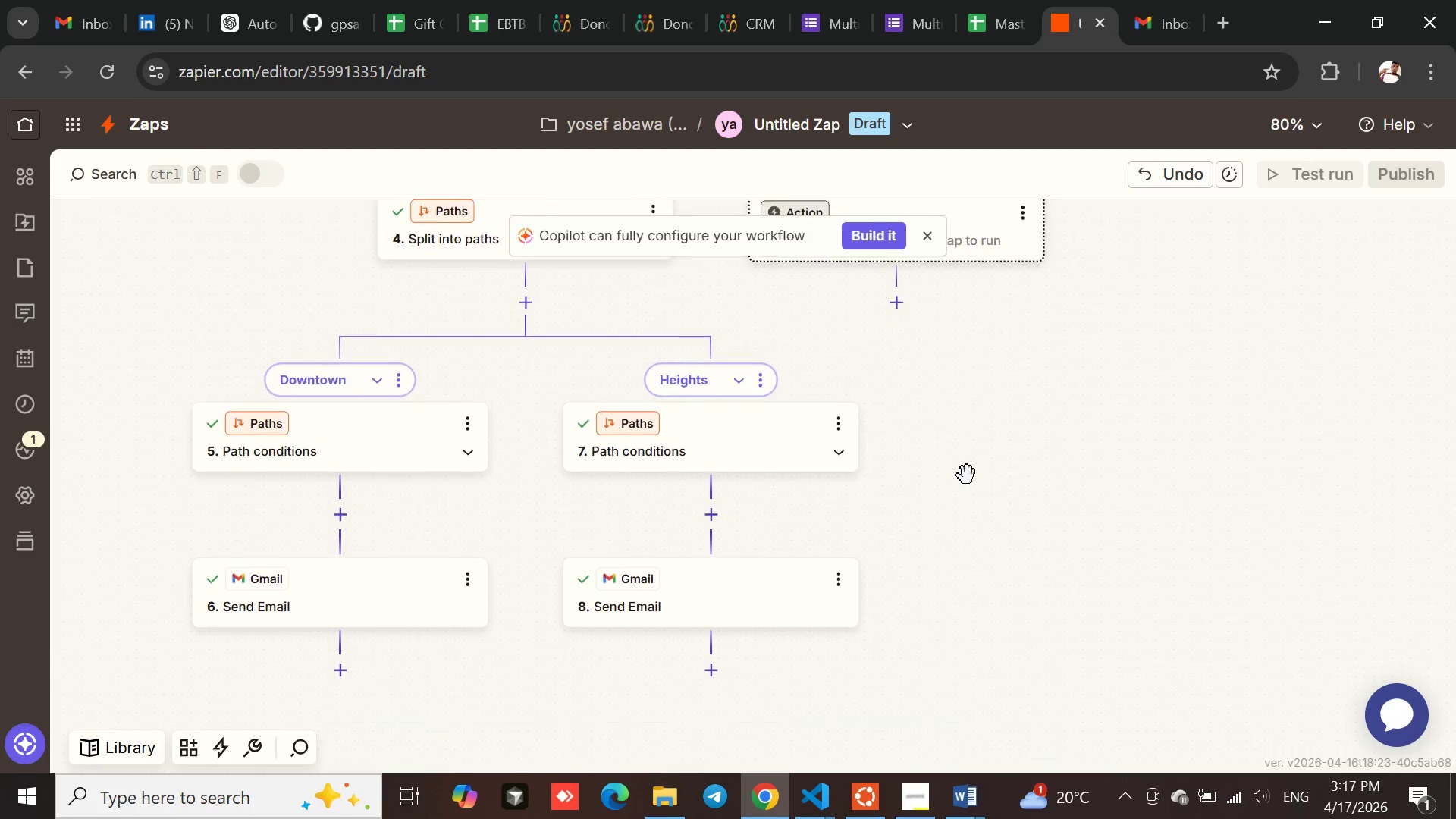 
mouse_move([788, 348])
 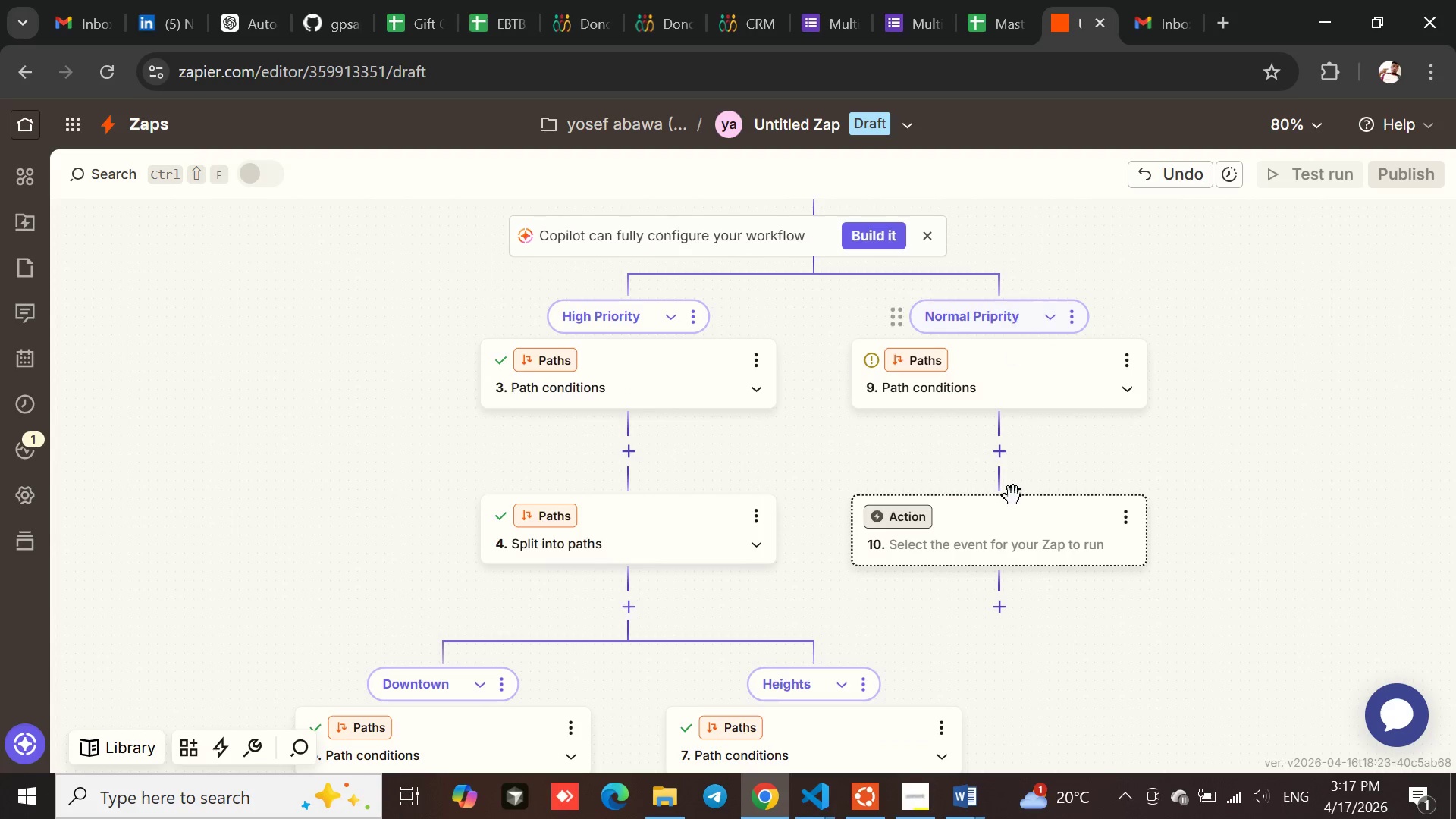 
wait(5.72)
 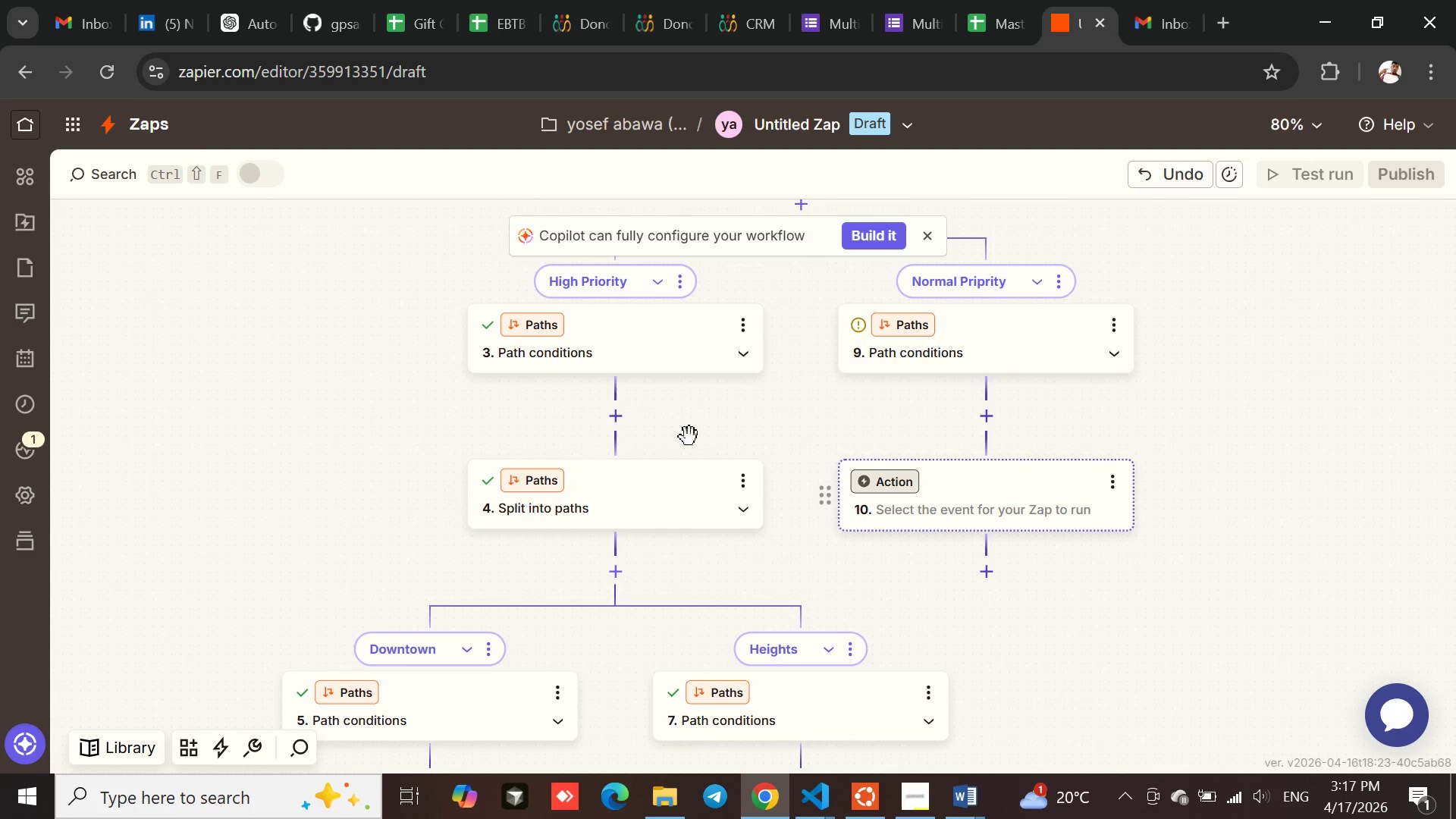 
left_click([1014, 518])
 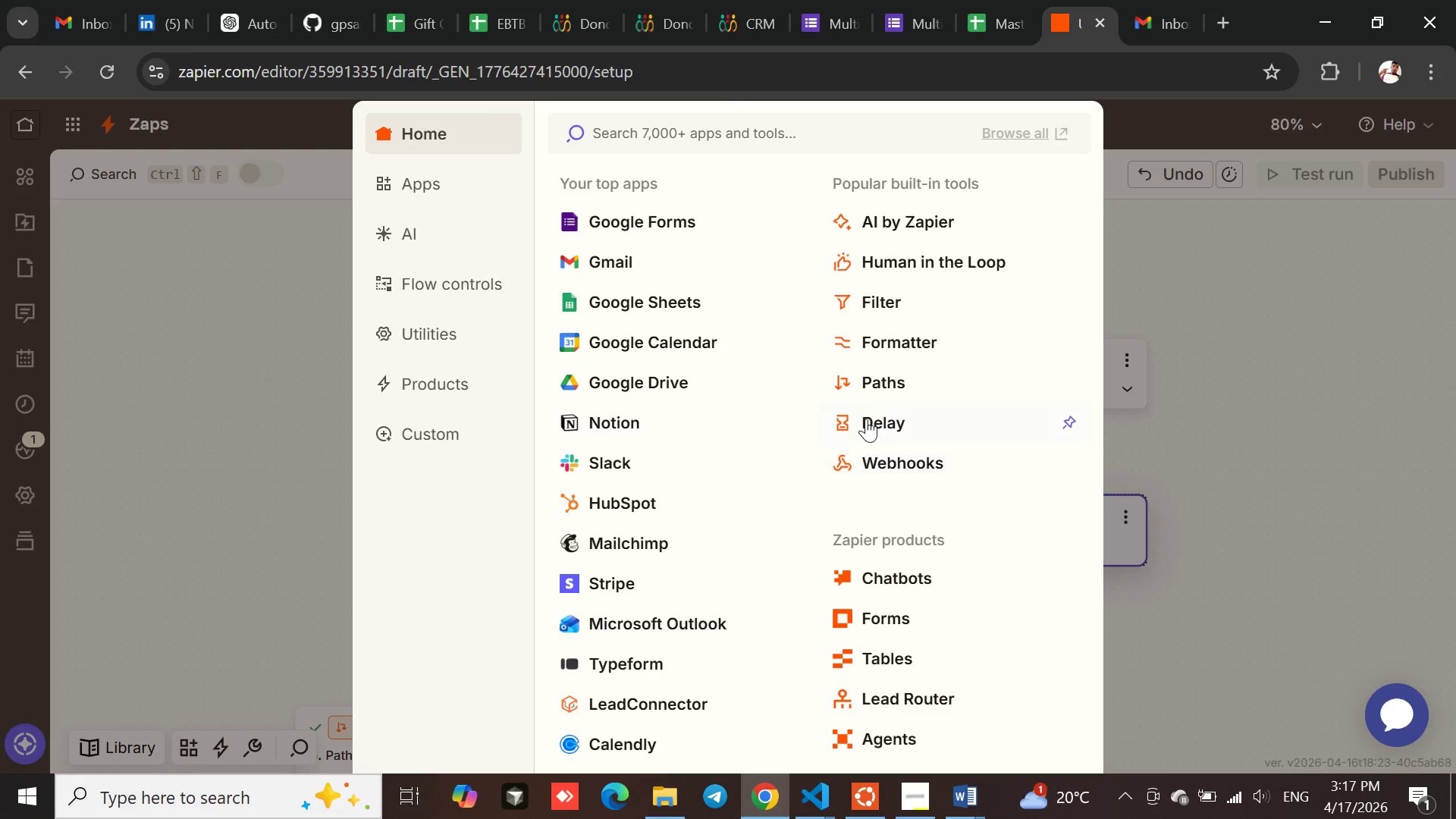 
left_click([878, 386])
 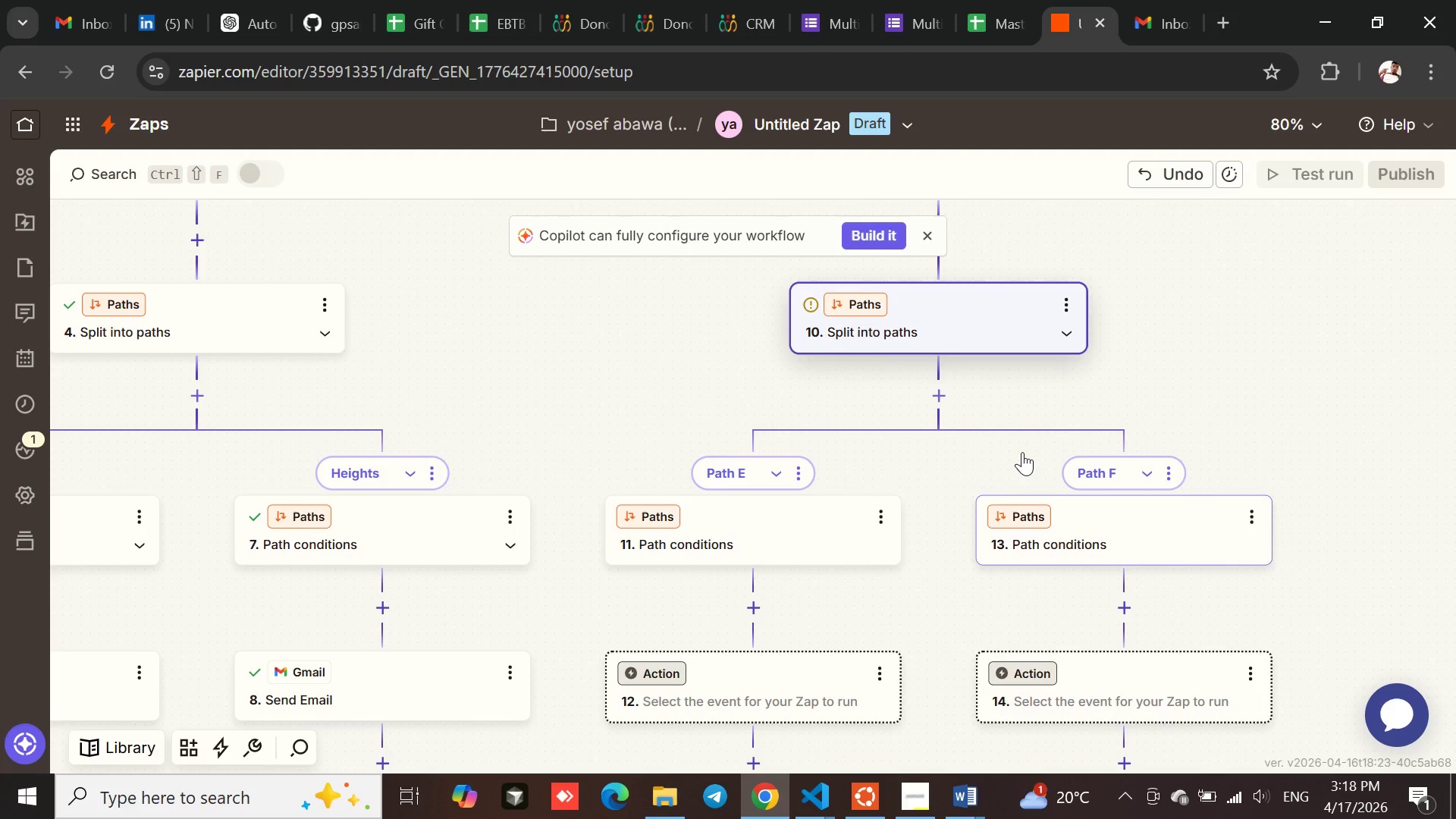 
wait(29.69)
 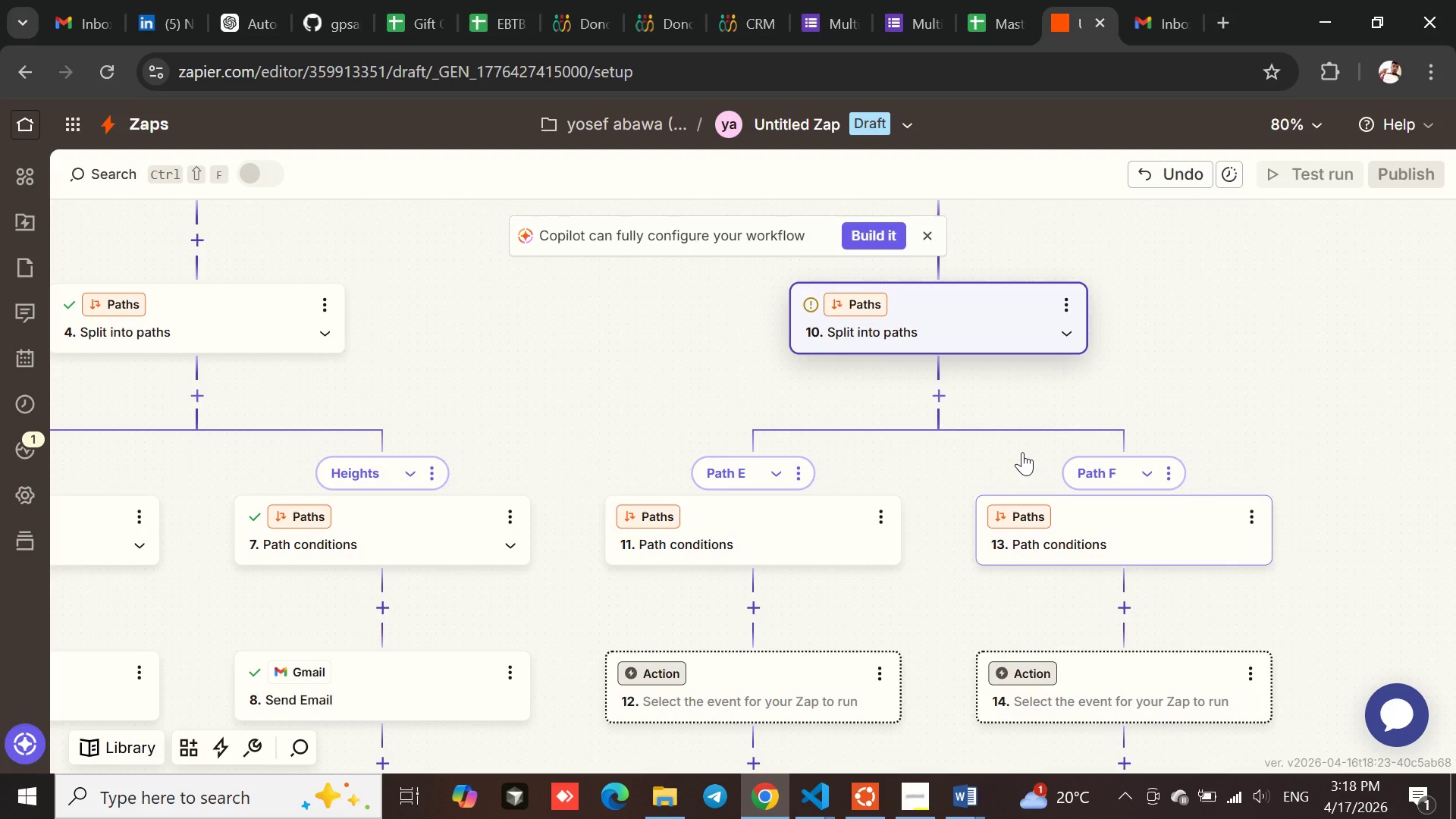 
left_click([943, 479])
 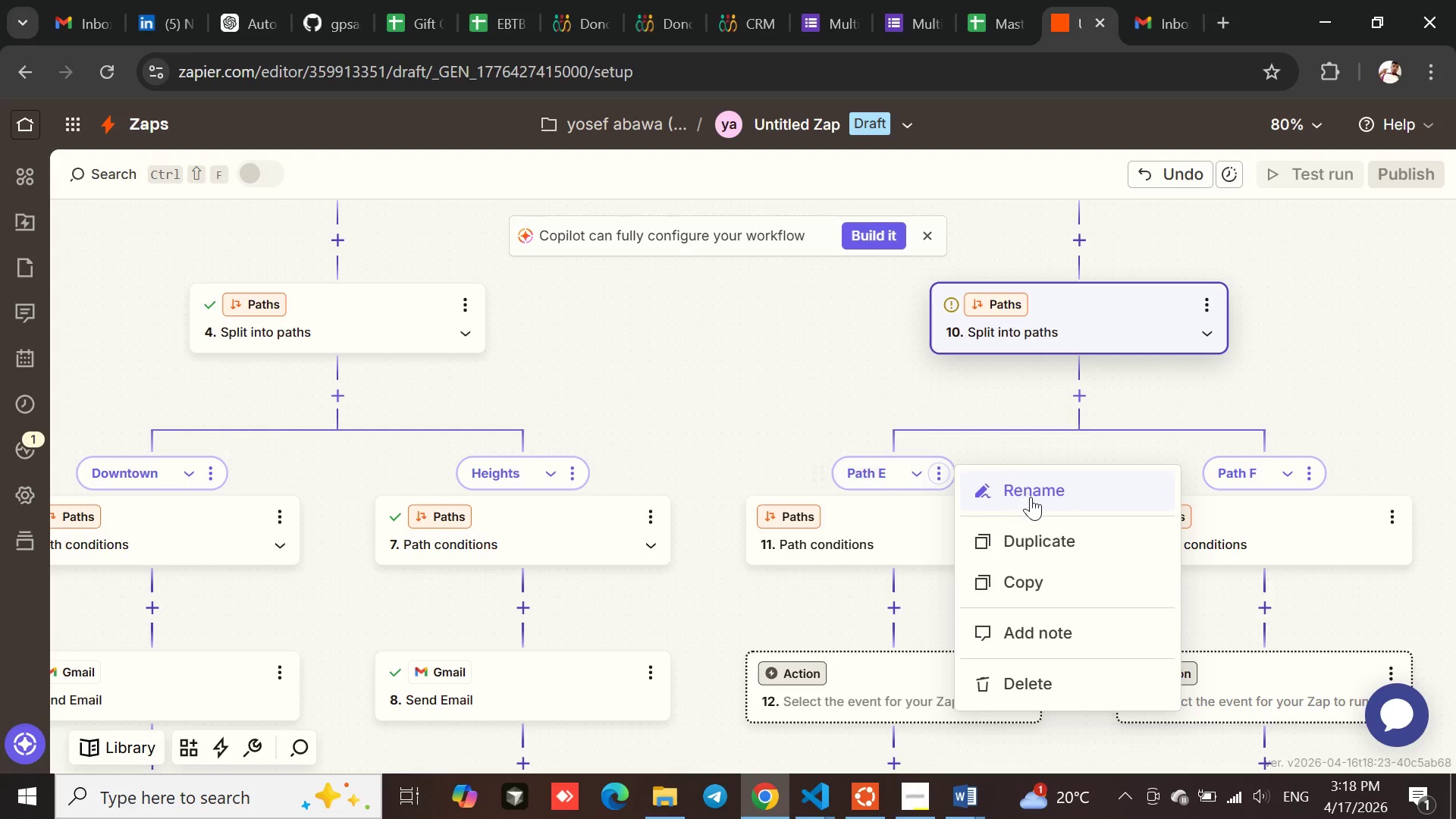 
left_click([1032, 497])
 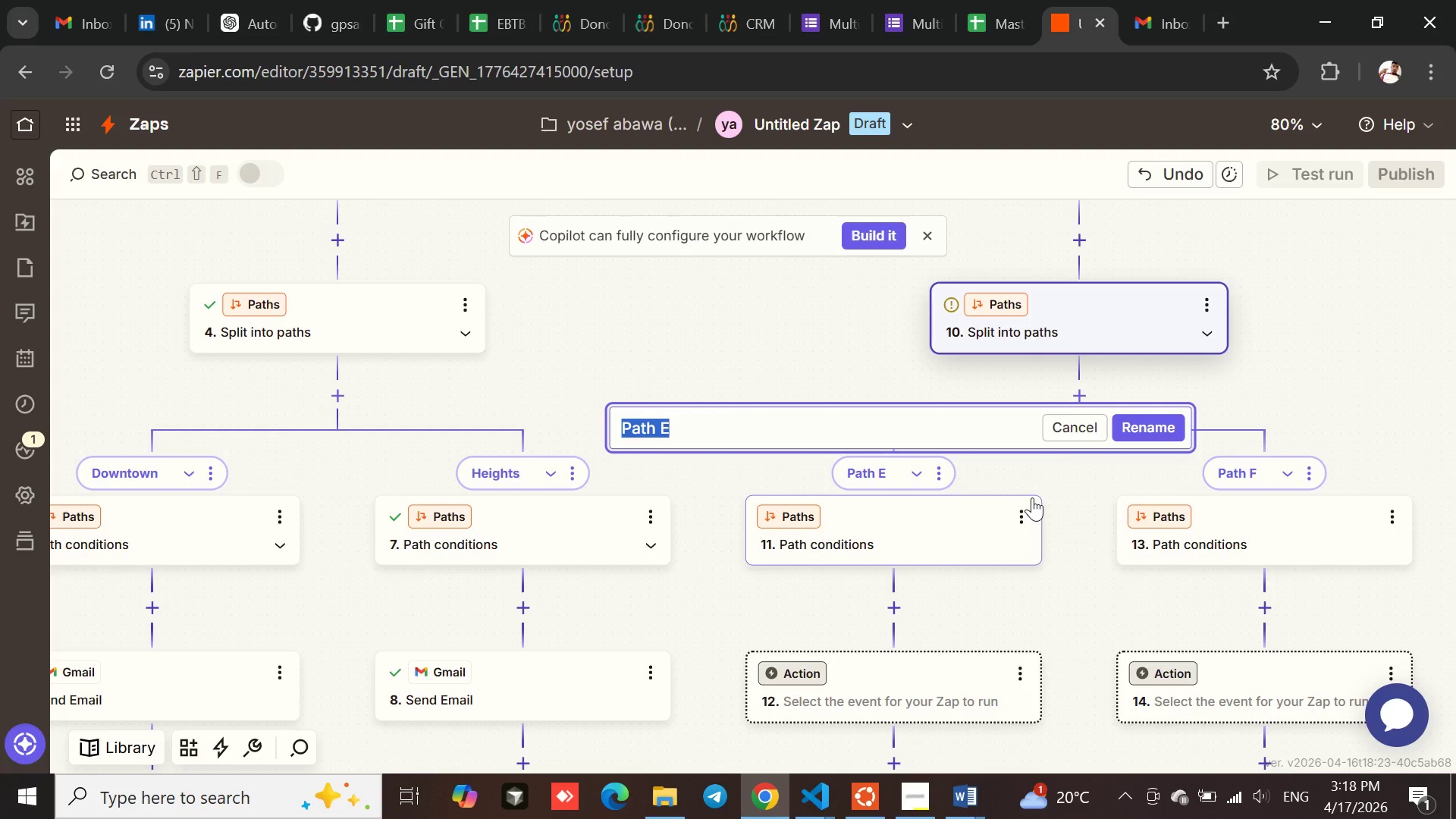 
type(Downtown)
 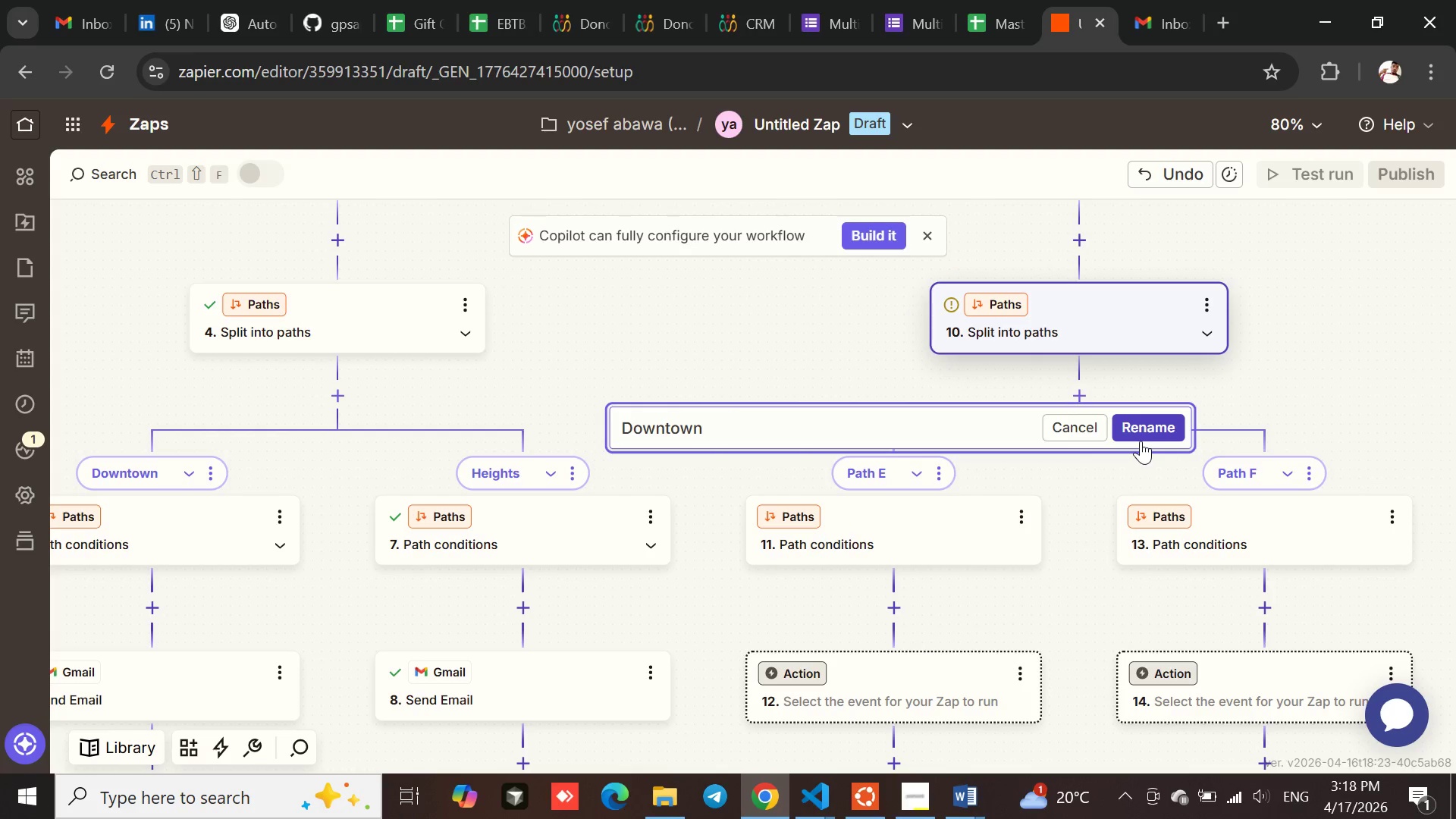 
left_click([1142, 434])
 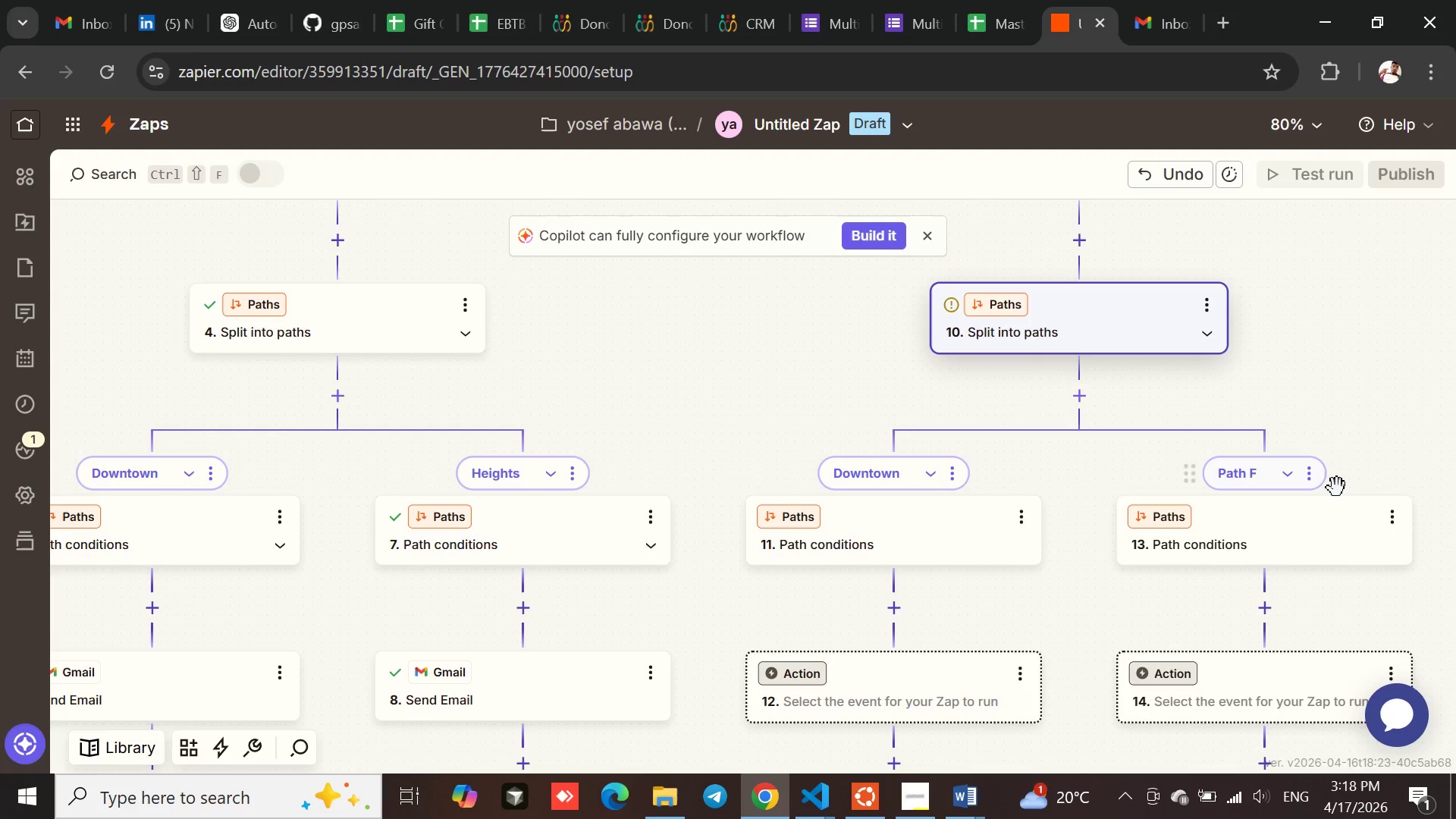 
left_click([1318, 478])
 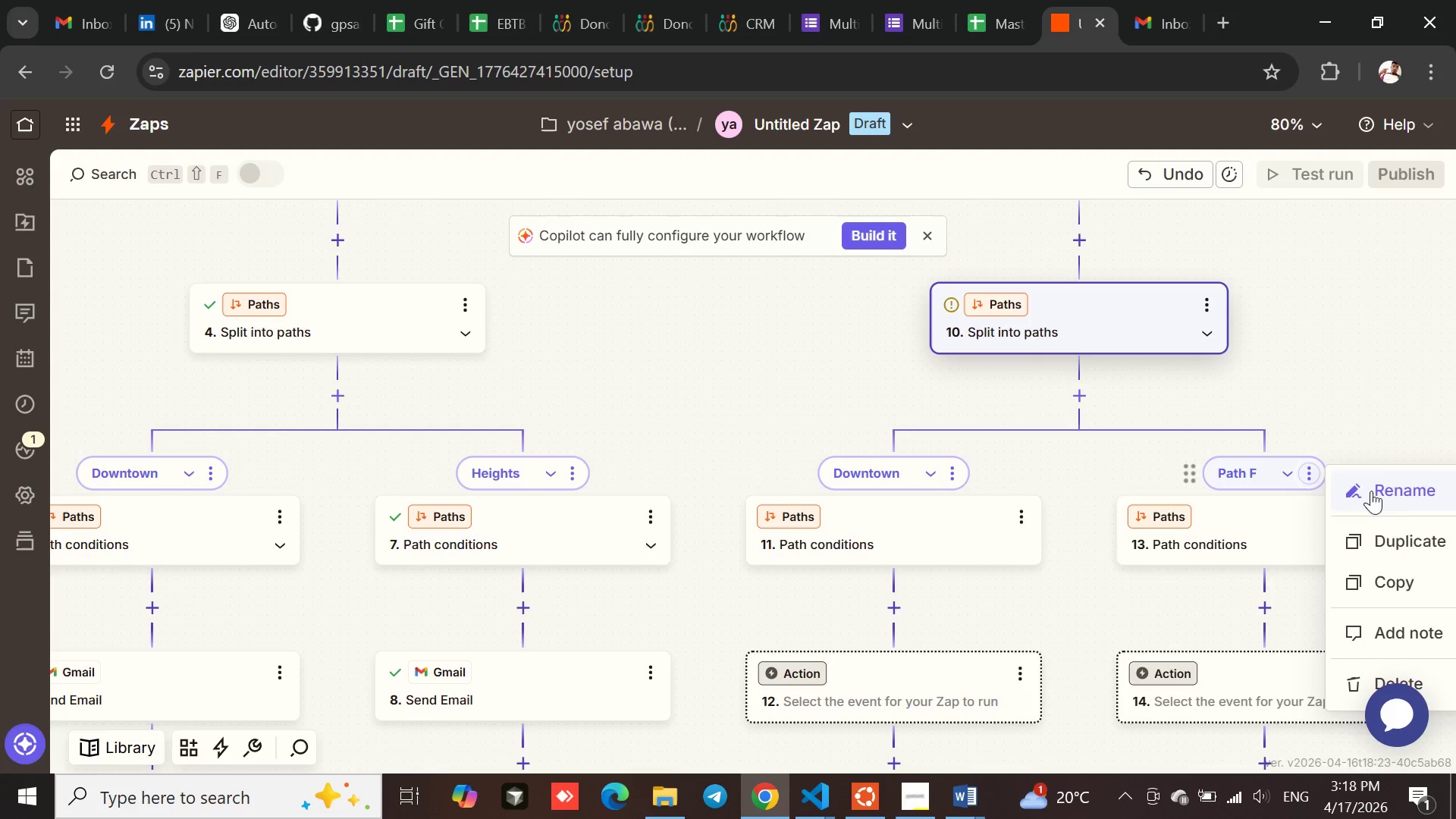 
left_click([1399, 491])
 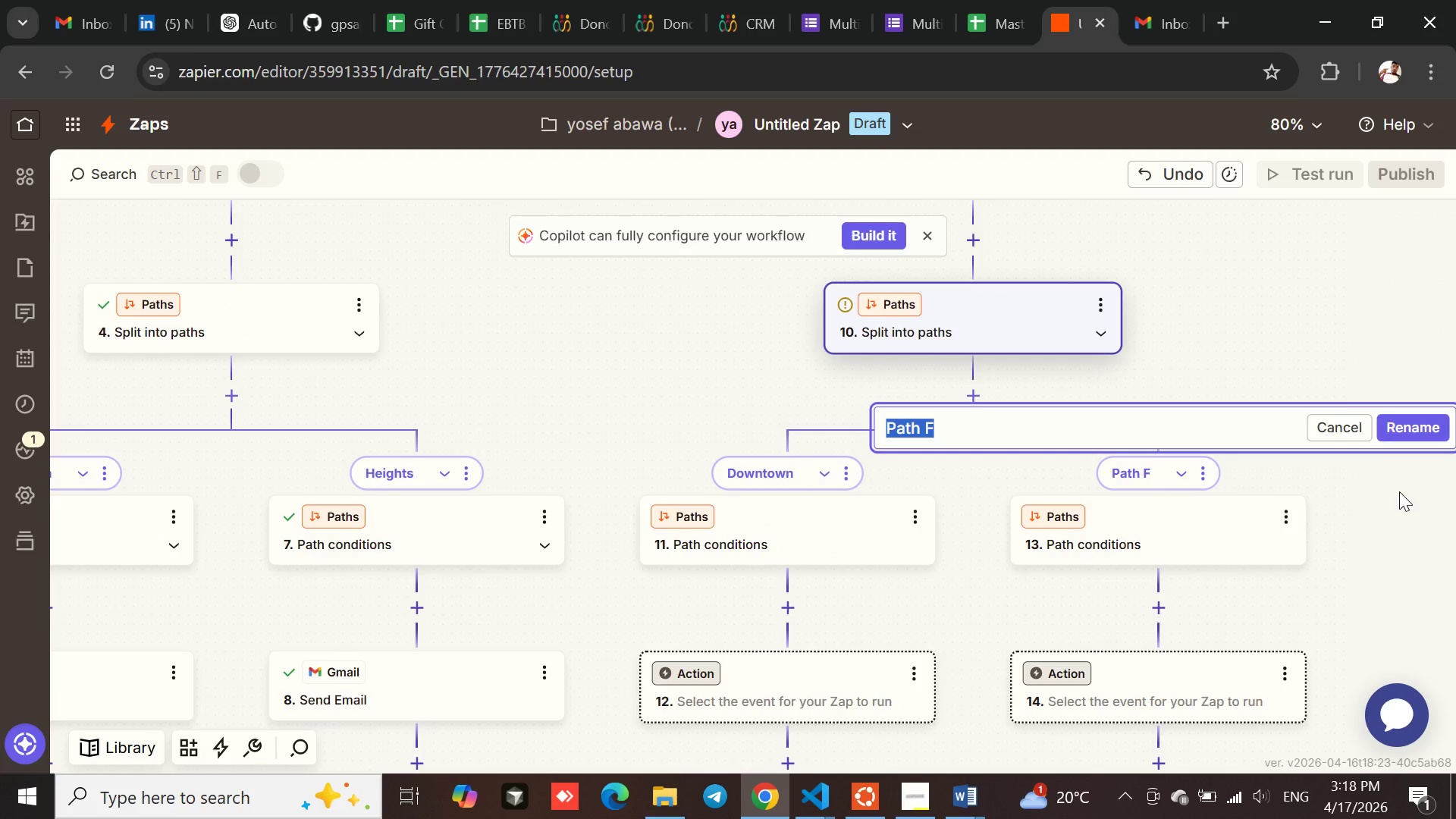 
type(Heights)
 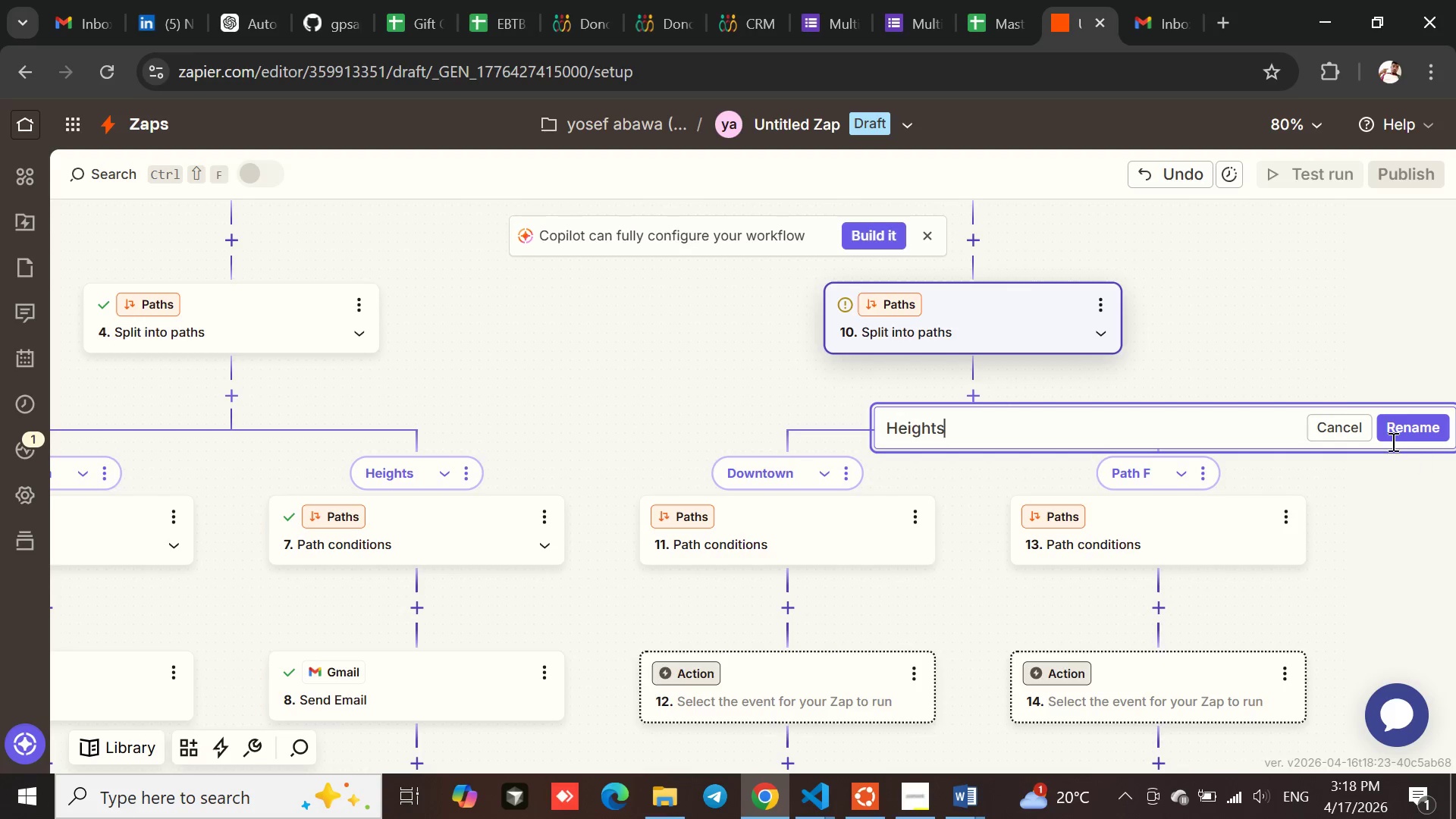 
left_click([1392, 430])
 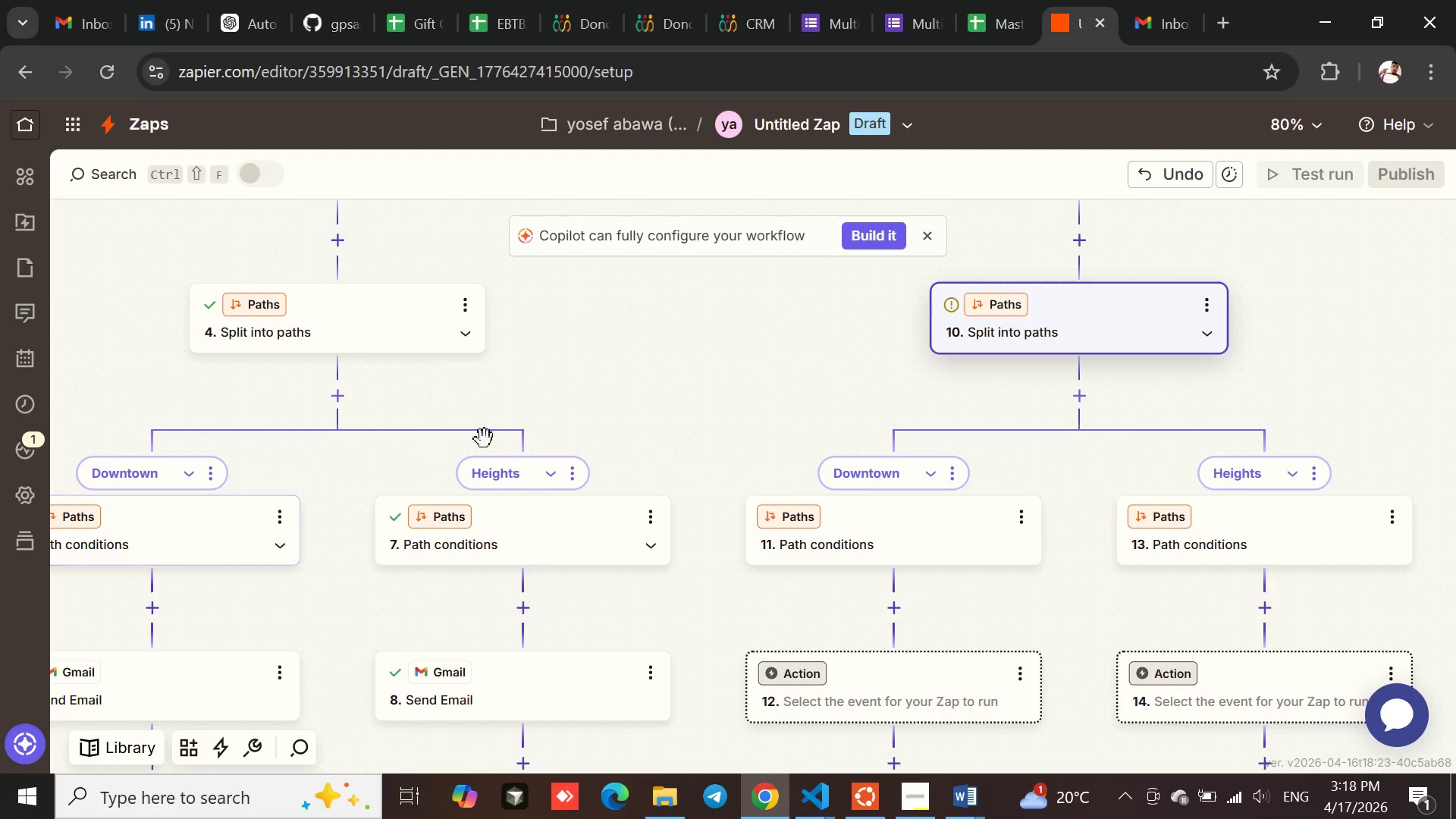 
mouse_move([696, 328])
 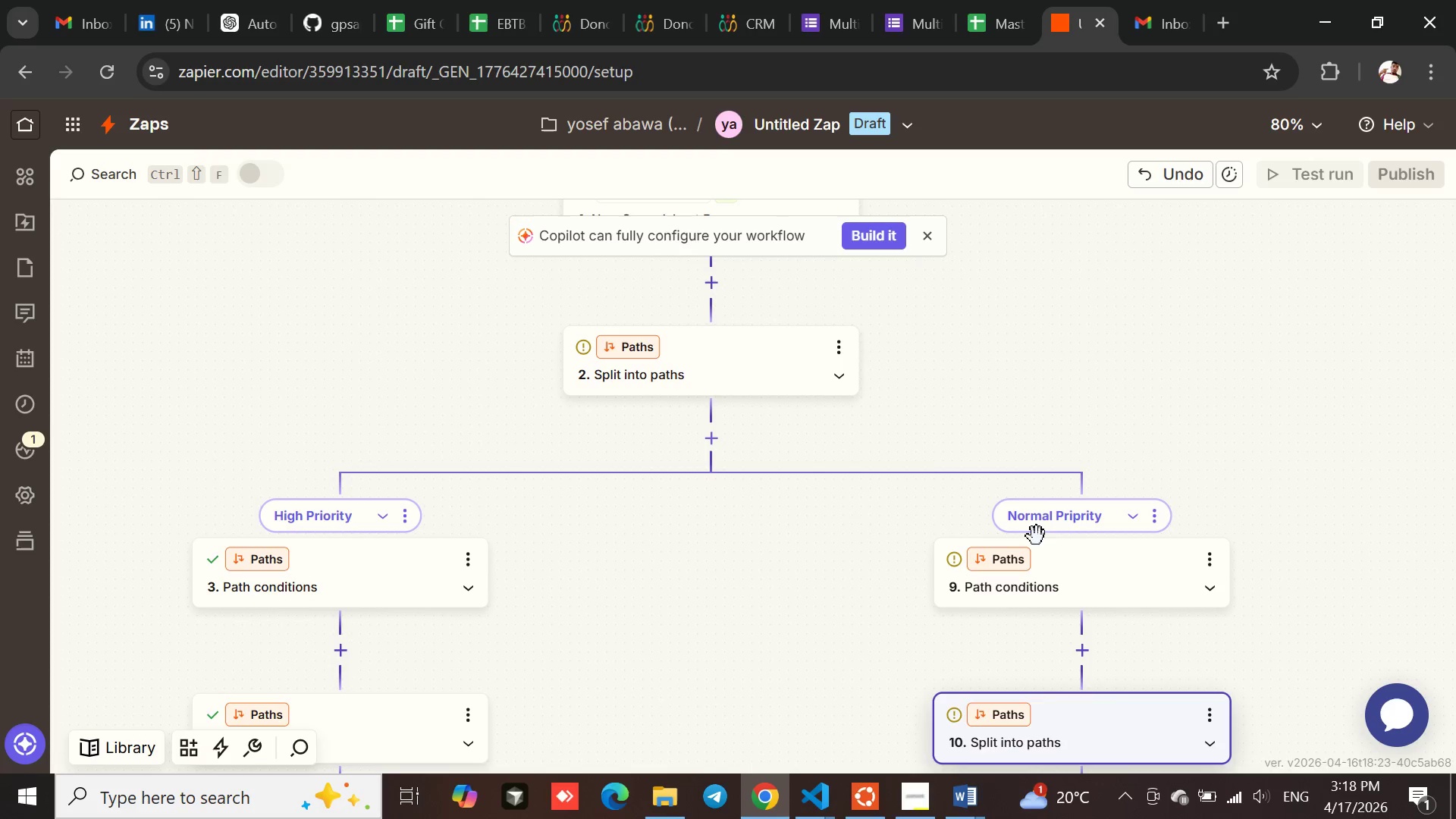 
mouse_move([795, 595])
 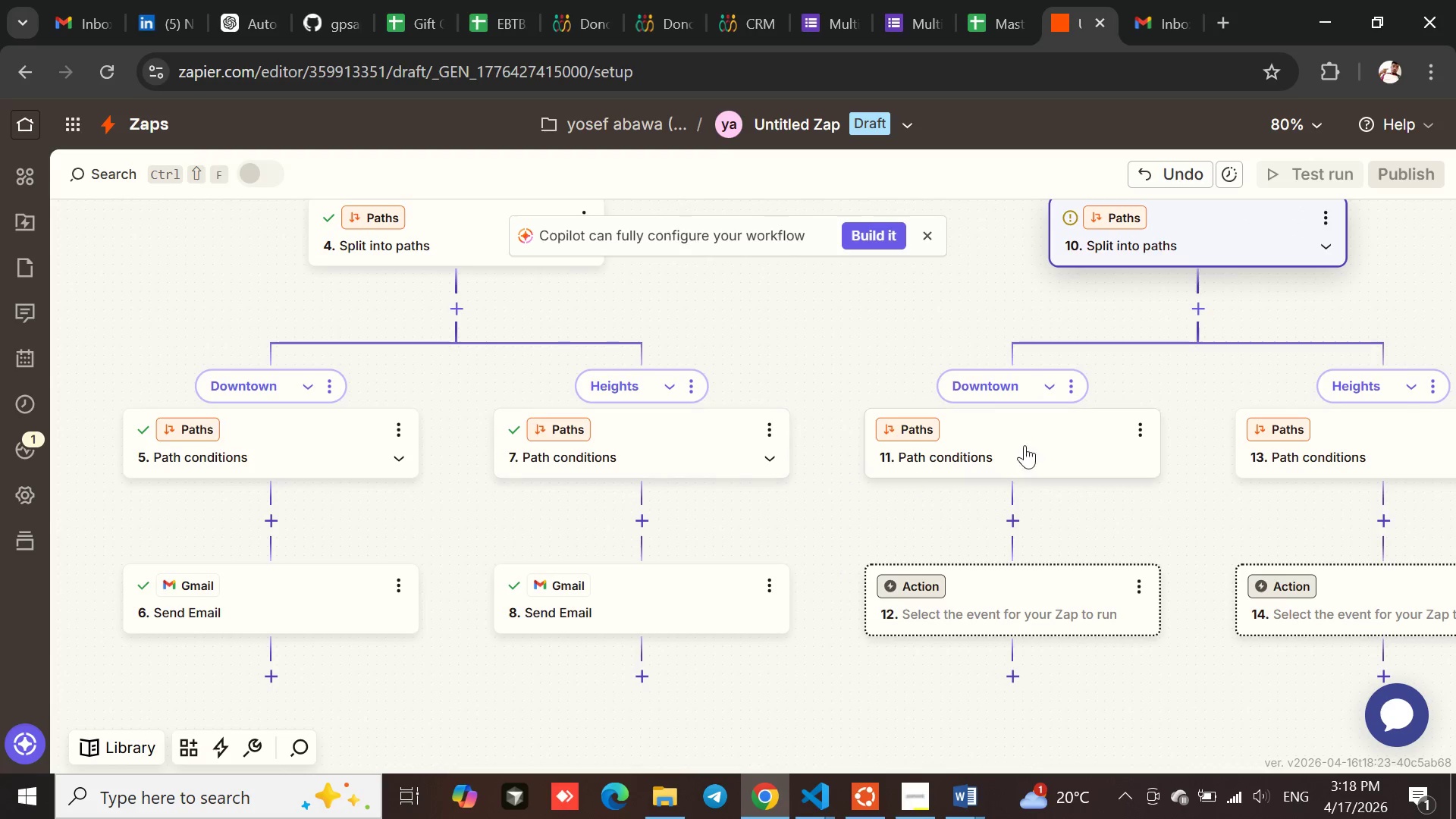 
left_click([1037, 444])
 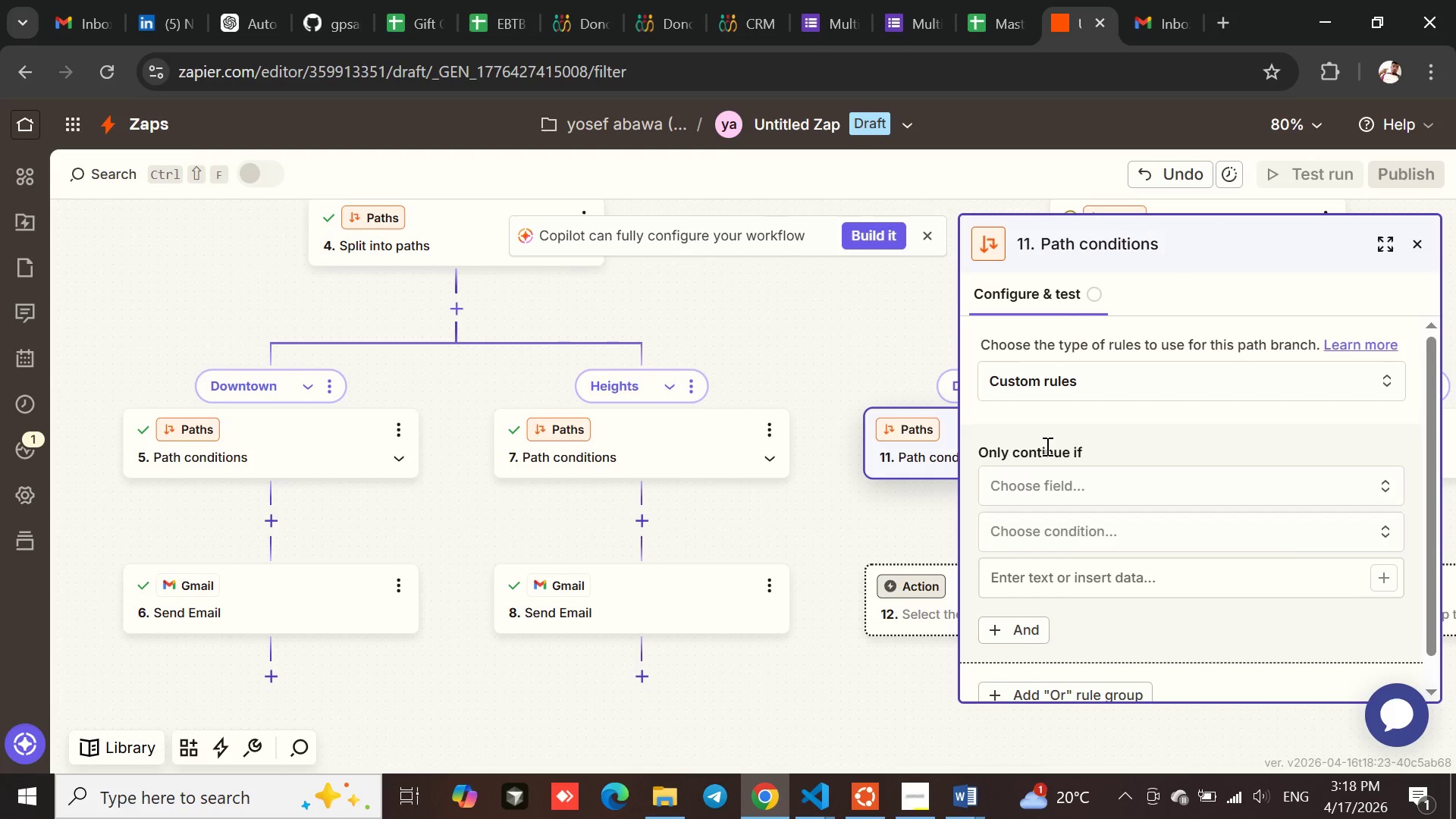 
left_click([1040, 494])
 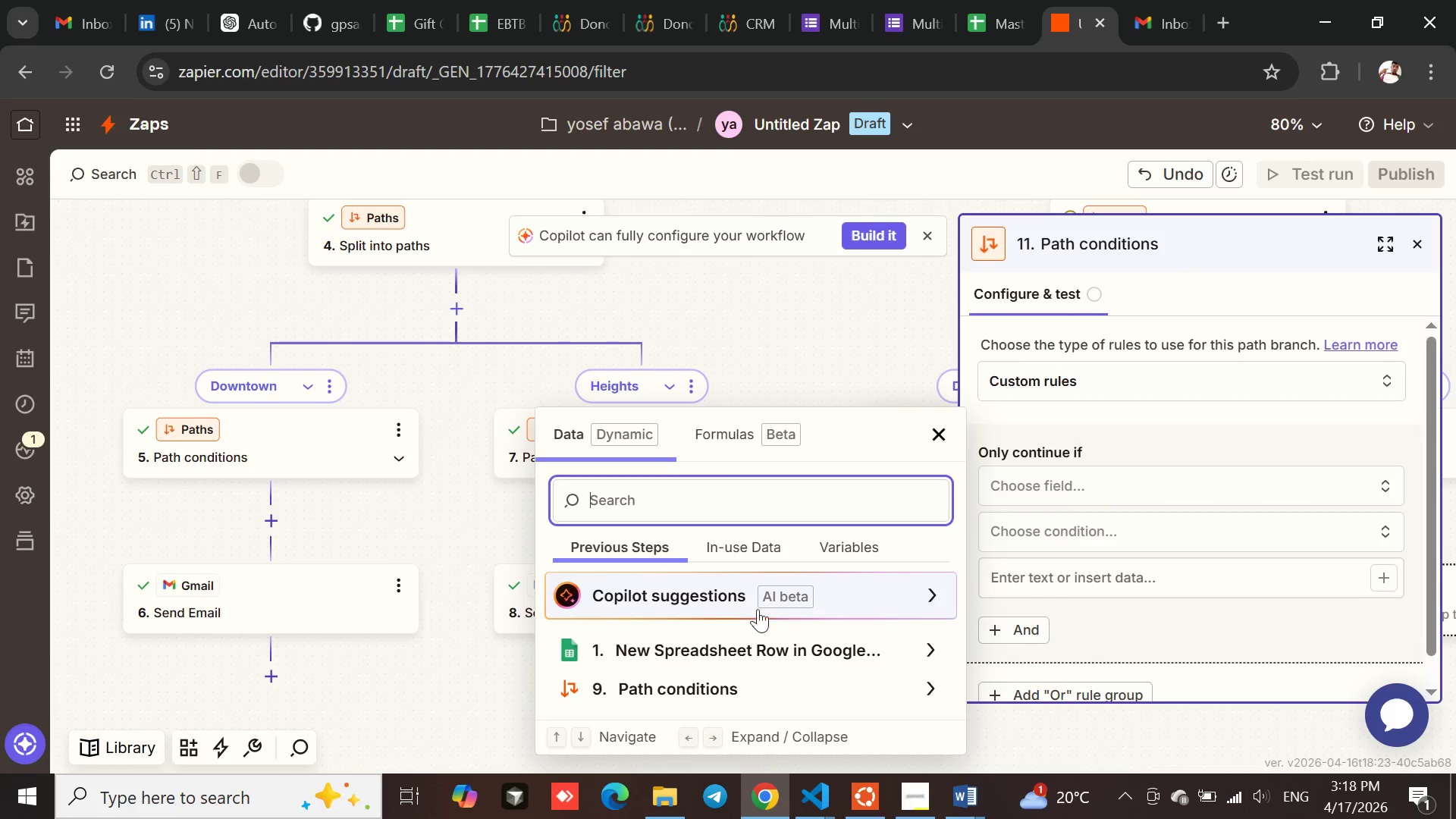 
left_click([695, 642])
 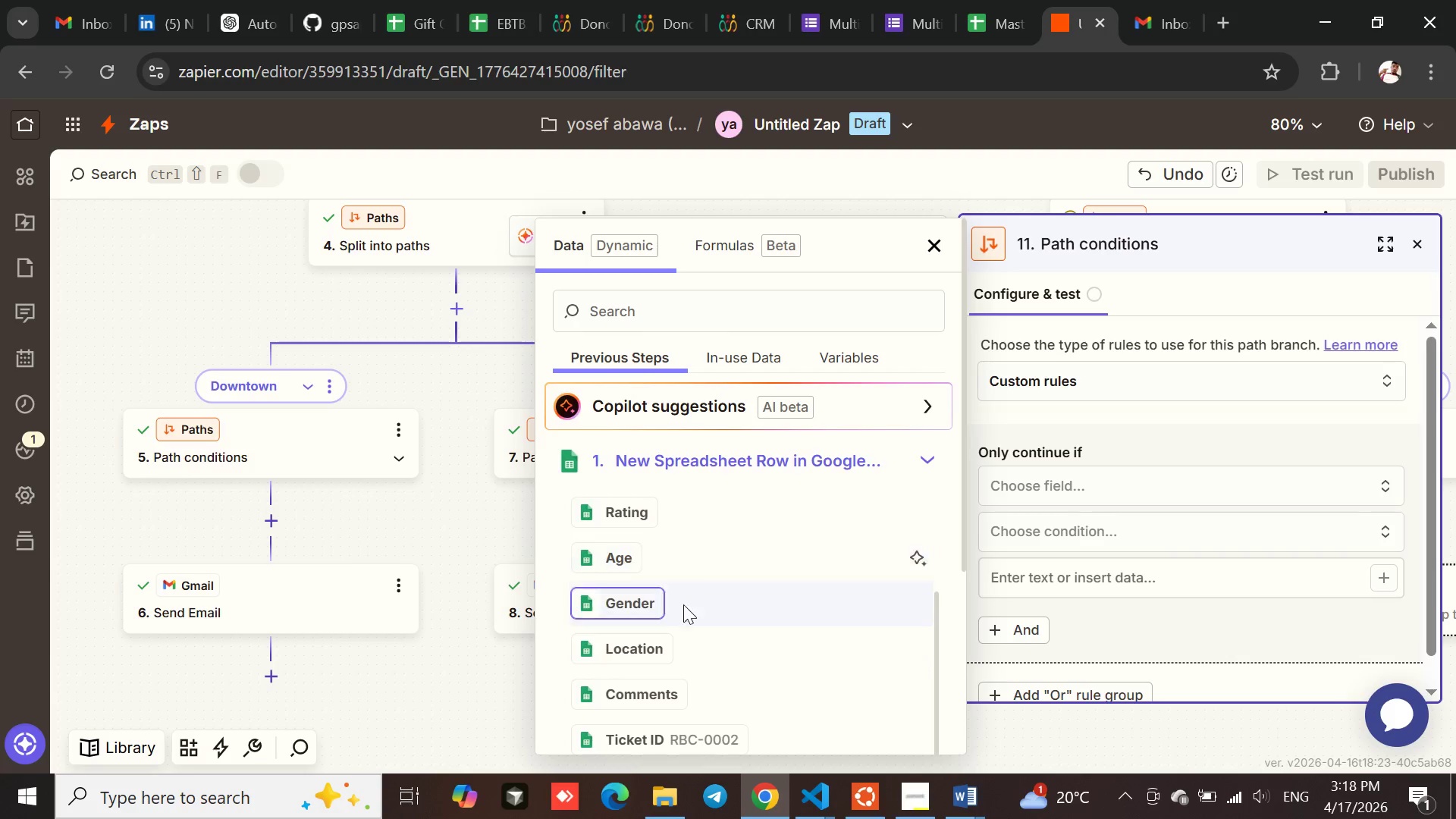 
left_click([620, 648])
 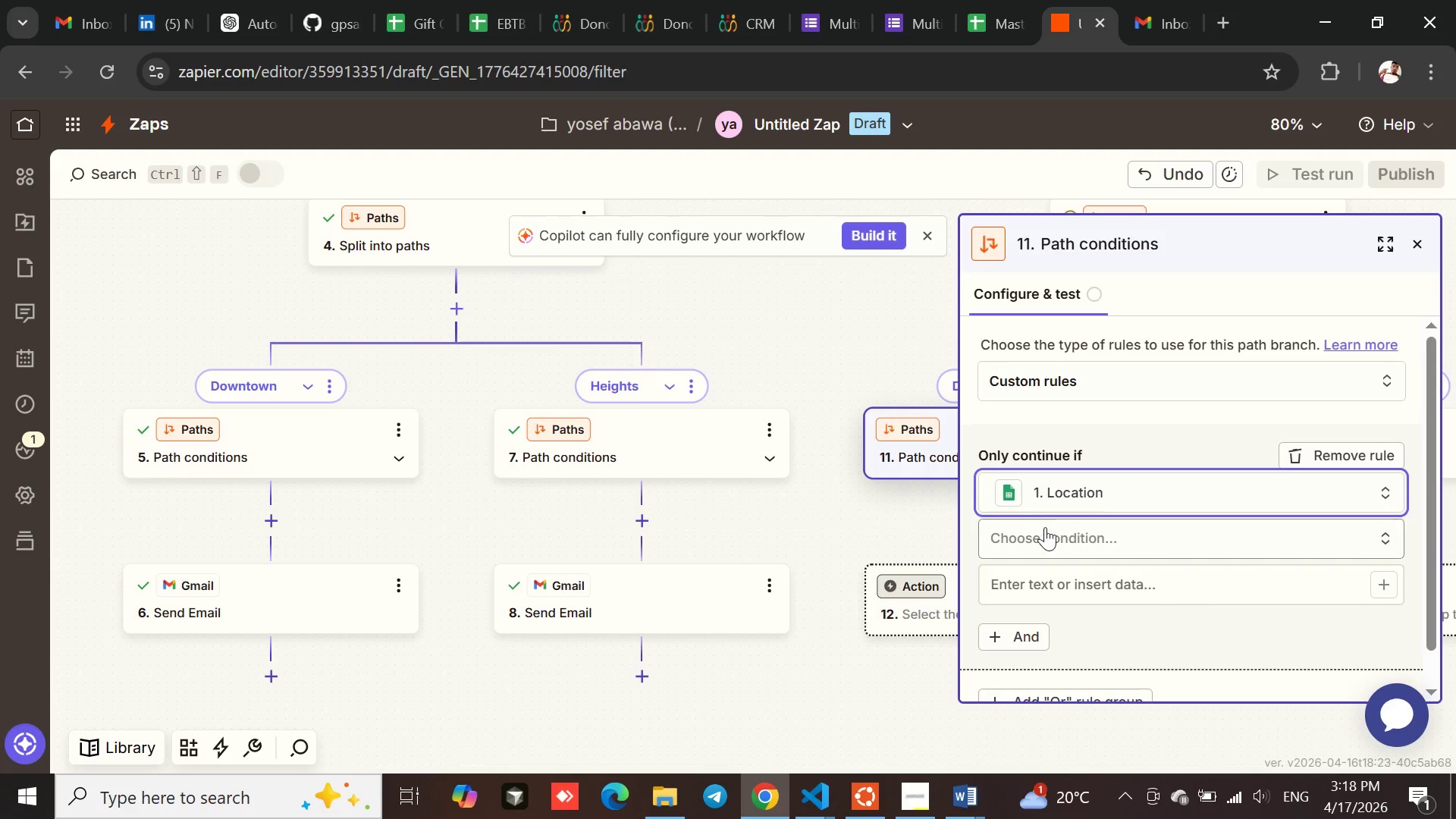 
left_click([1045, 534])
 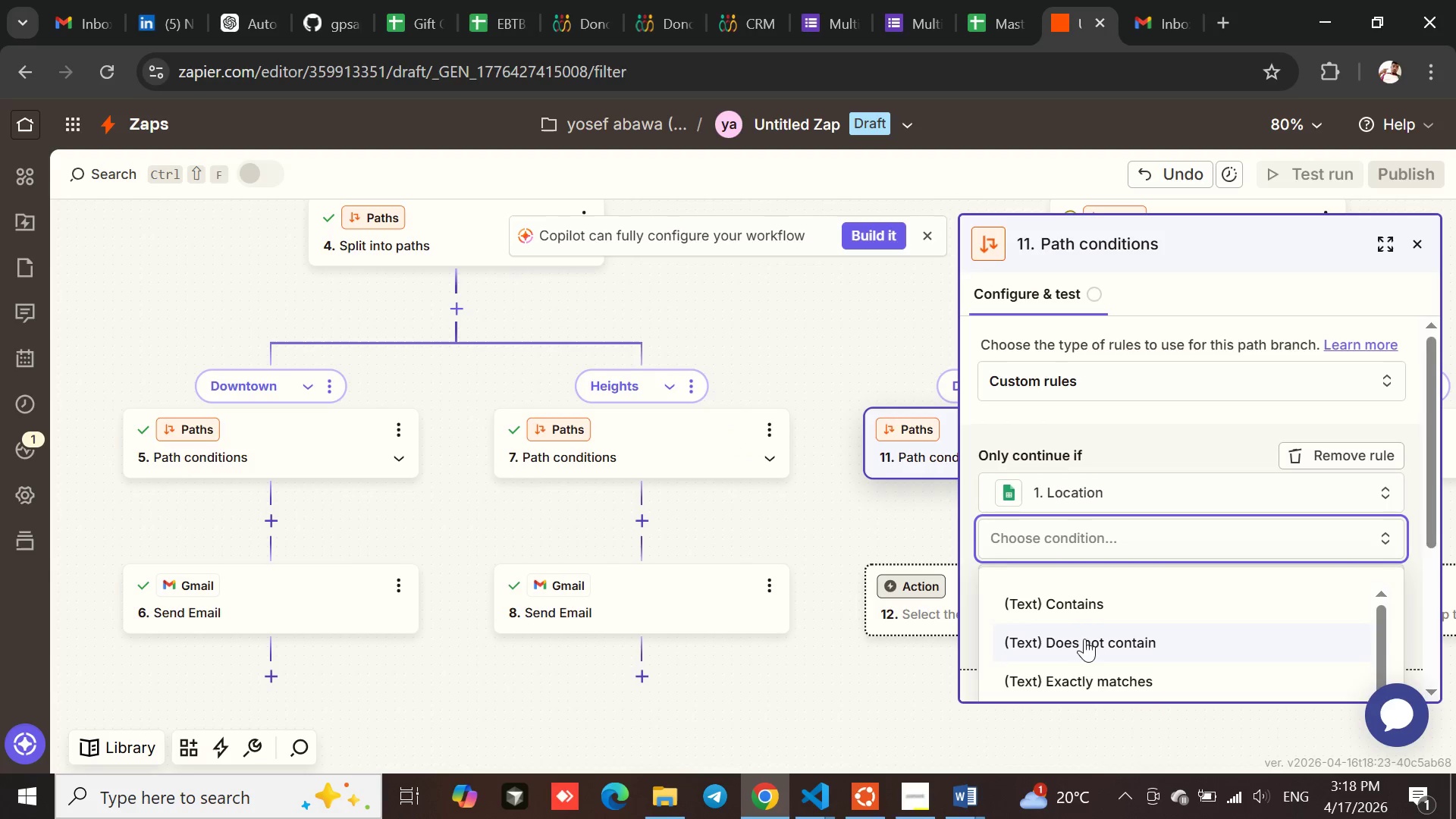 
left_click([1087, 669])
 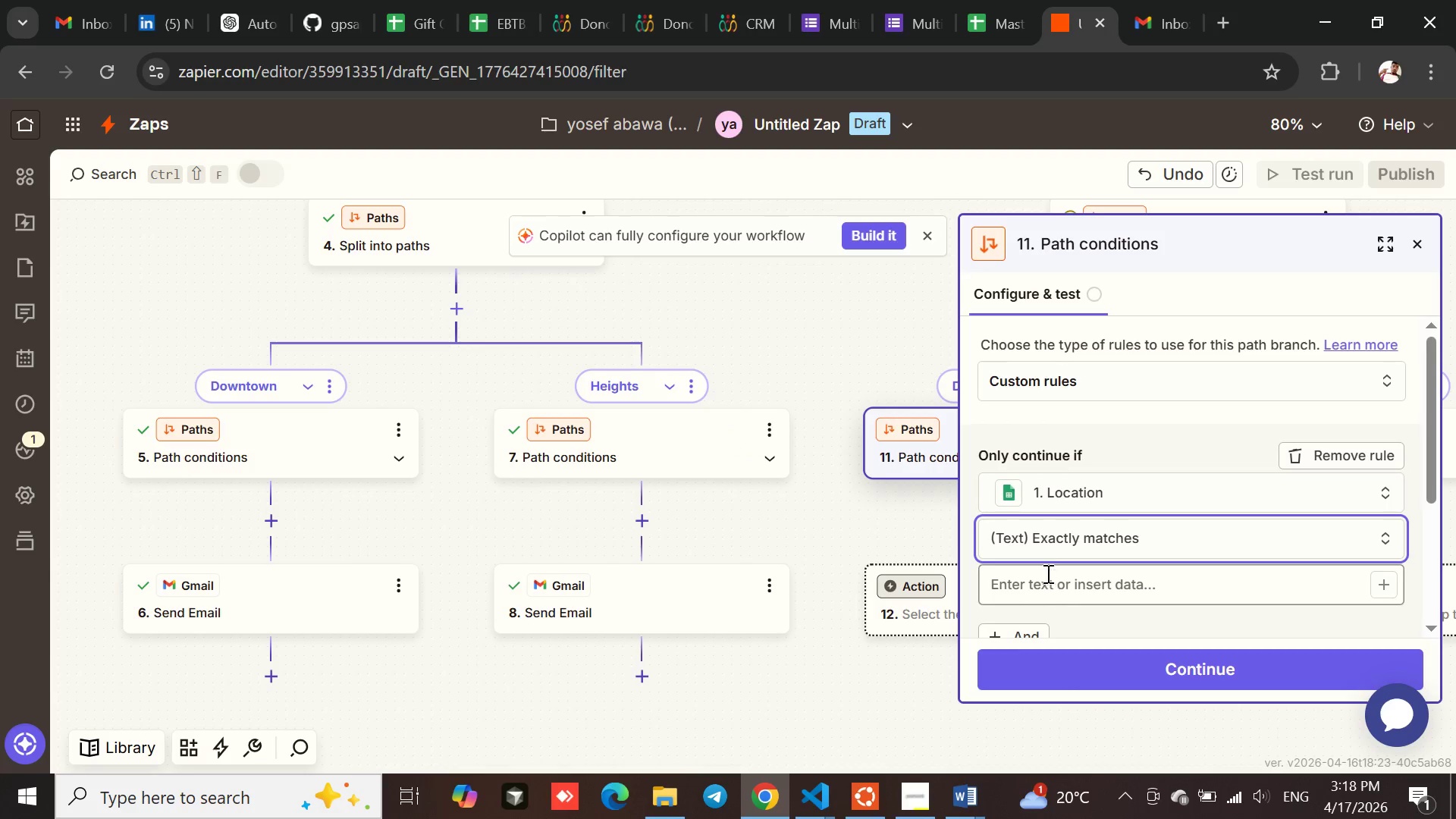 
left_click([1045, 571])
 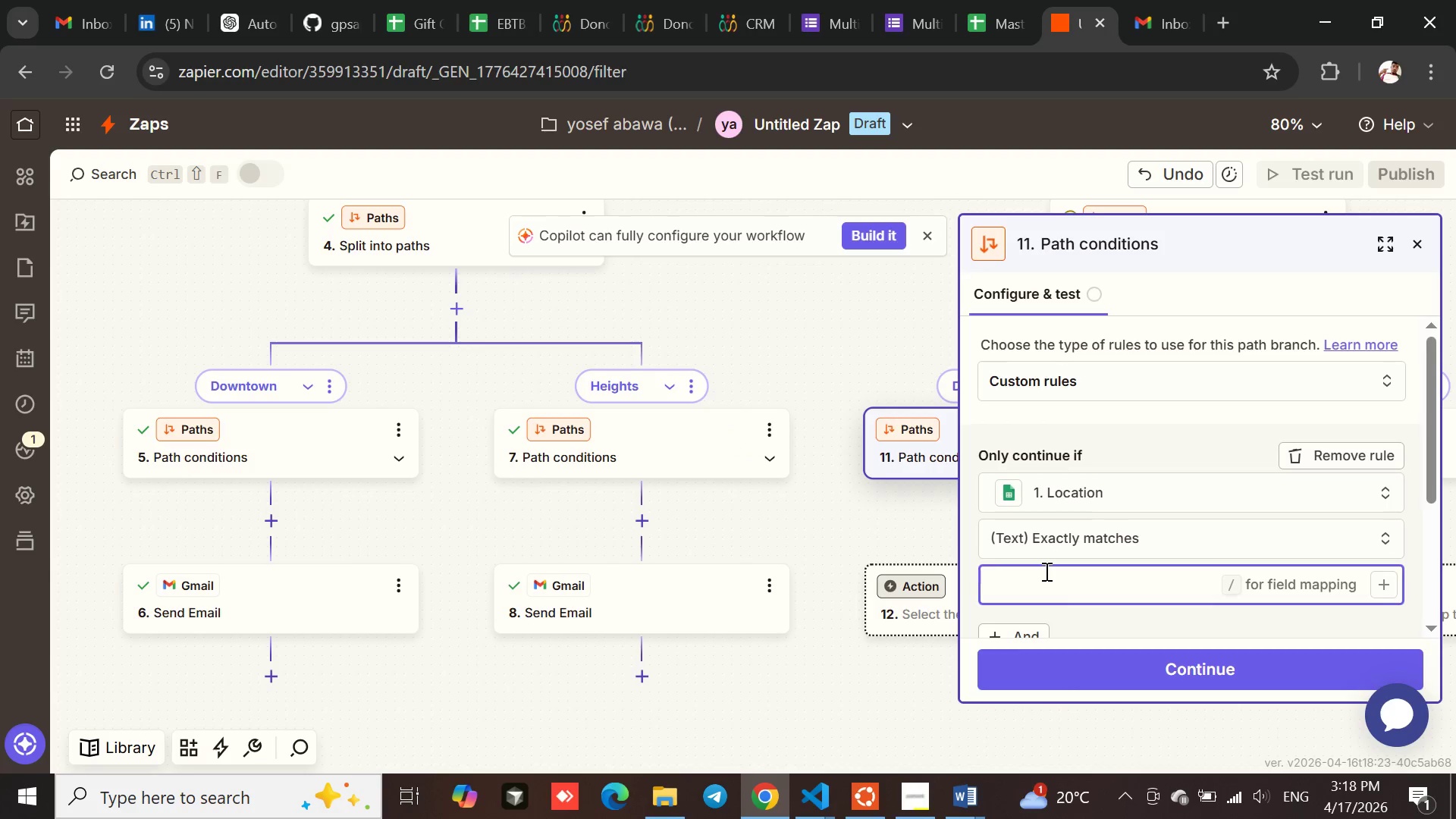 
type(Downtown)
 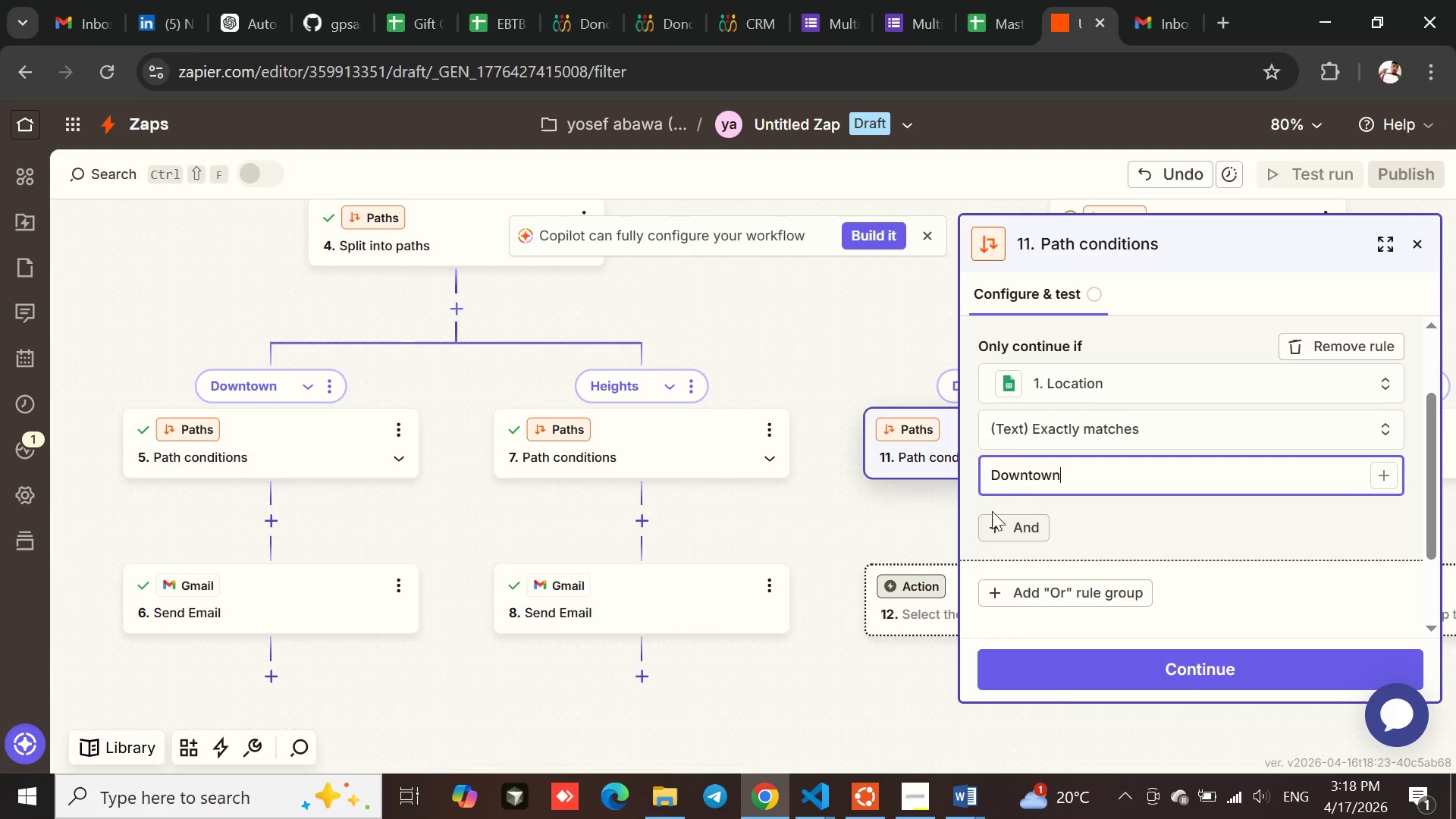 
left_click([1102, 513])
 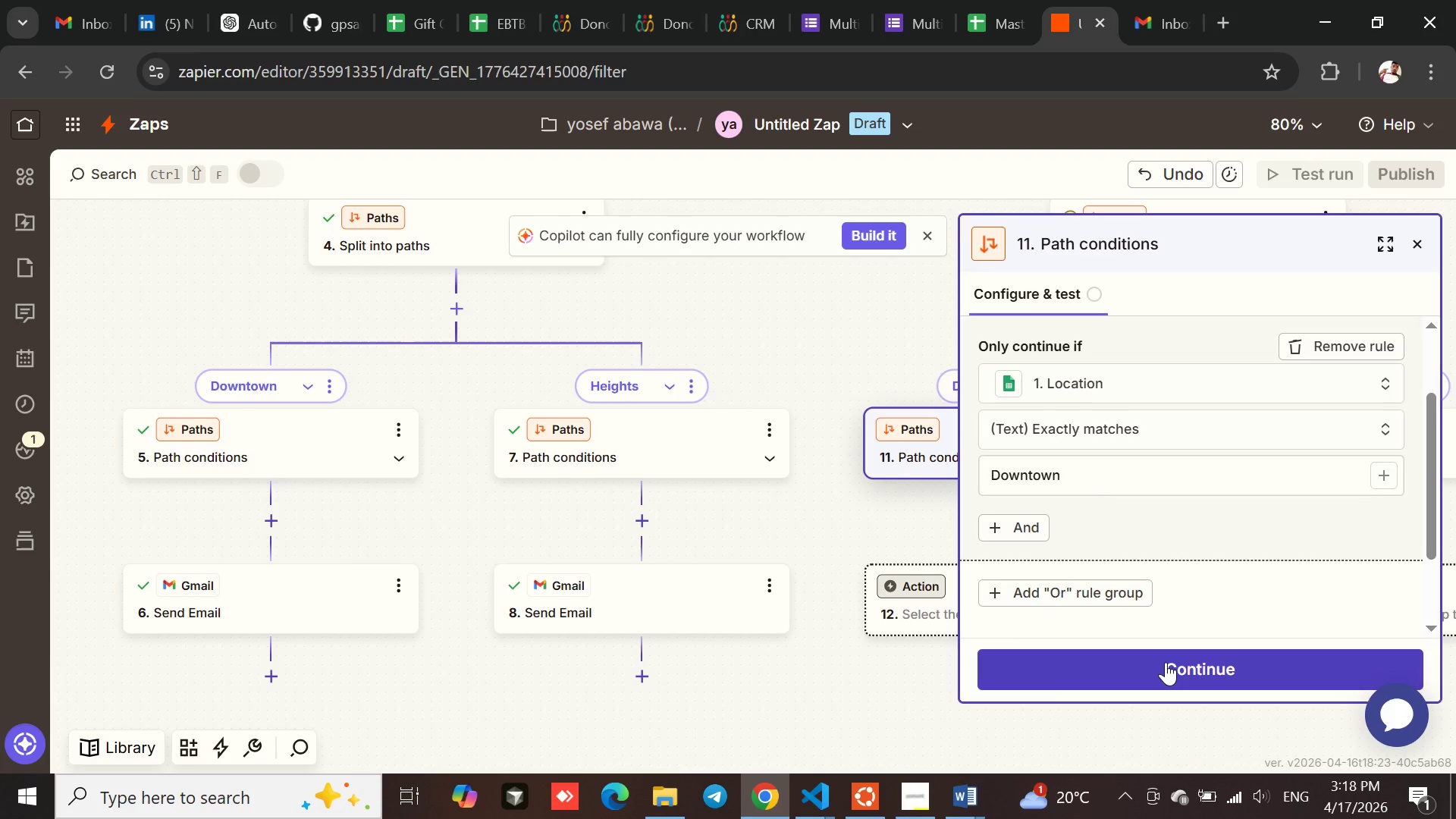 
left_click([1166, 662])
 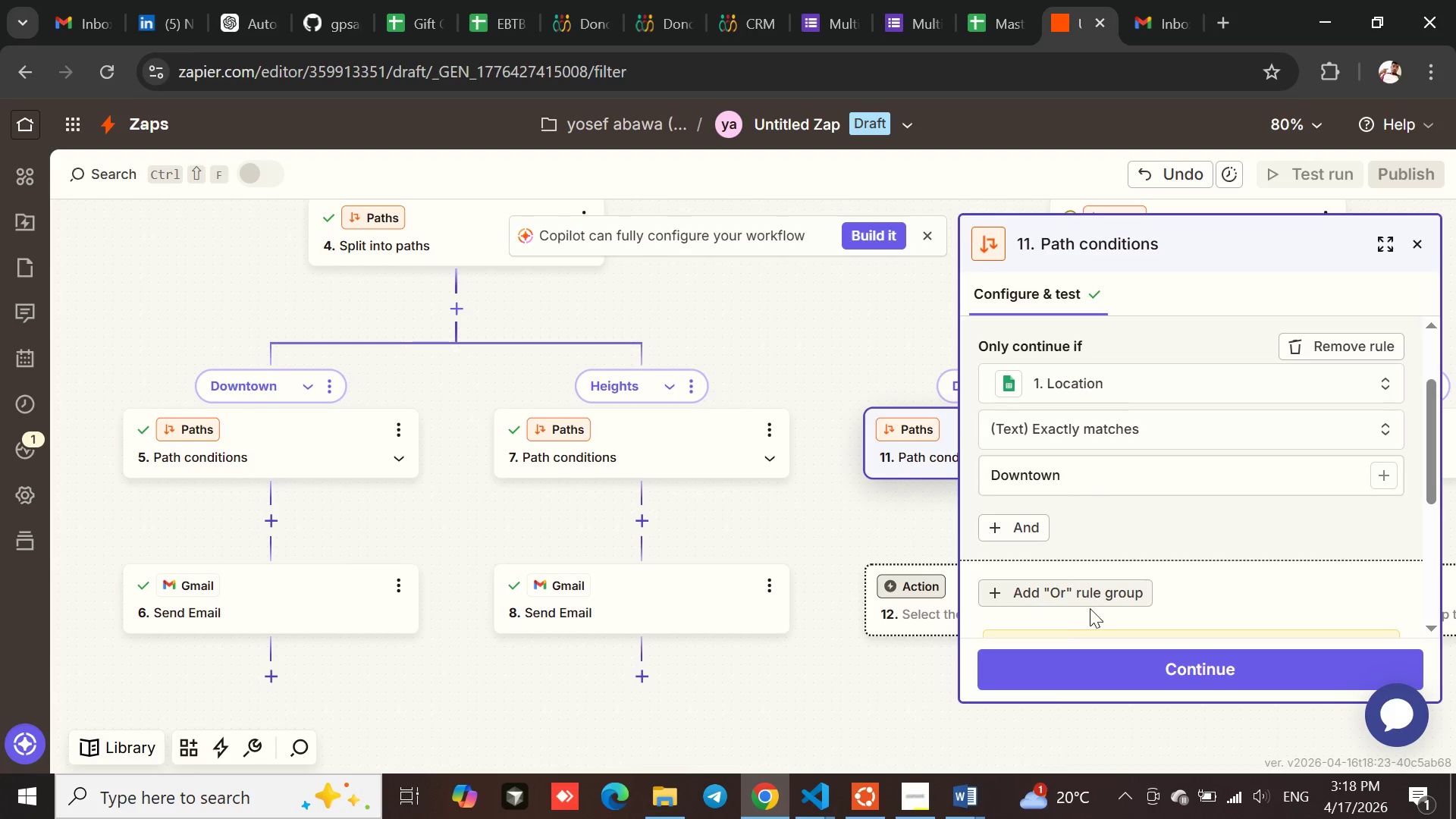 
left_click([895, 540])
 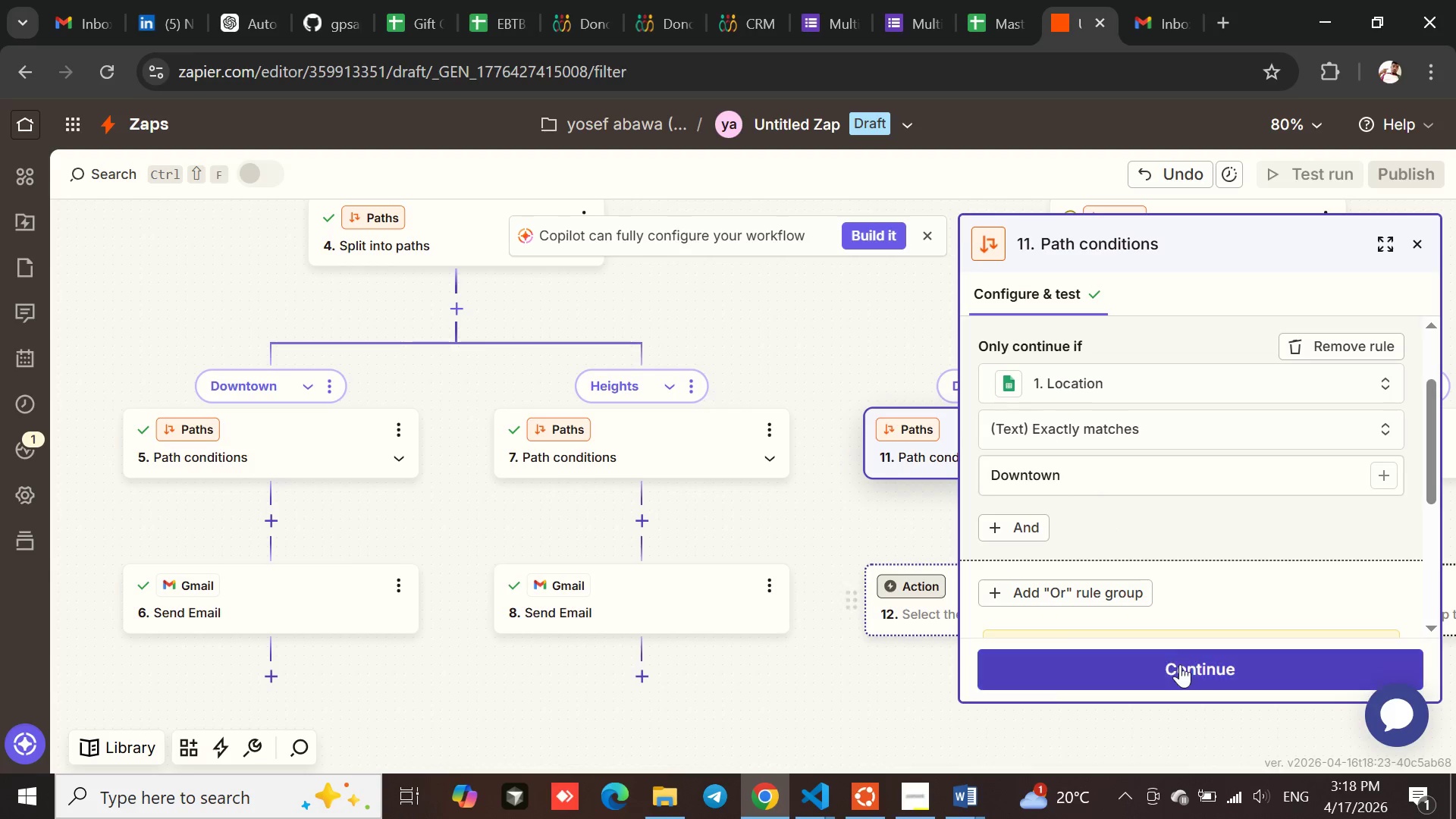 
left_click([1187, 667])
 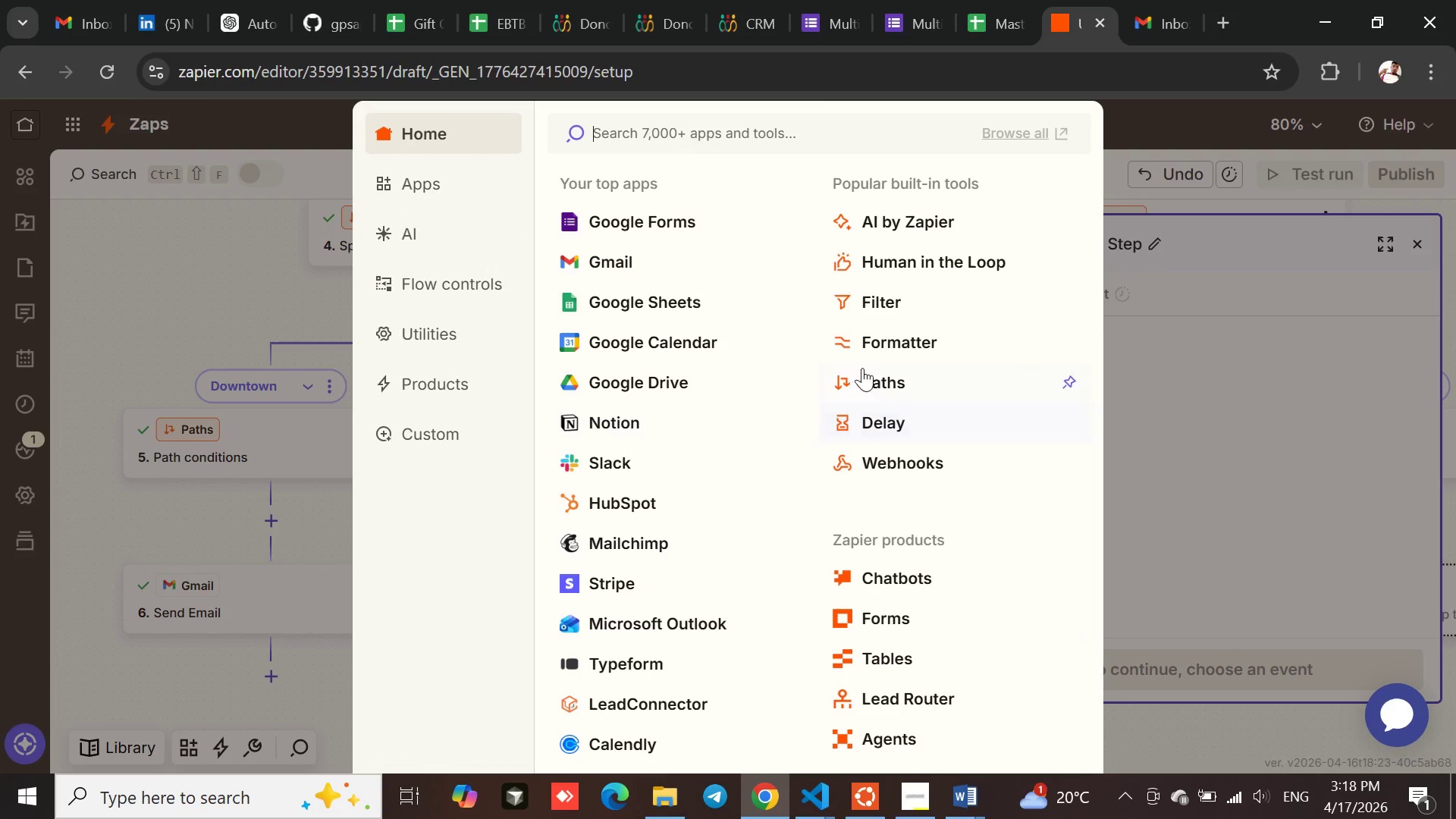 
left_click([1174, 351])
 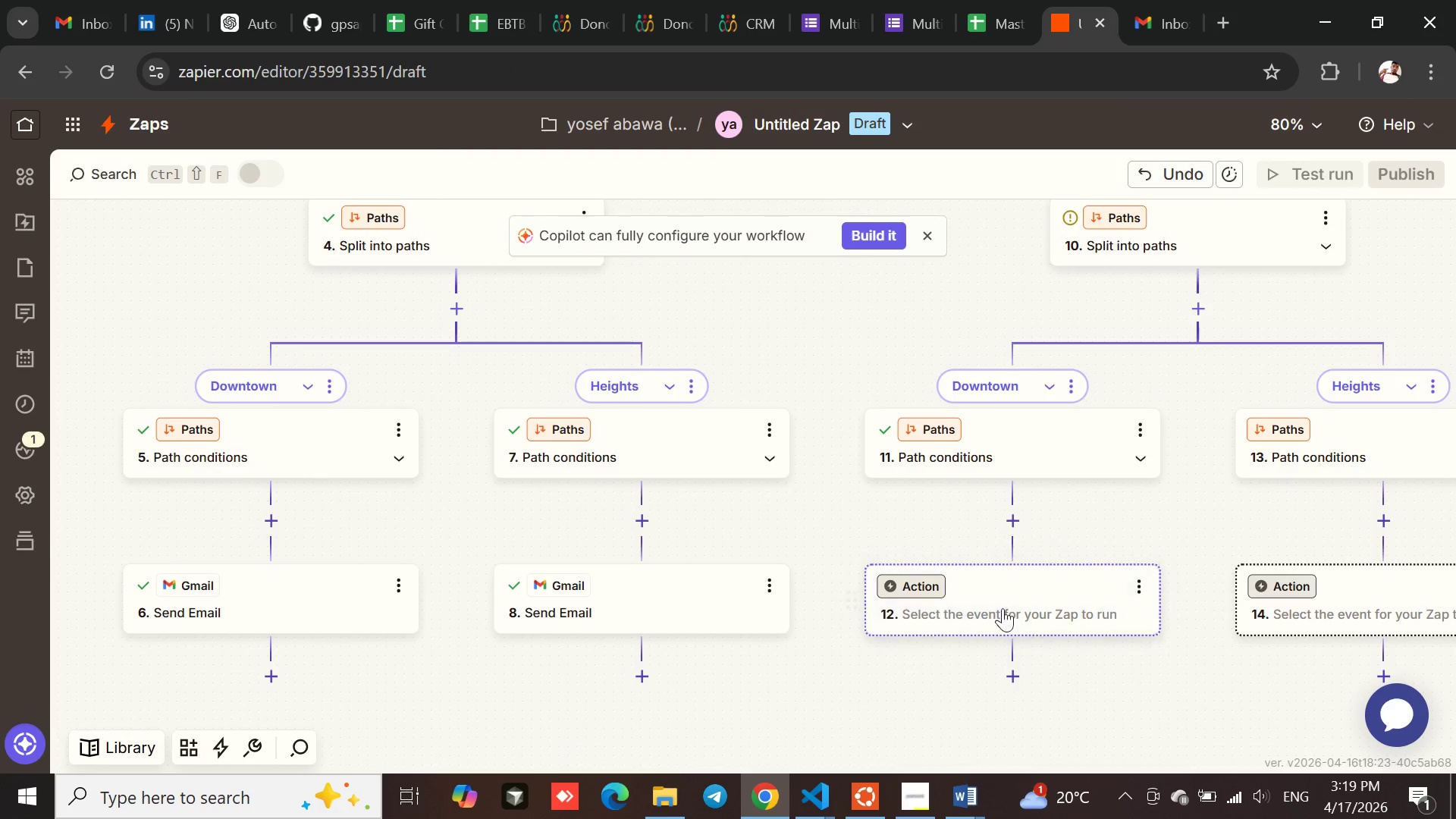 
left_click([999, 610])
 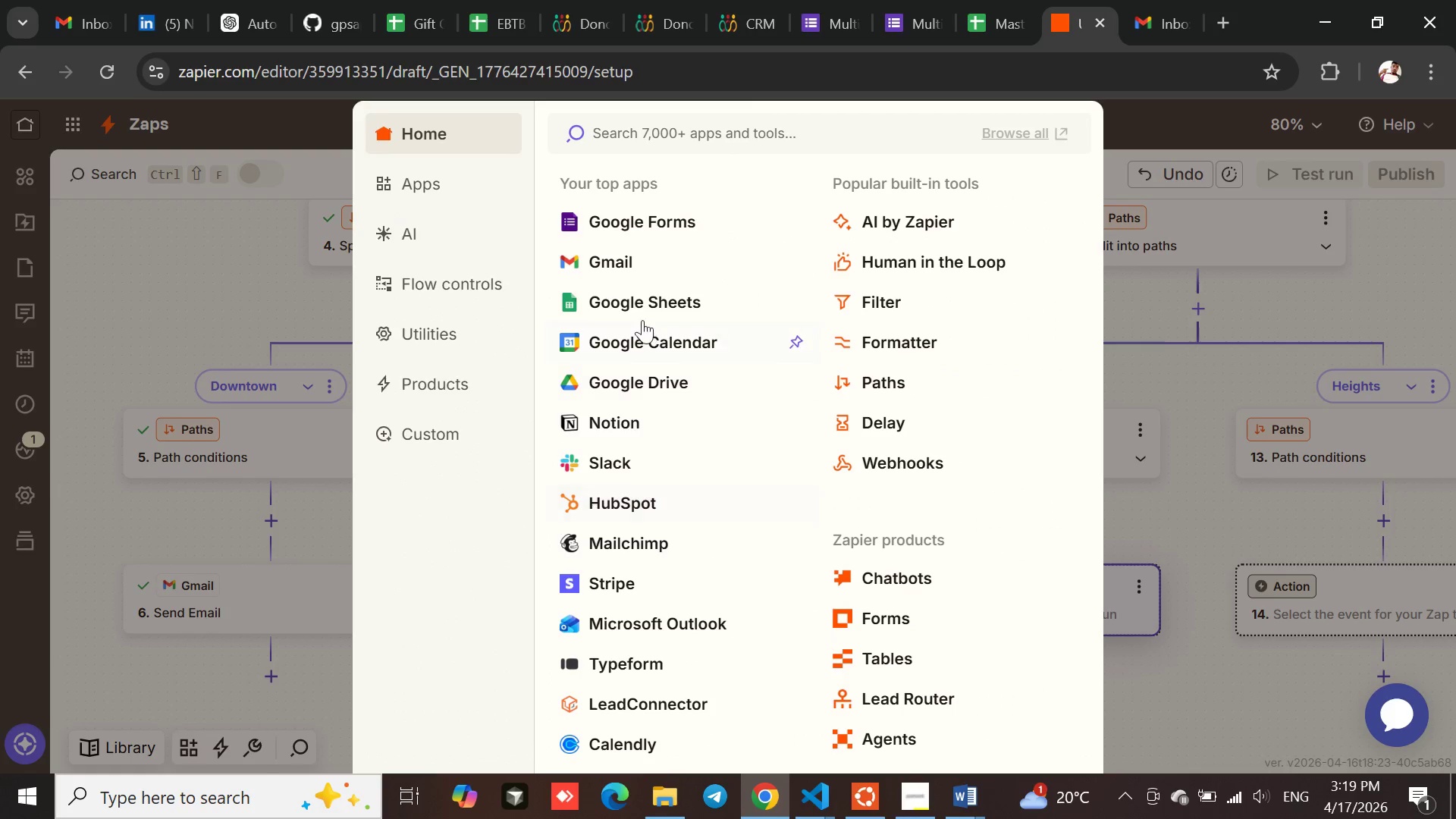 
left_click([602, 263])
 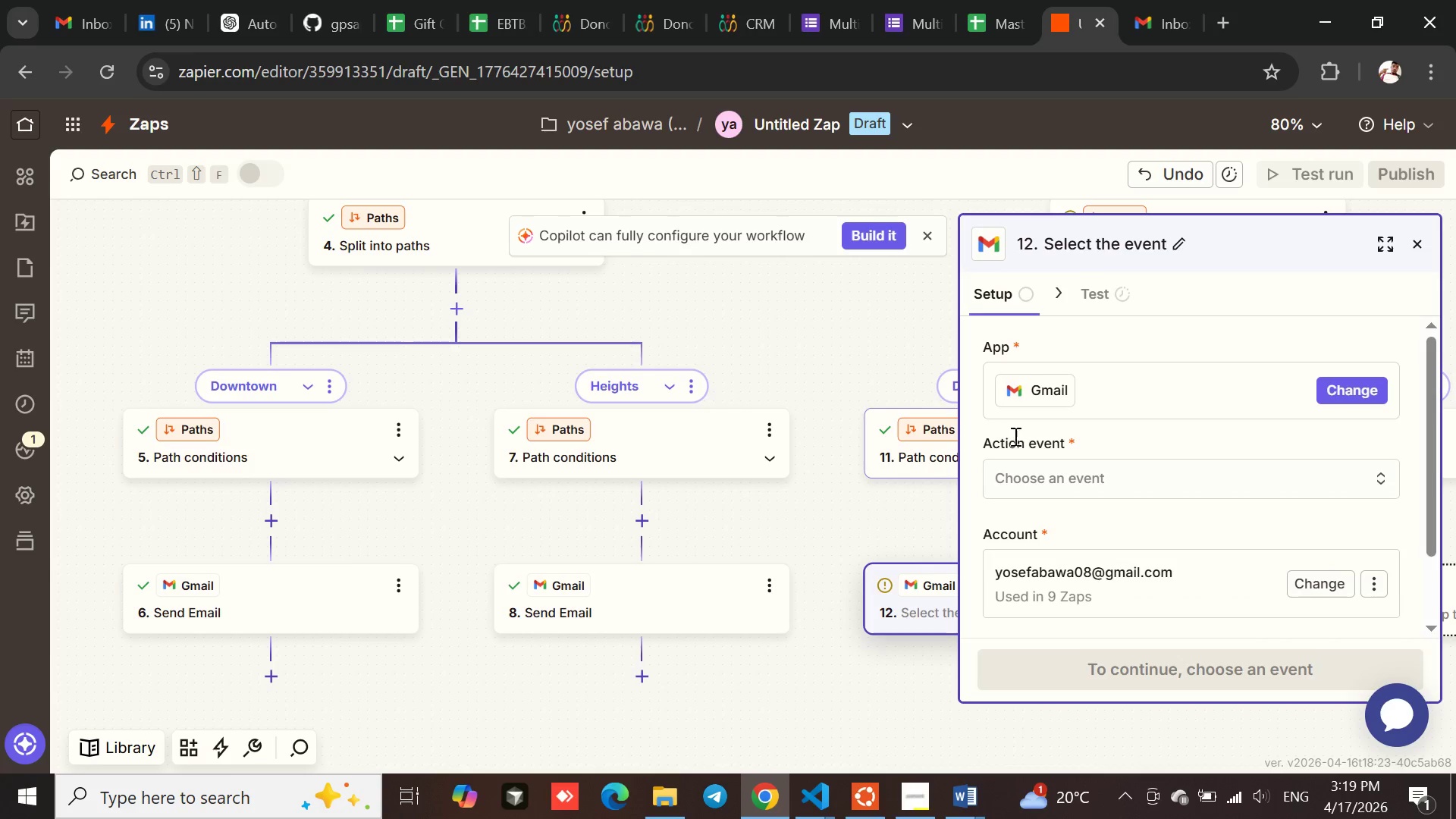 
left_click([1050, 471])
 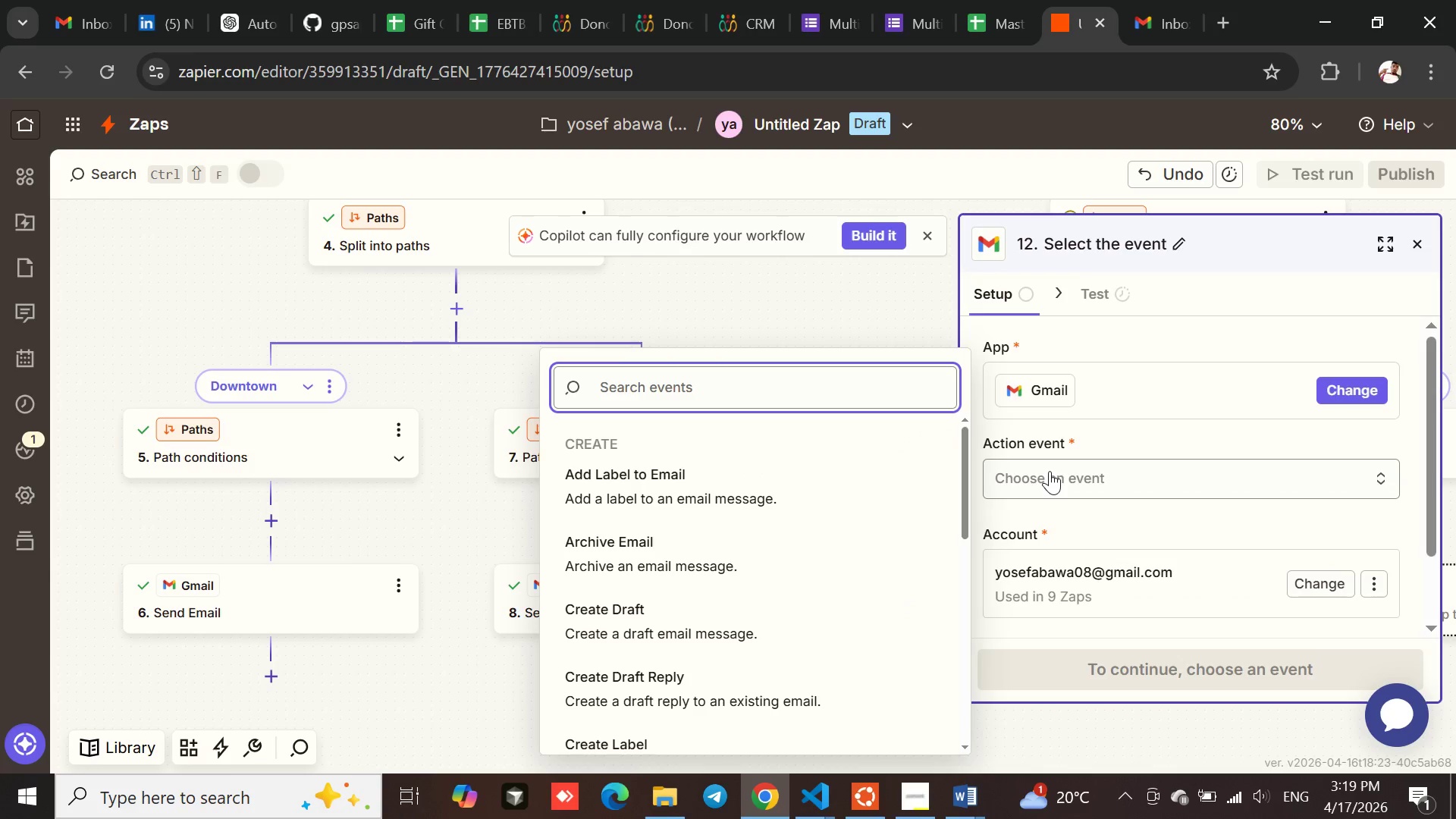 
type(sen)
 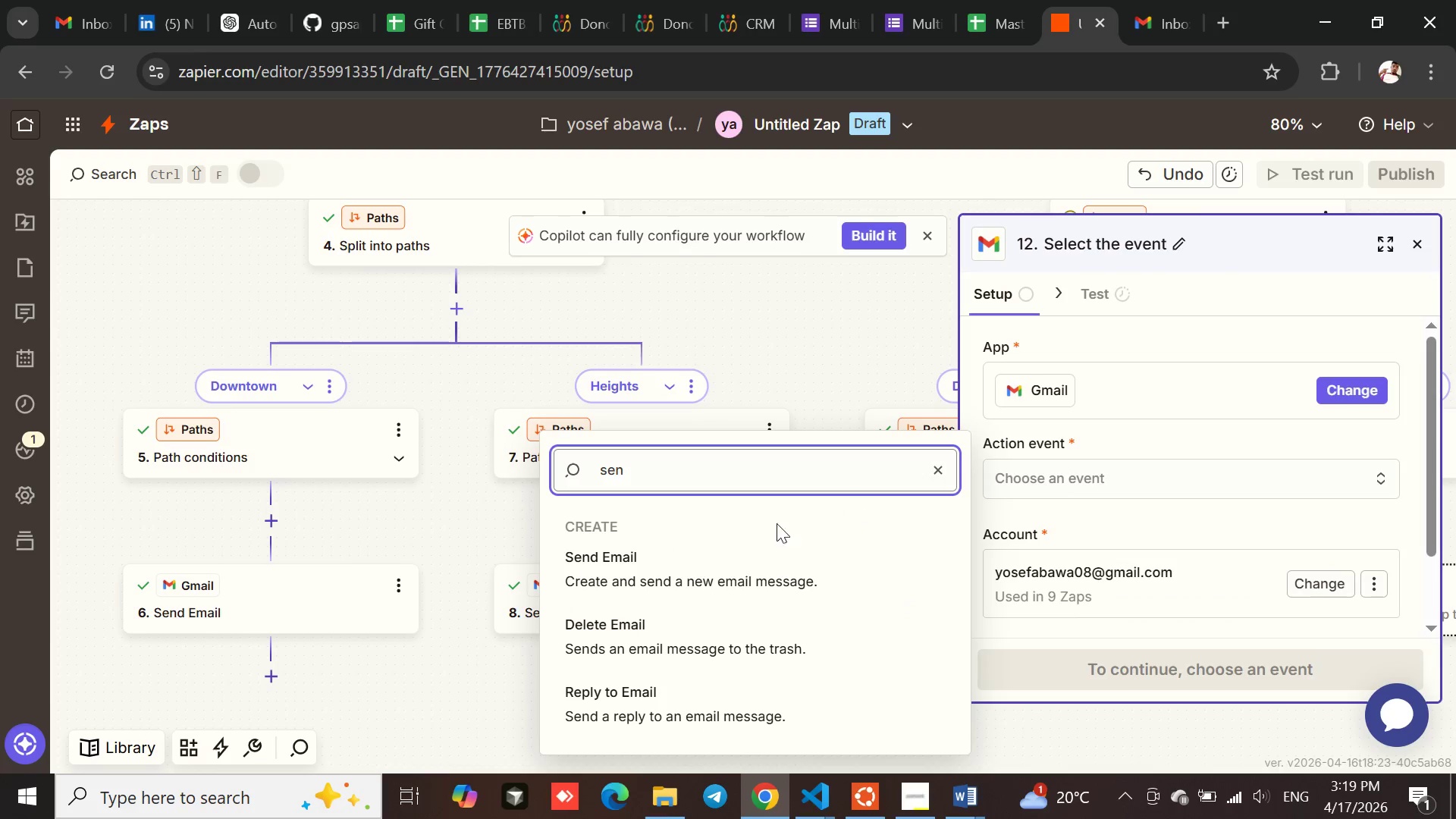 
left_click([686, 559])
 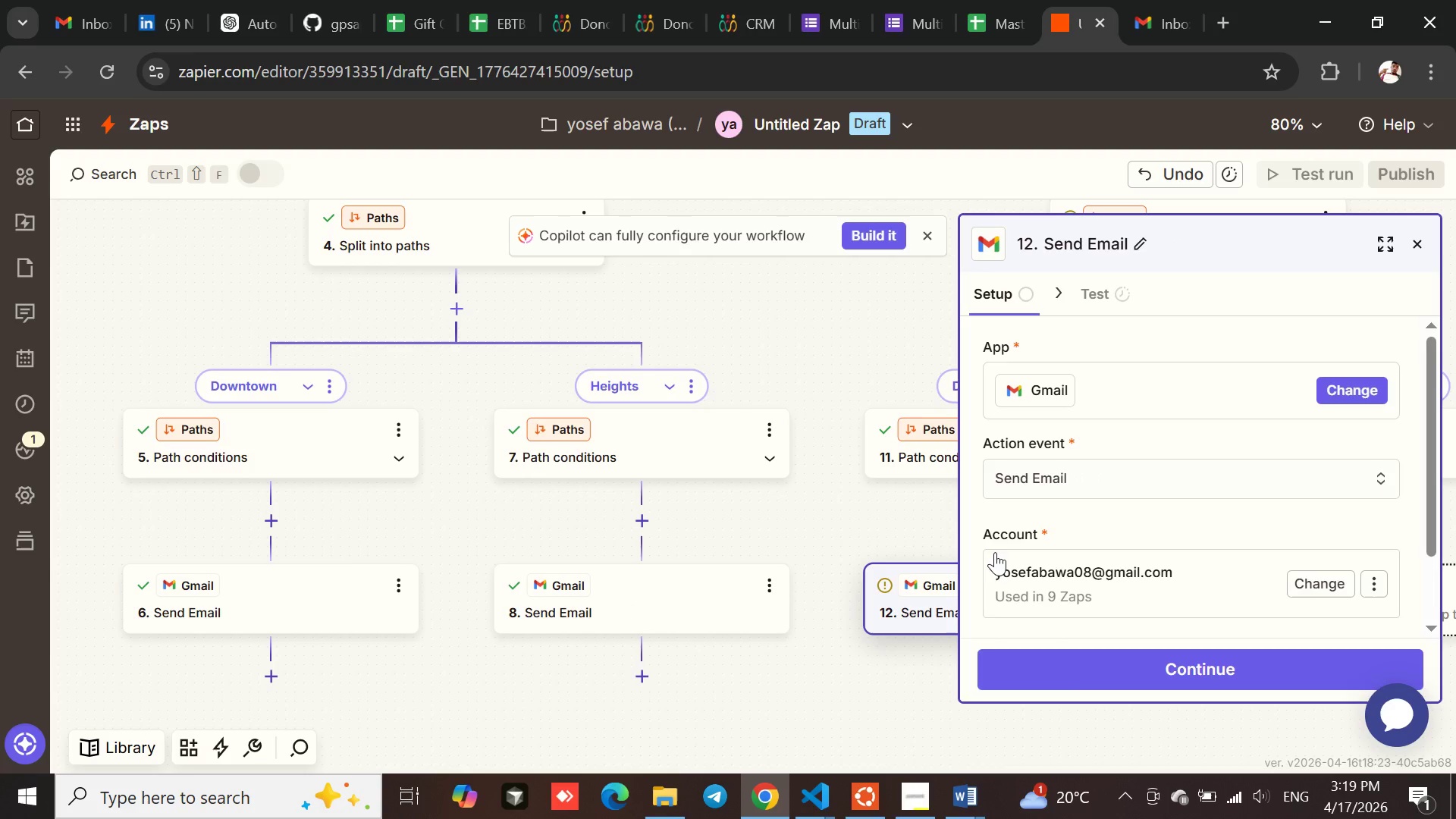 
mouse_move([1149, 562])
 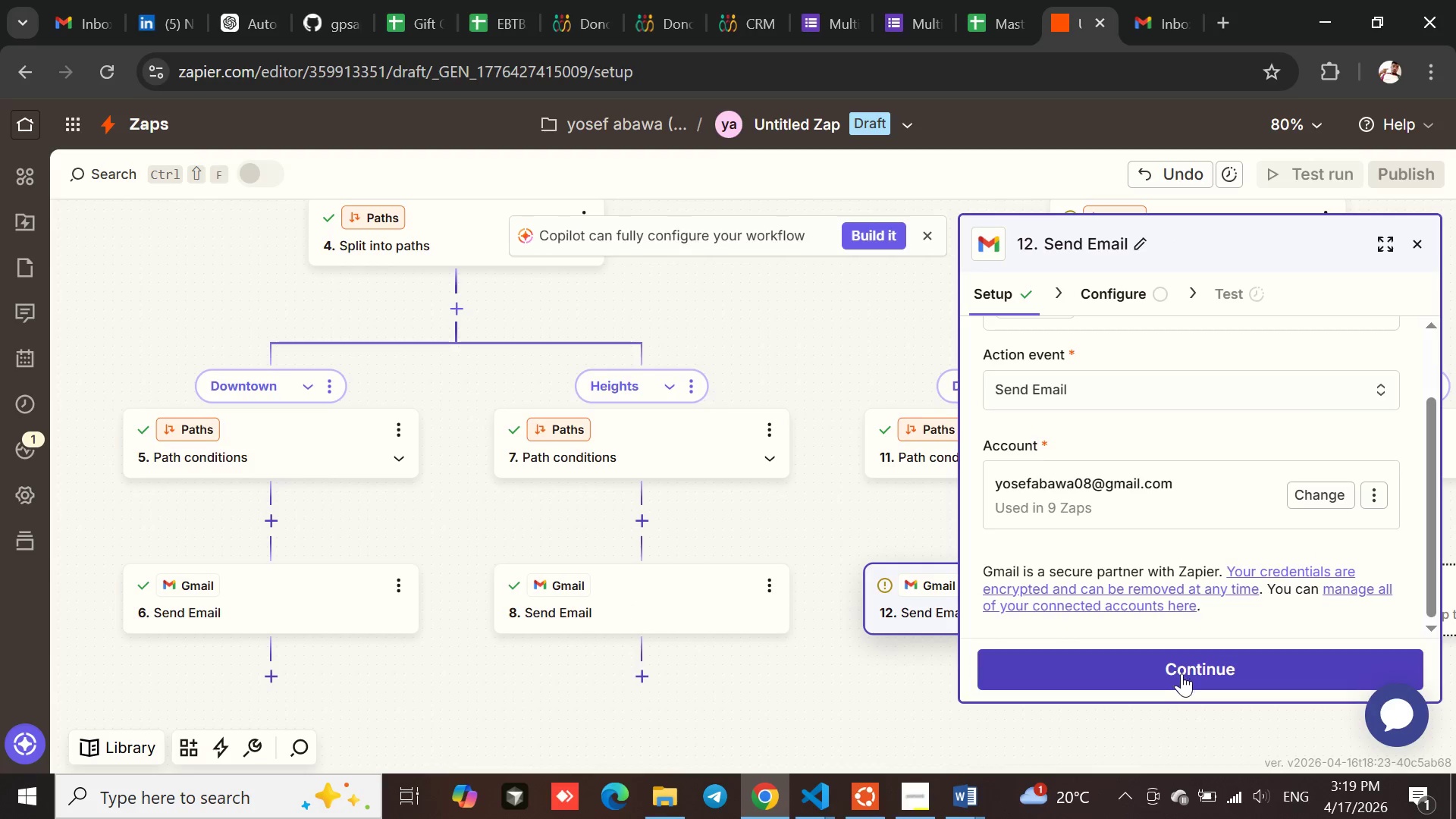 
left_click([1181, 674])
 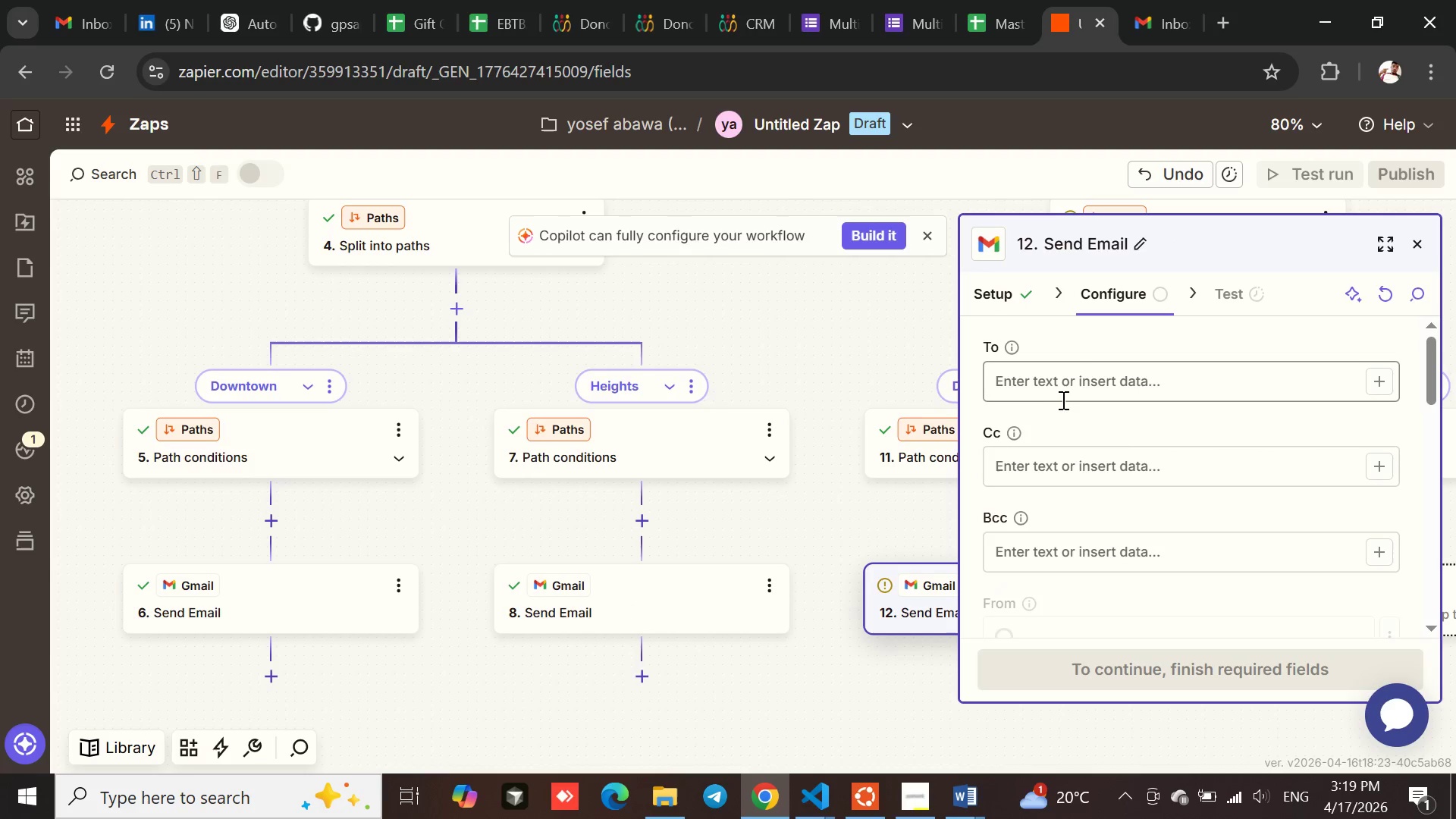 
left_click([1043, 381])
 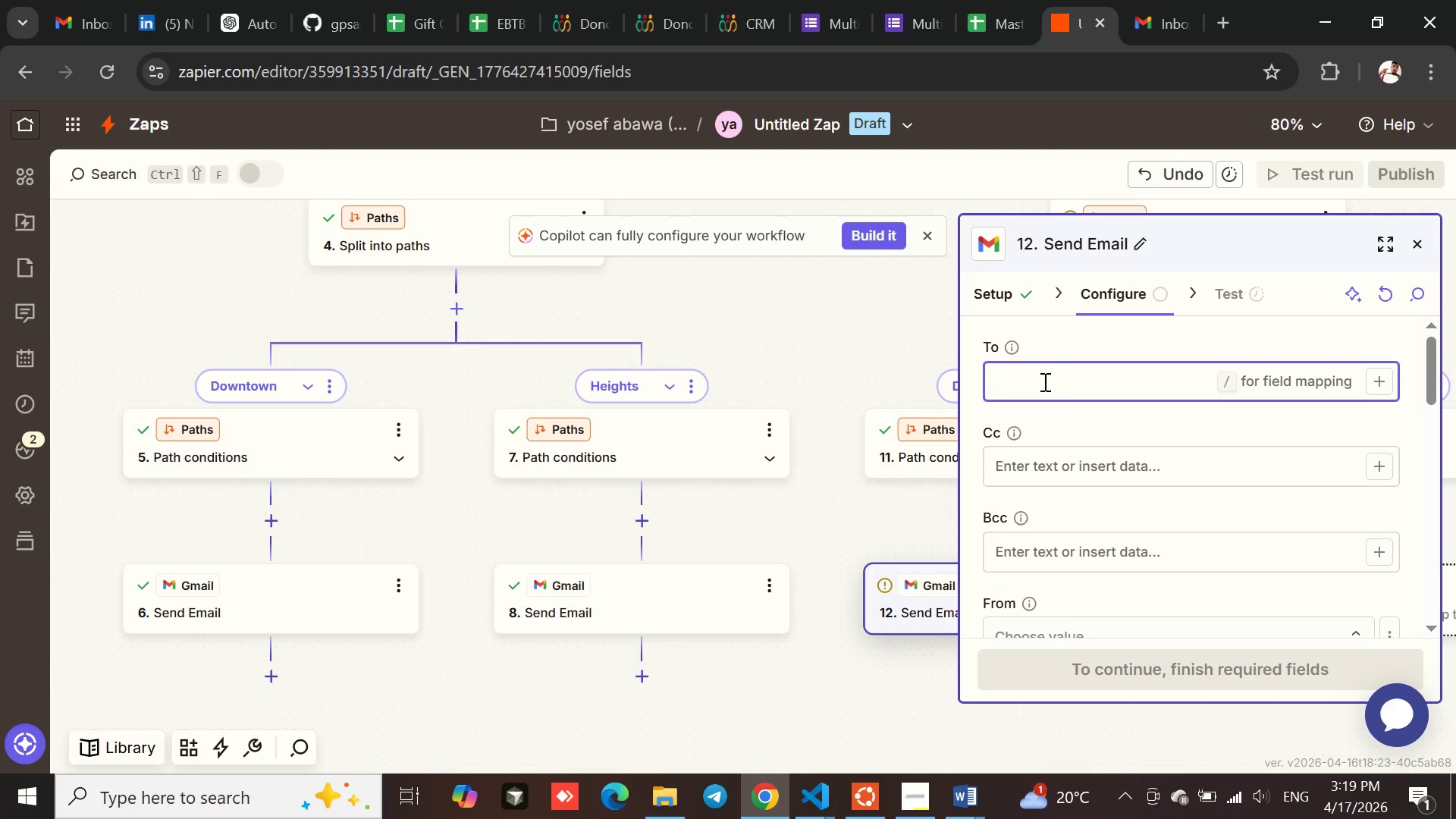 
type(yosefabawa09@gmail.com)
 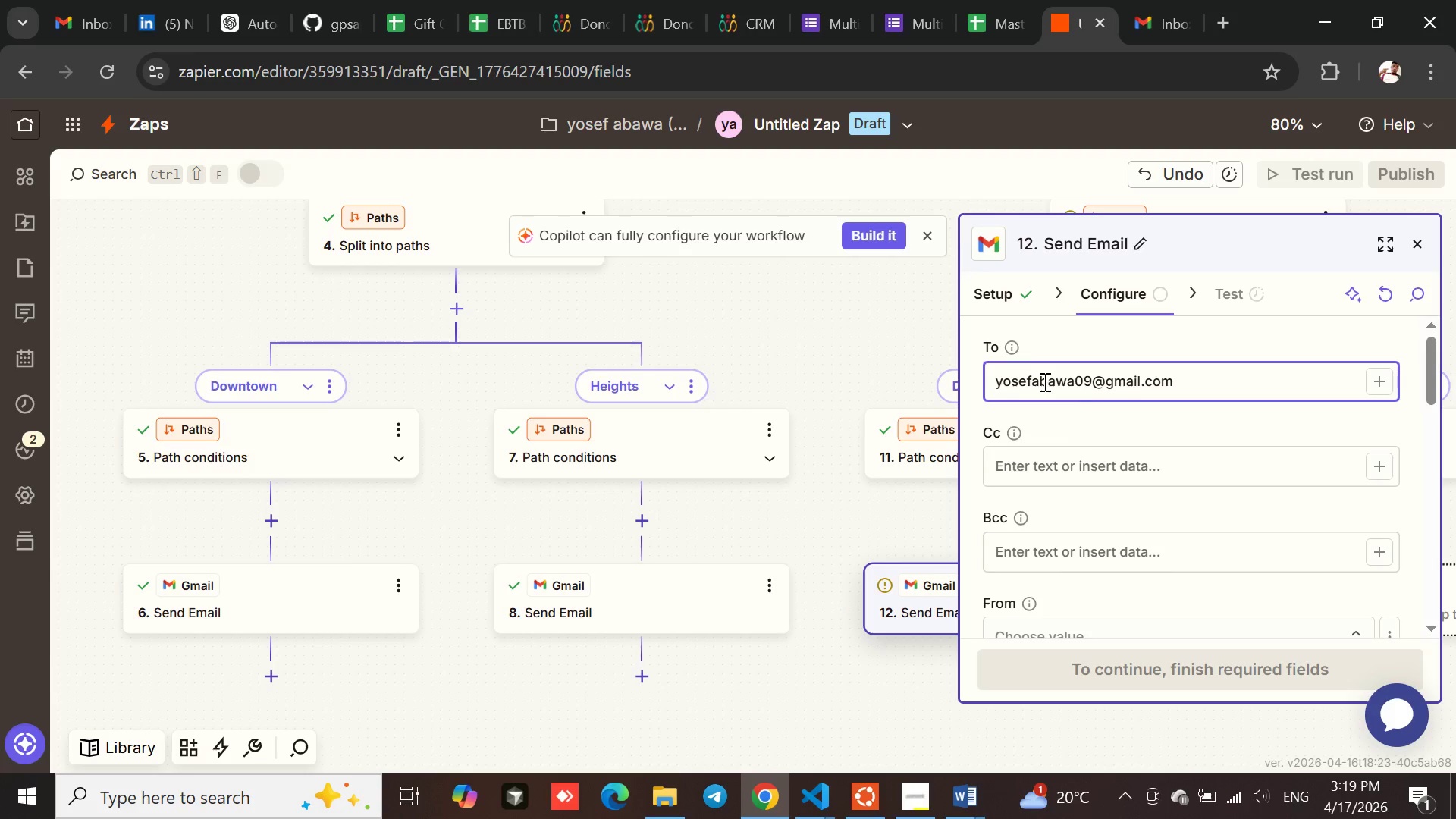 
left_click([1052, 442])
 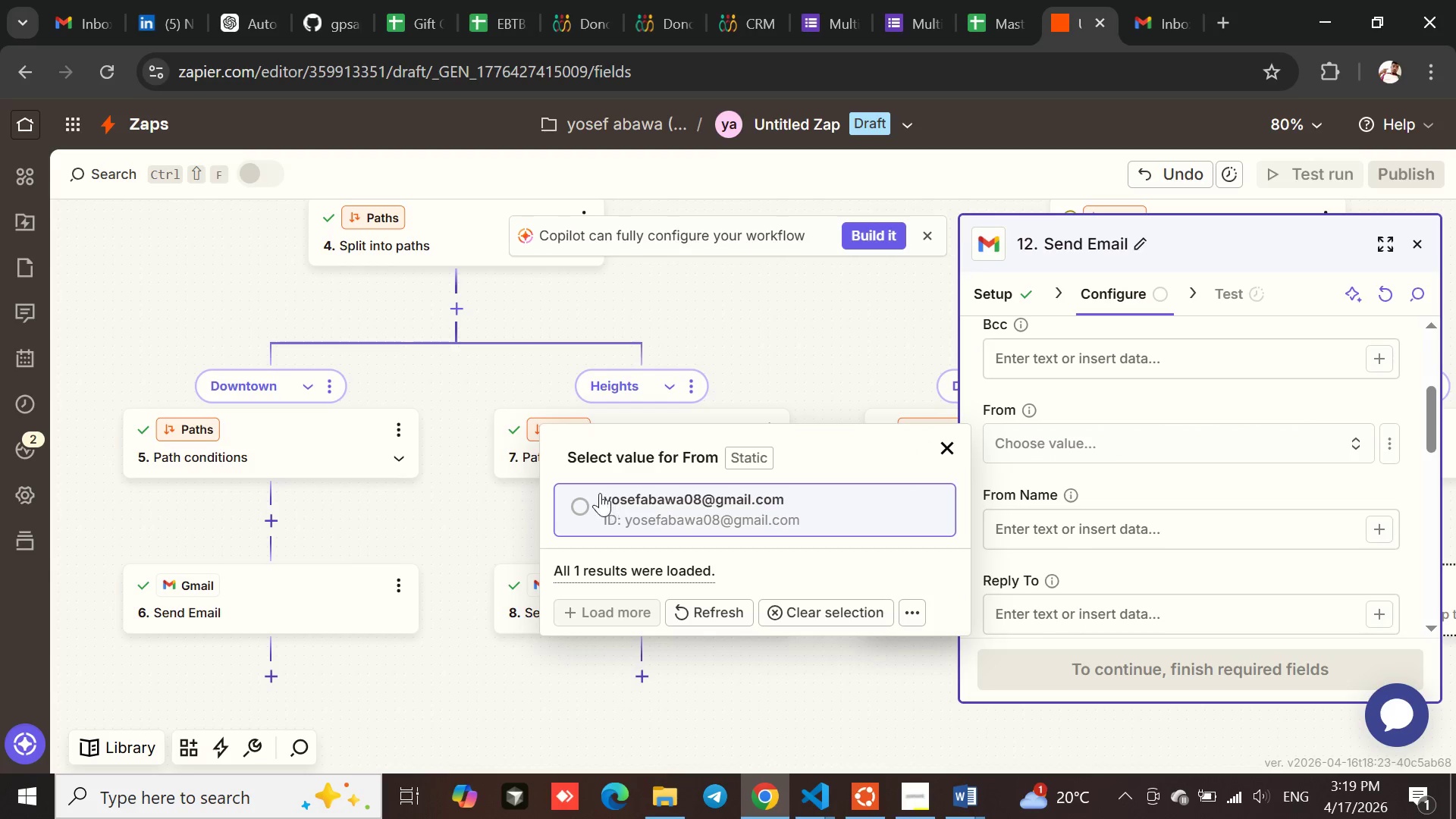 
left_click([579, 504])
 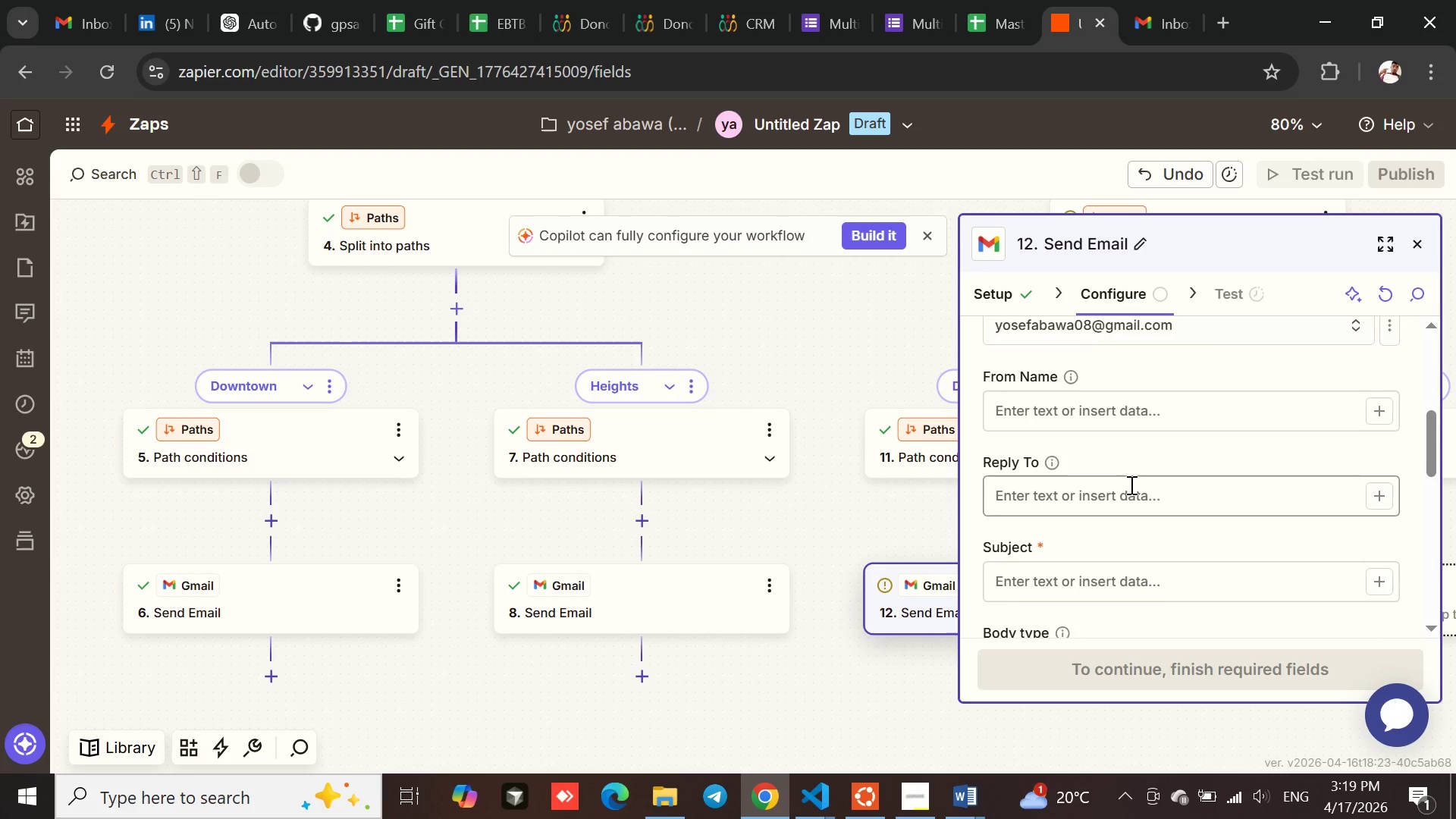 
left_click([1049, 404])
 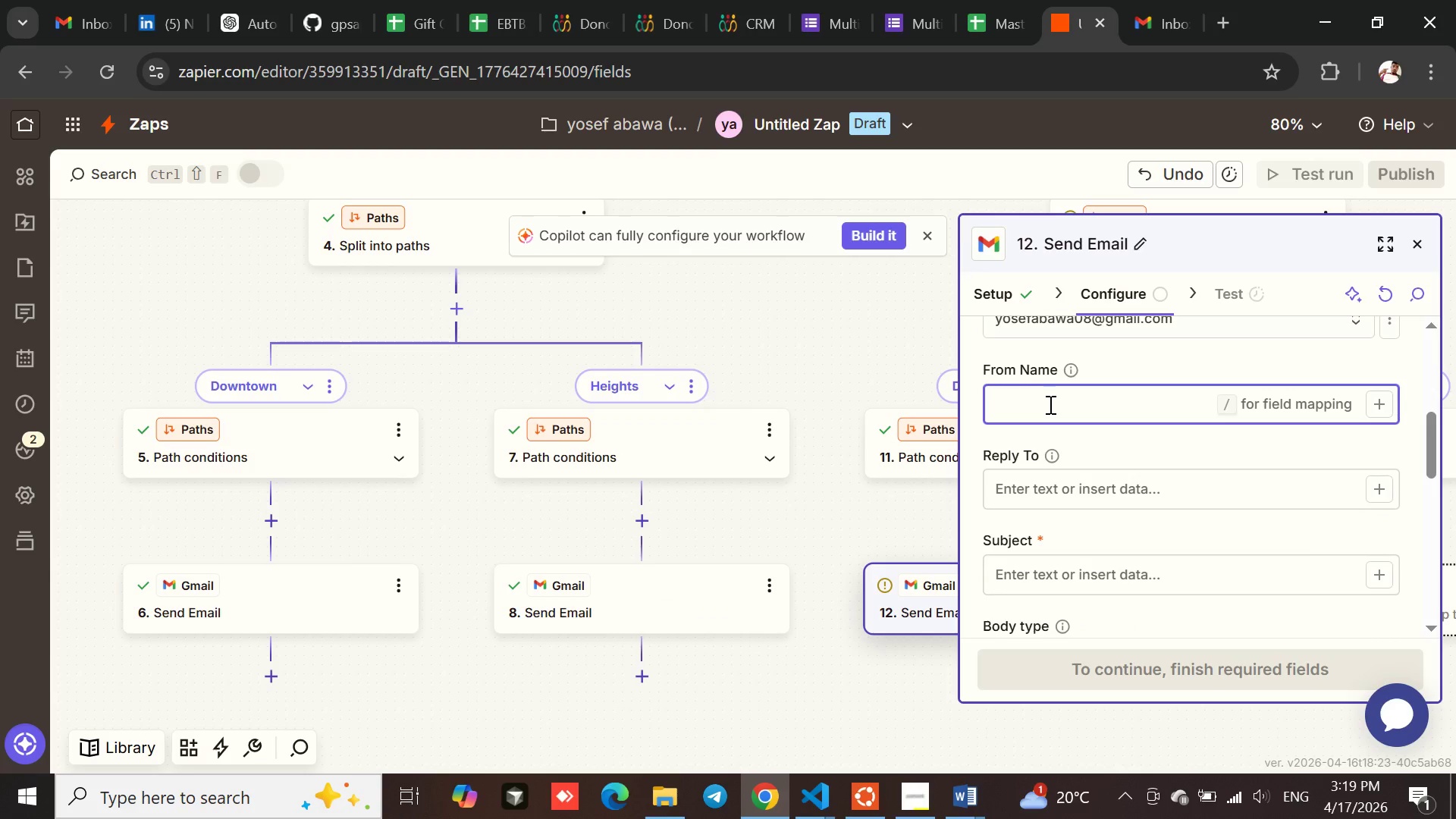 
hold_key(key=ShiftLeft, duration=0.31)
 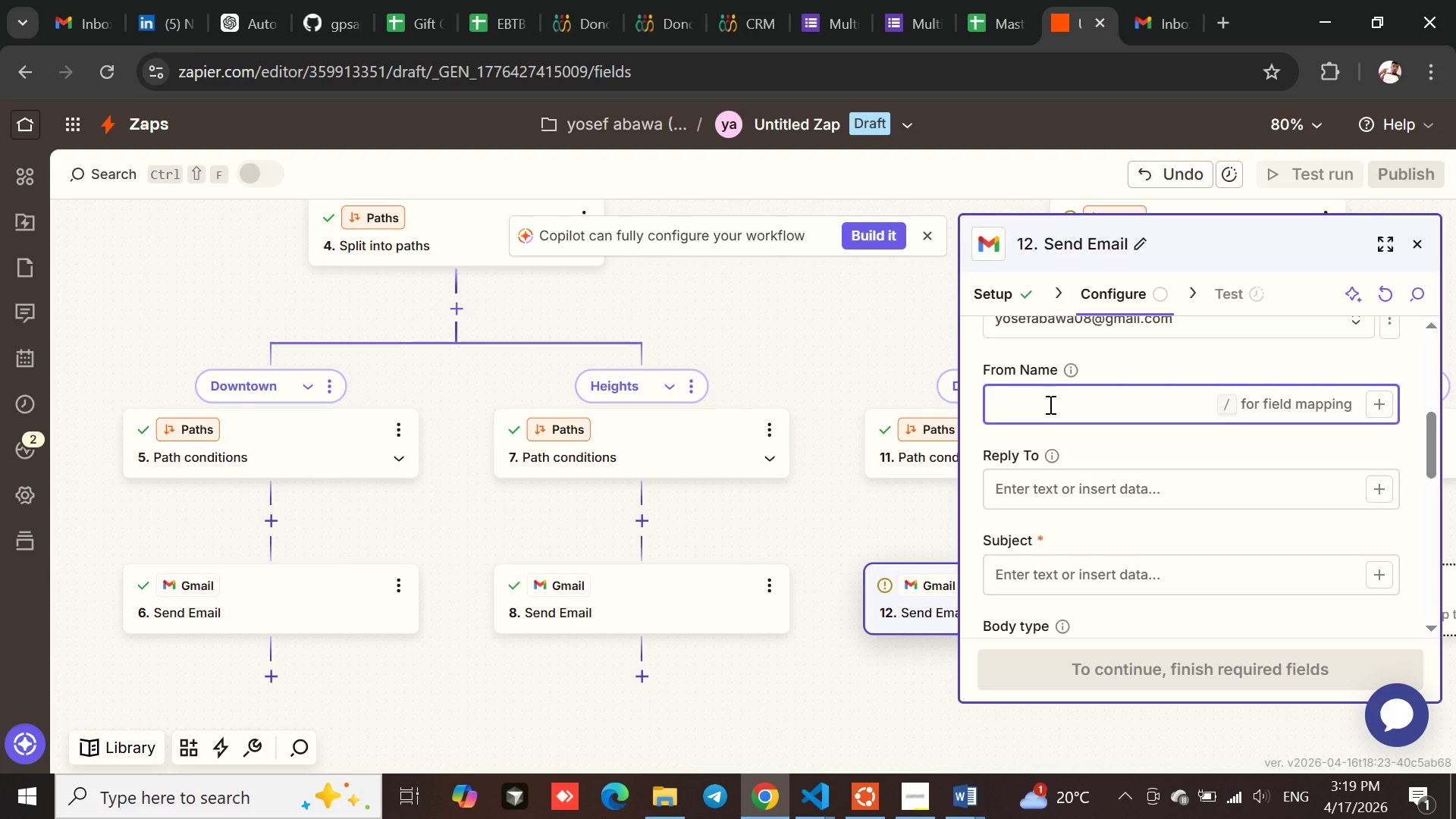 
type(Aster)
 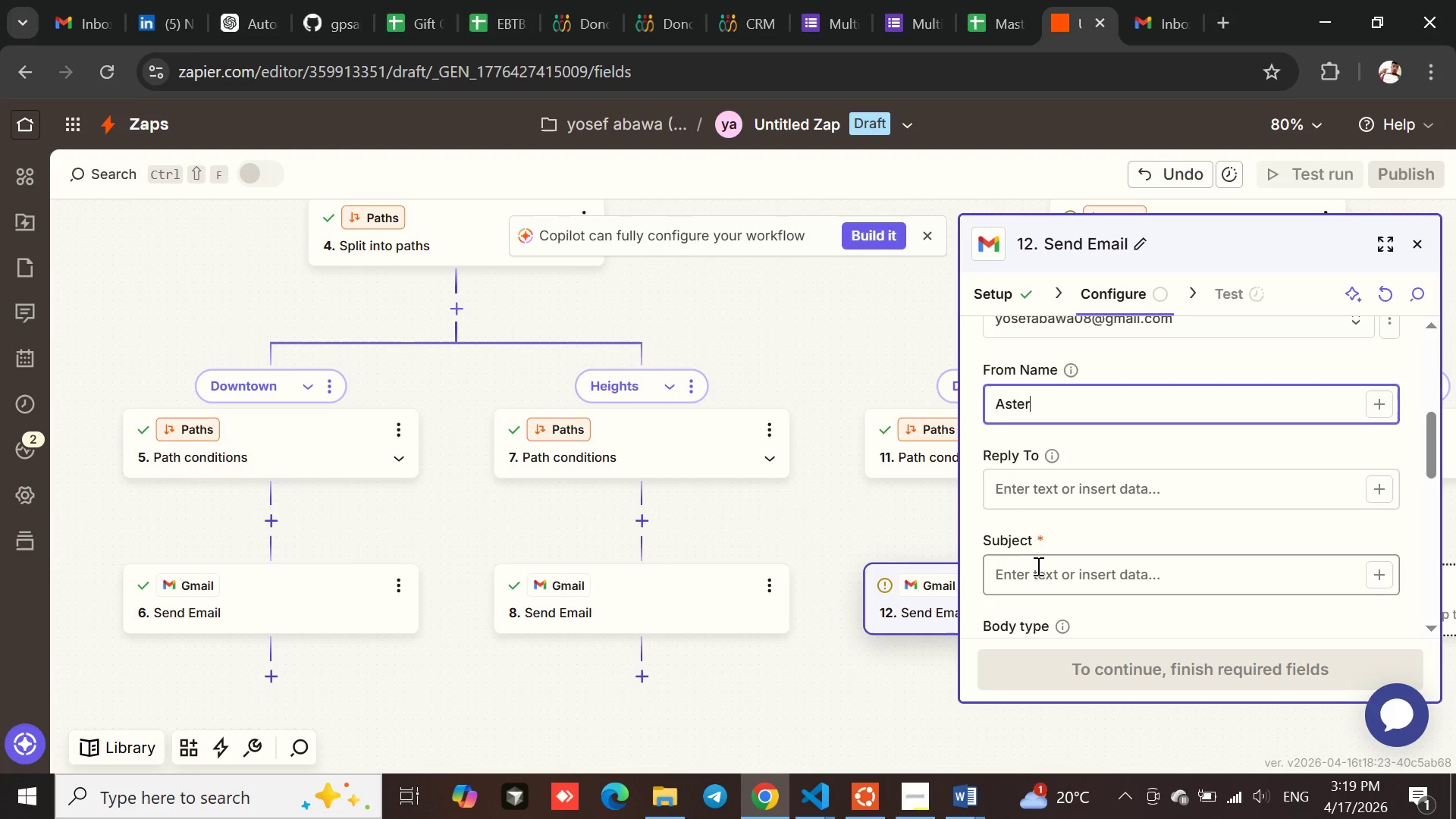 
left_click([1037, 566])
 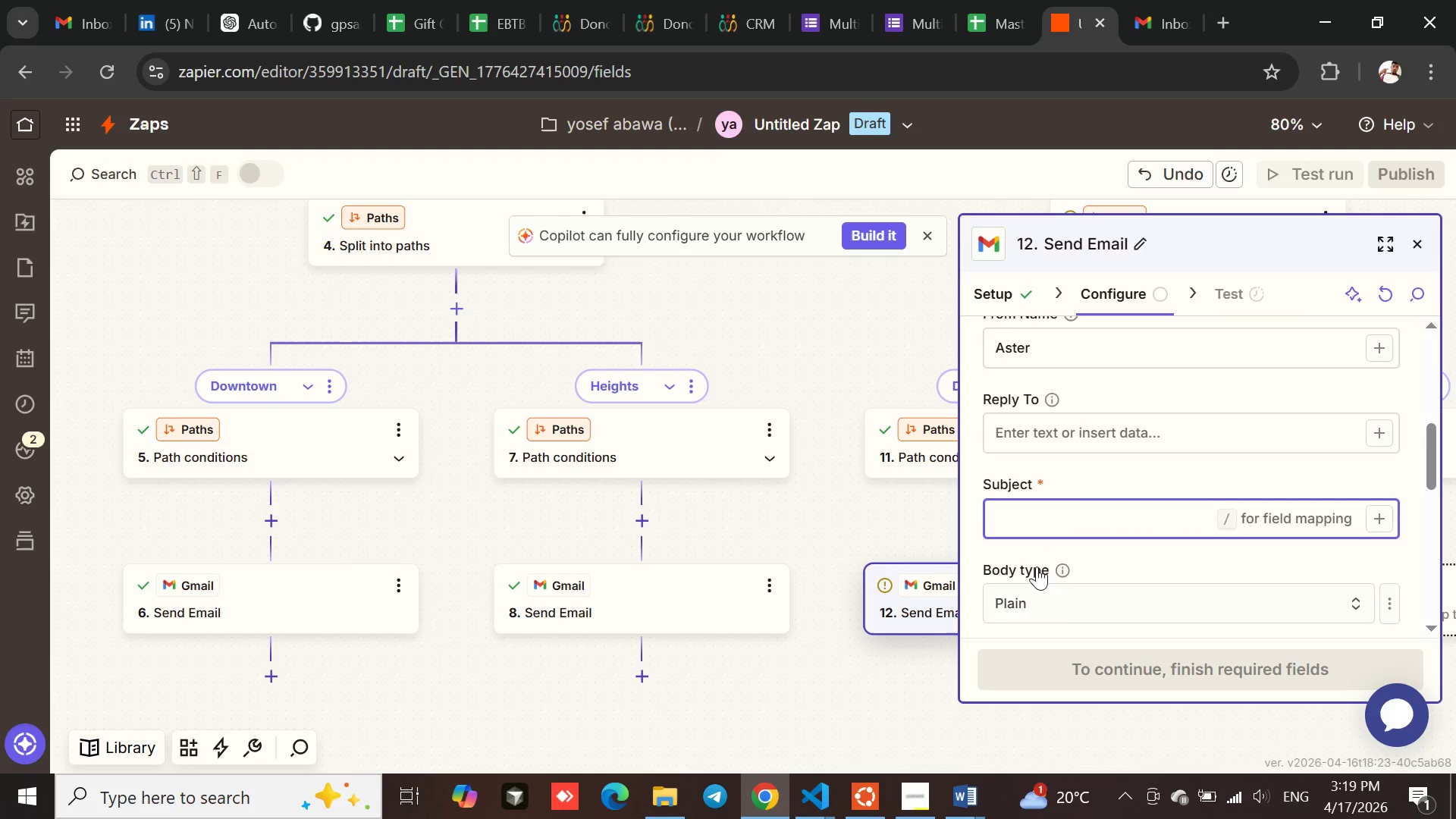 
wait(7.01)
 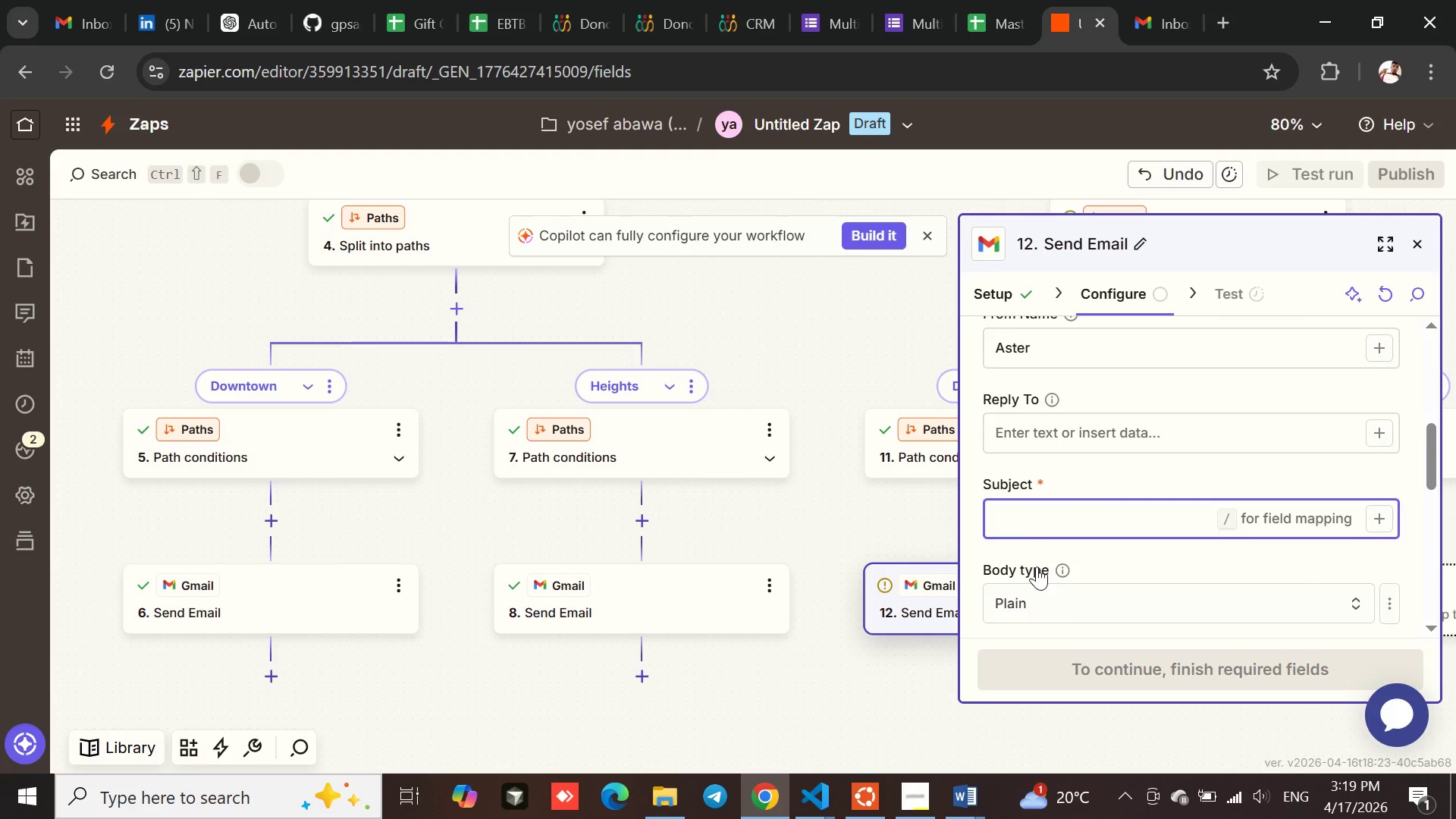 
type(New Ticket:)
 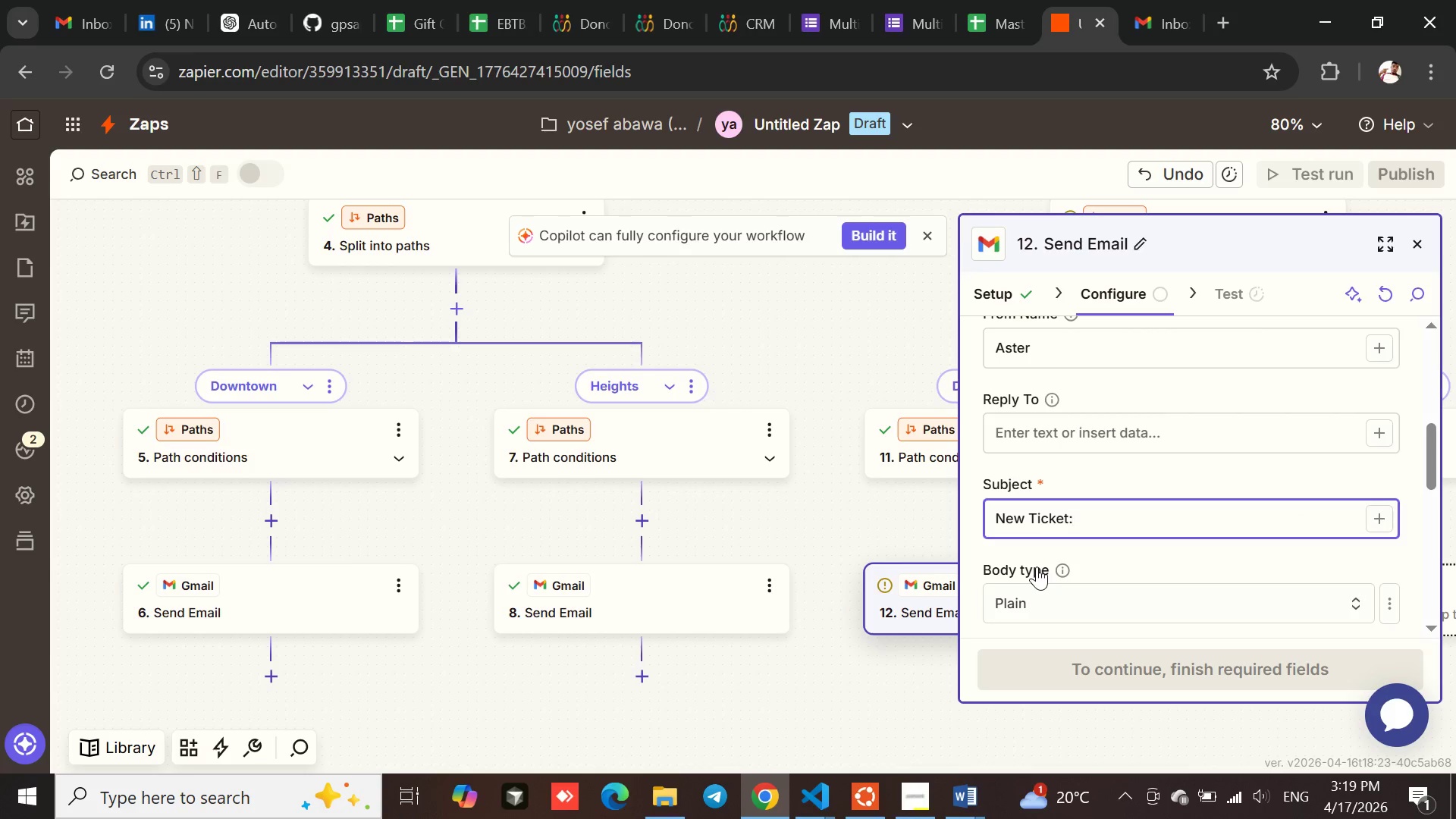 
left_click([1382, 521])
 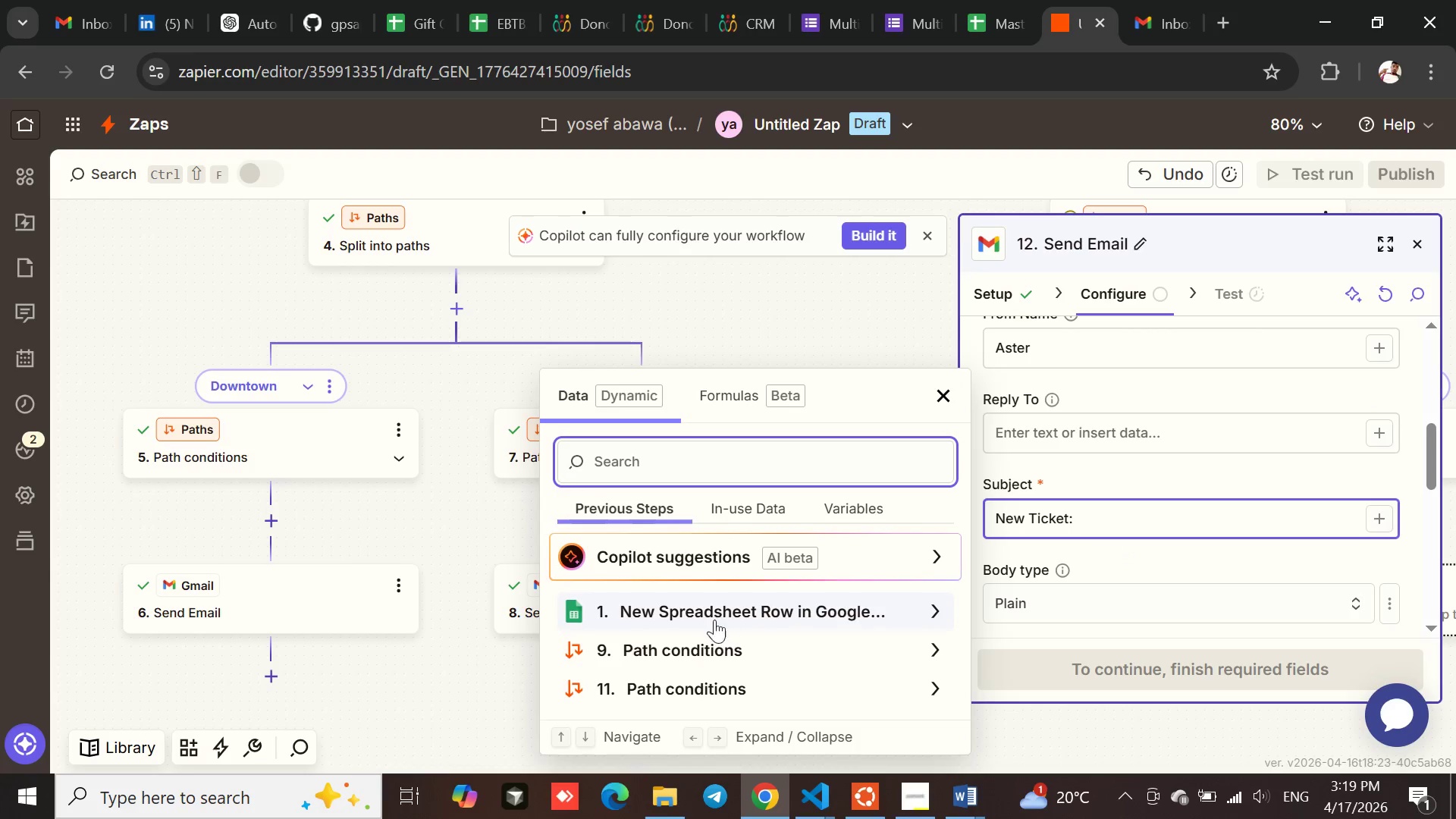 
left_click([681, 607])
 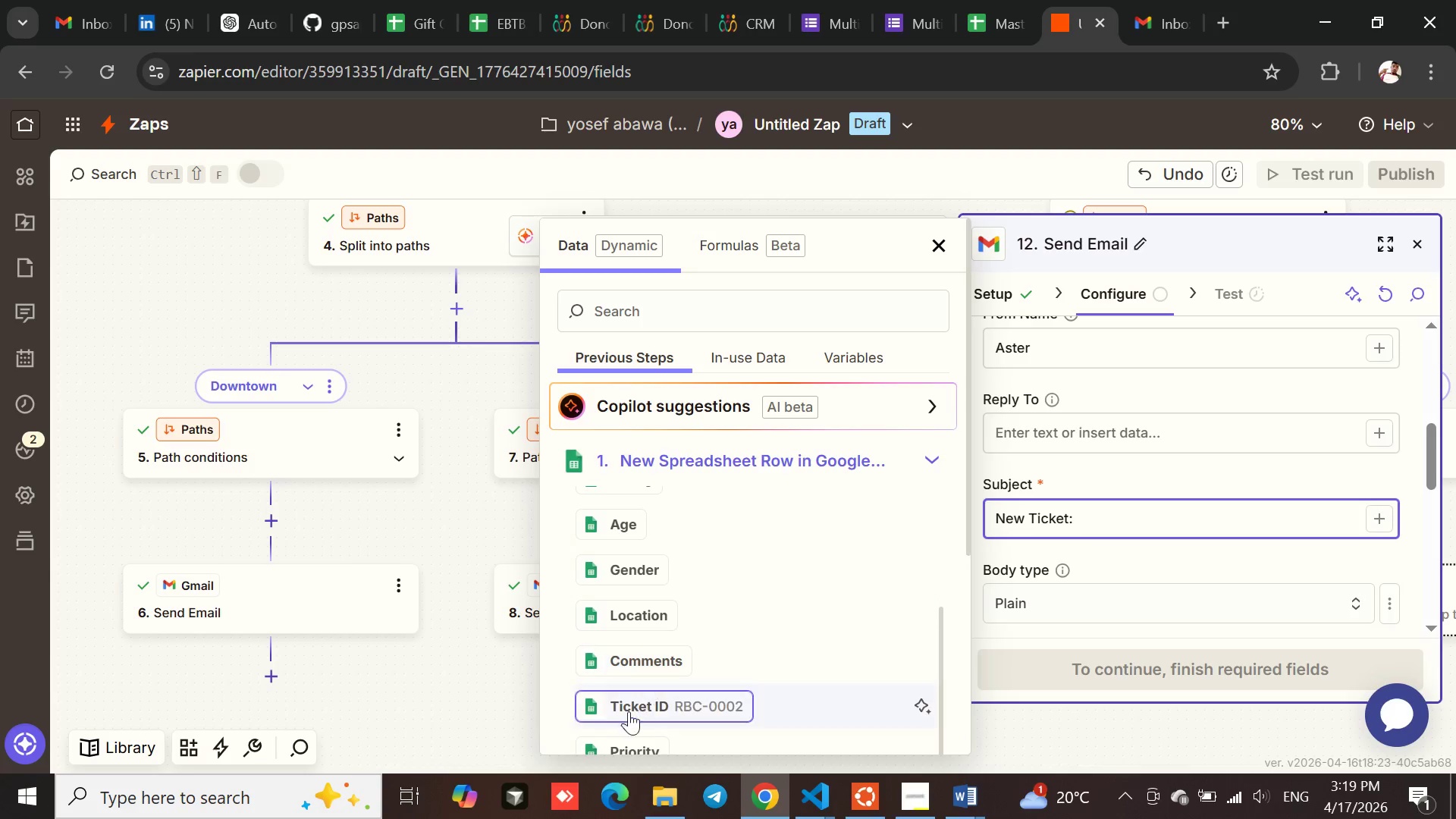 
left_click([630, 710])
 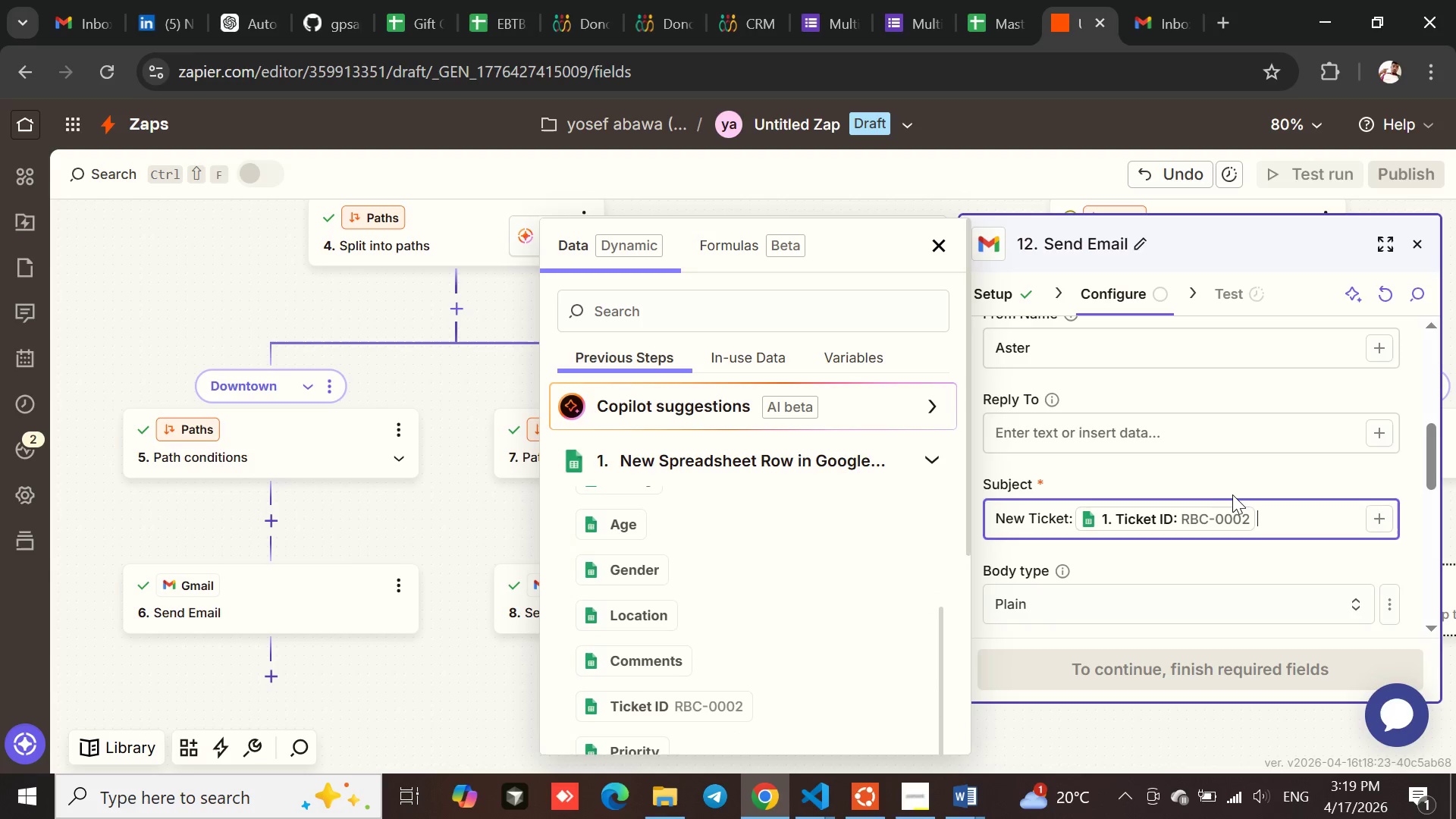 
key(Minus)
 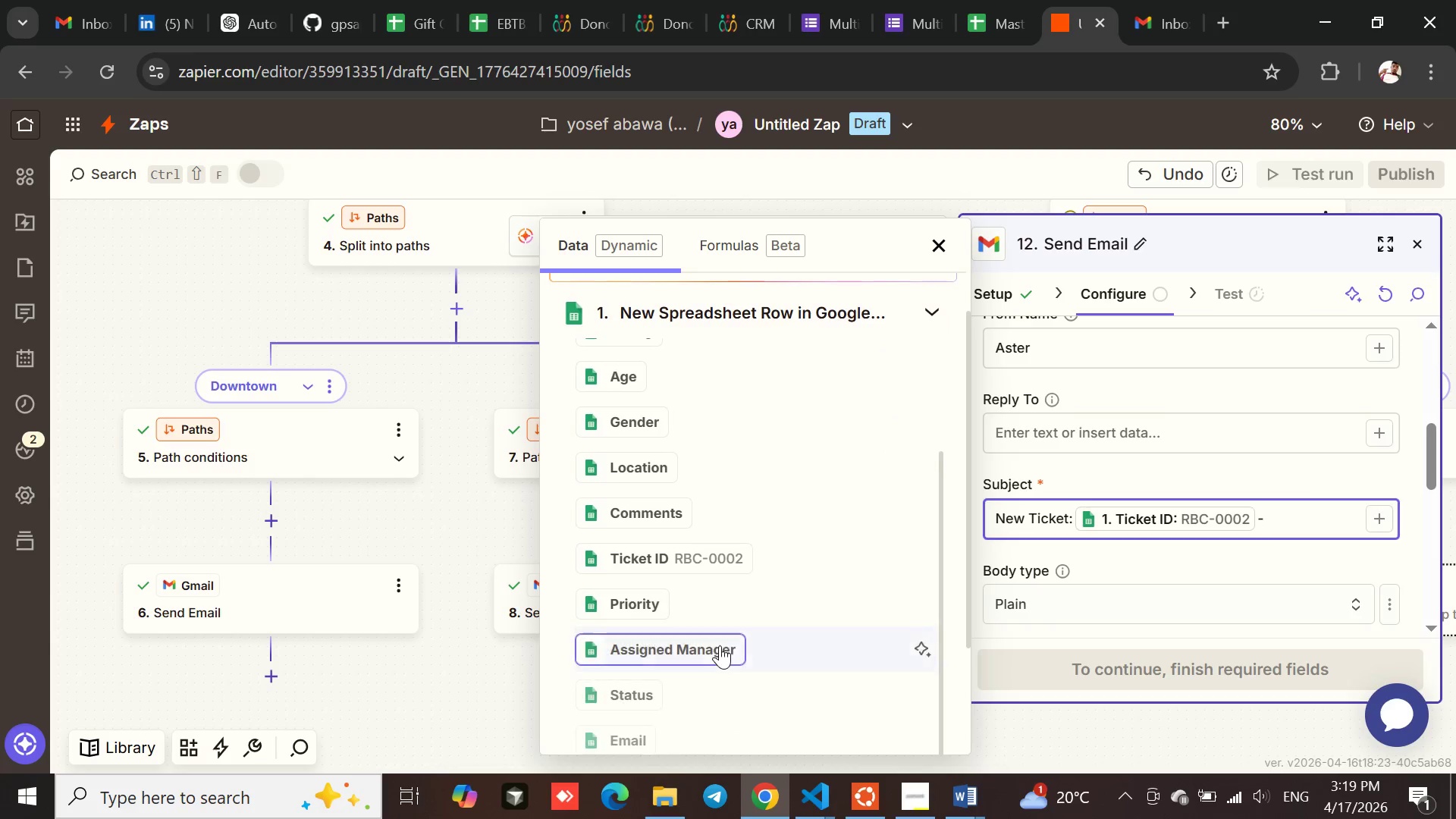 
left_click([617, 595])
 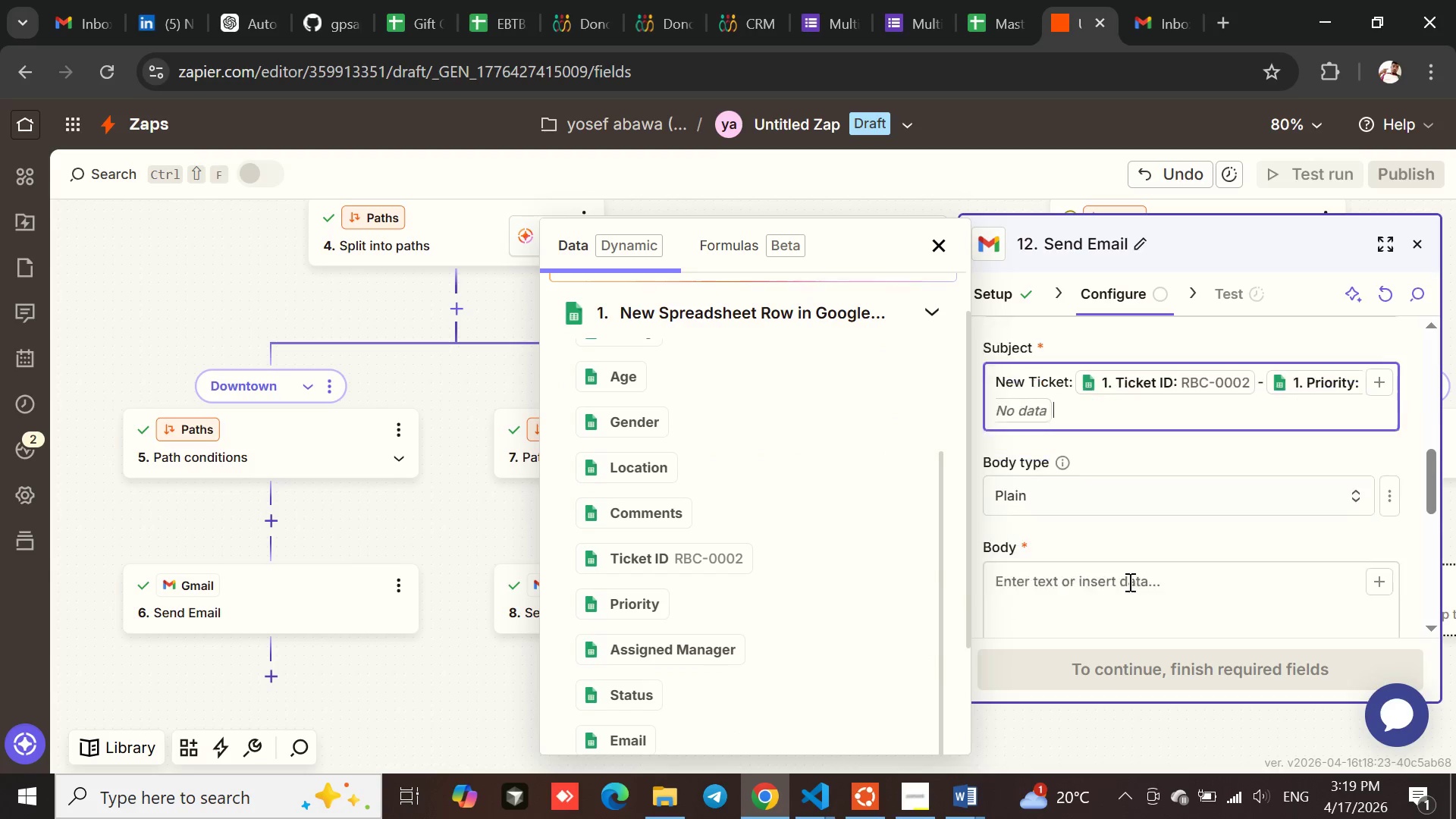 
left_click([1053, 554])
 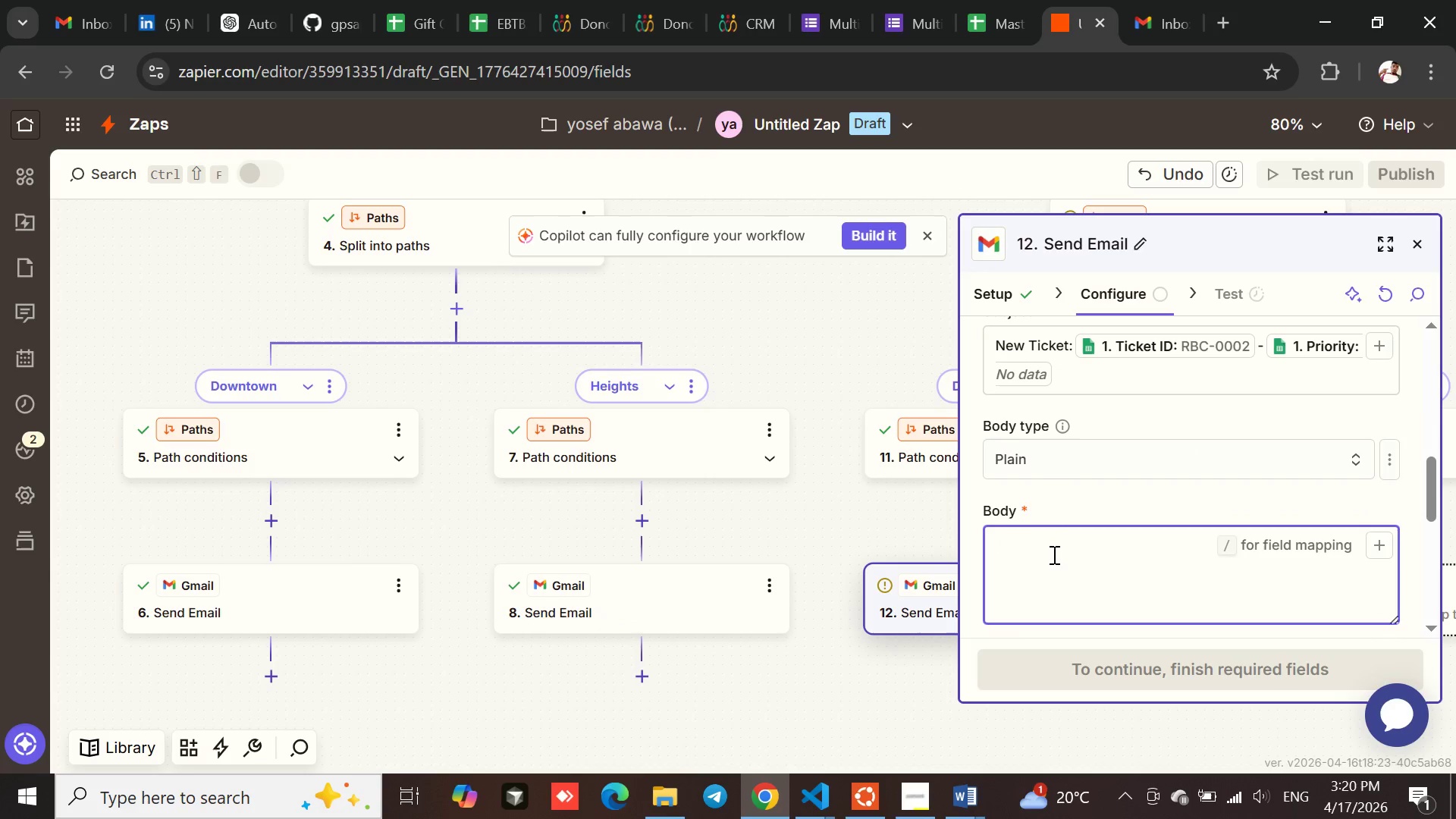 
type(Ticket ID:)
 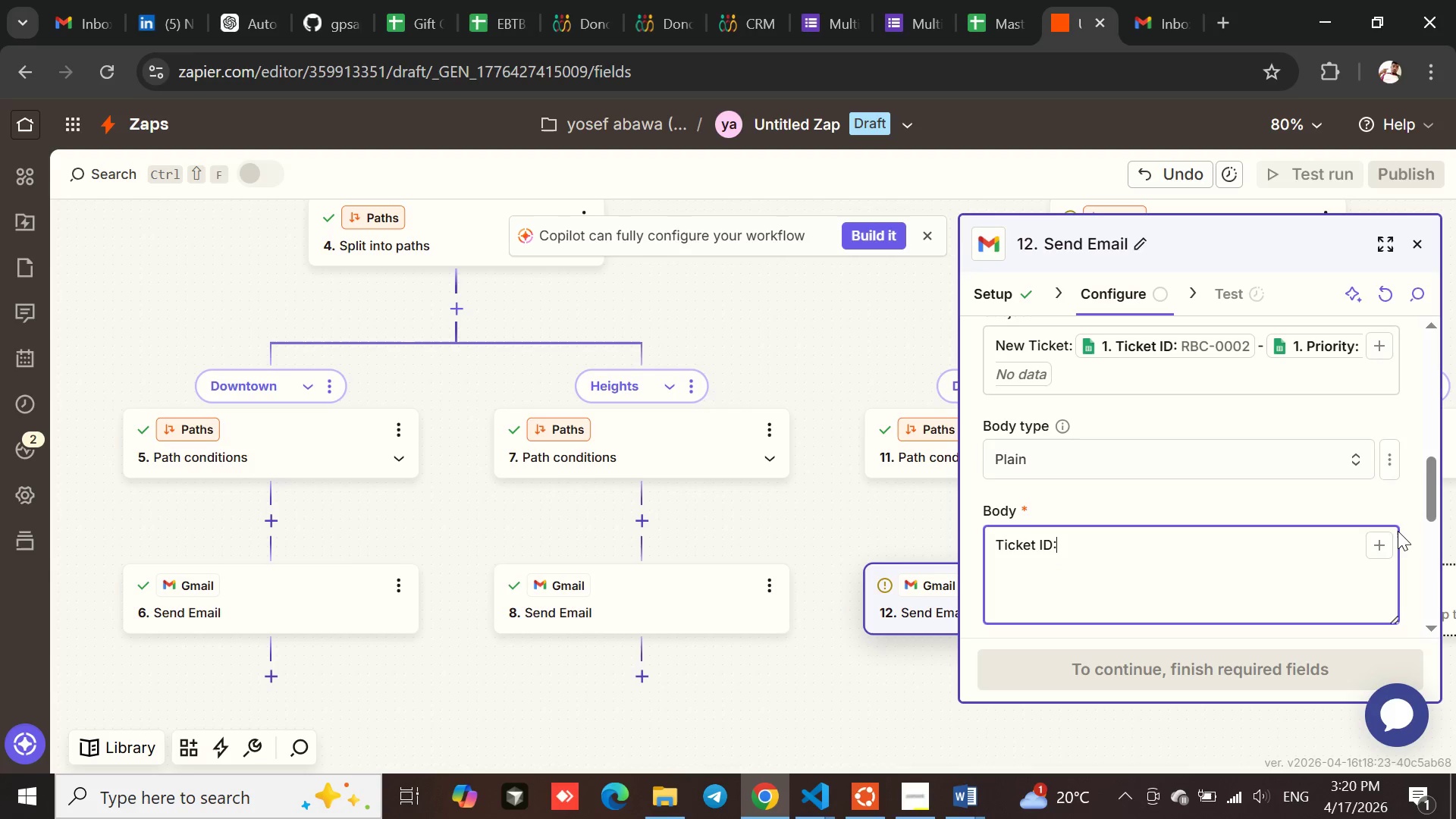 
left_click([1378, 542])
 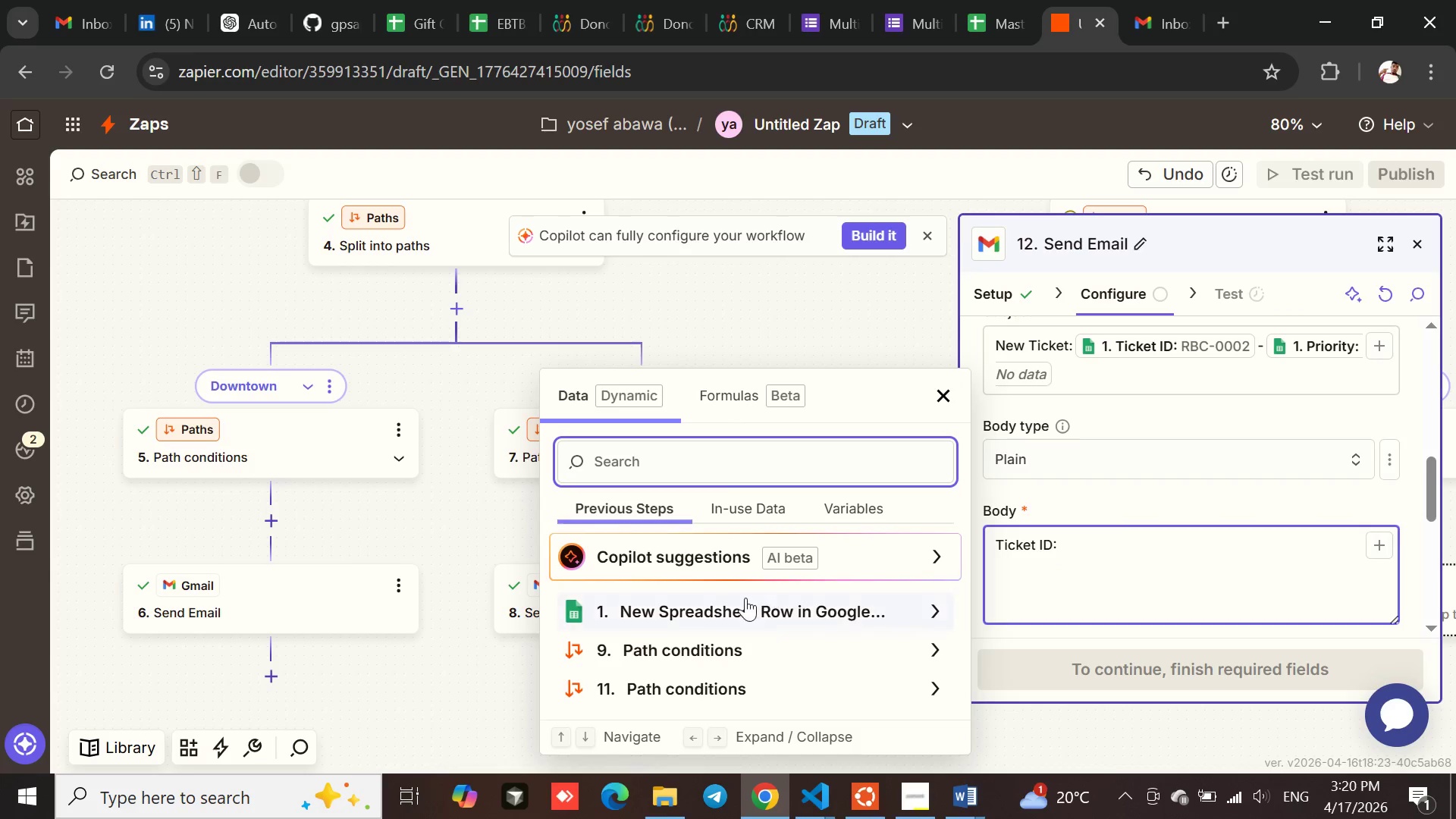 
left_click([698, 615])
 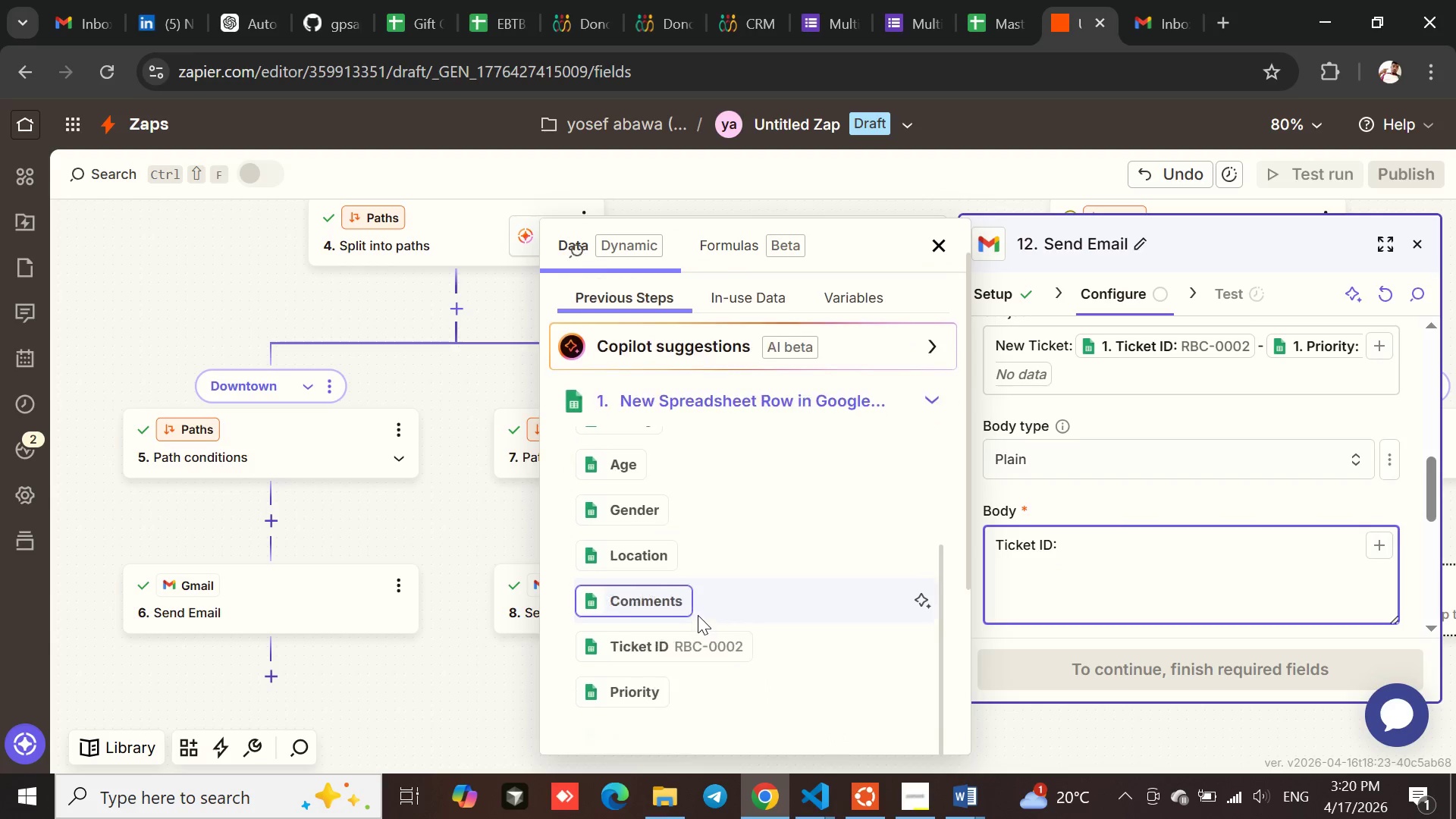 
left_click([623, 646])
 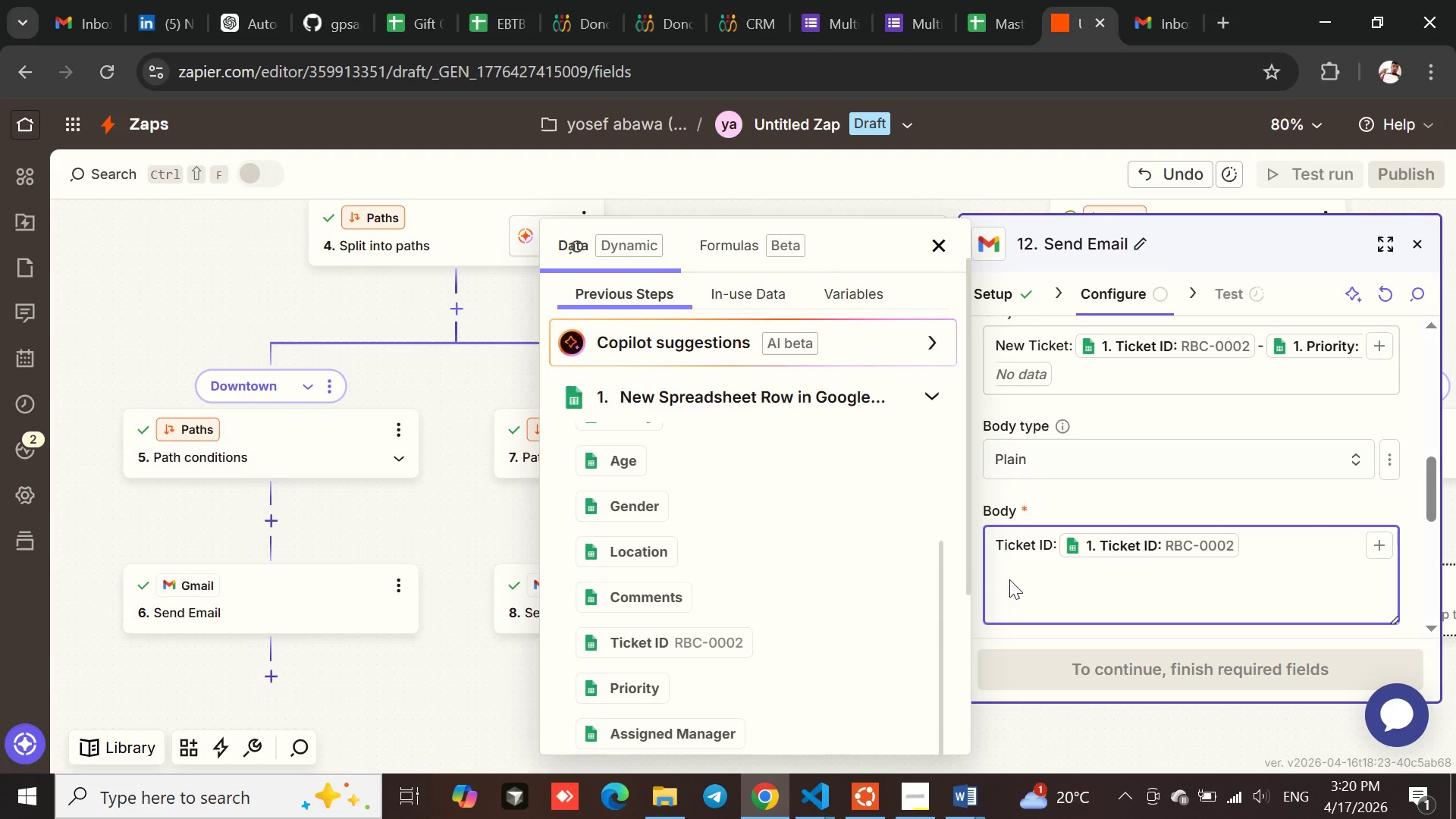 
key(Enter)
 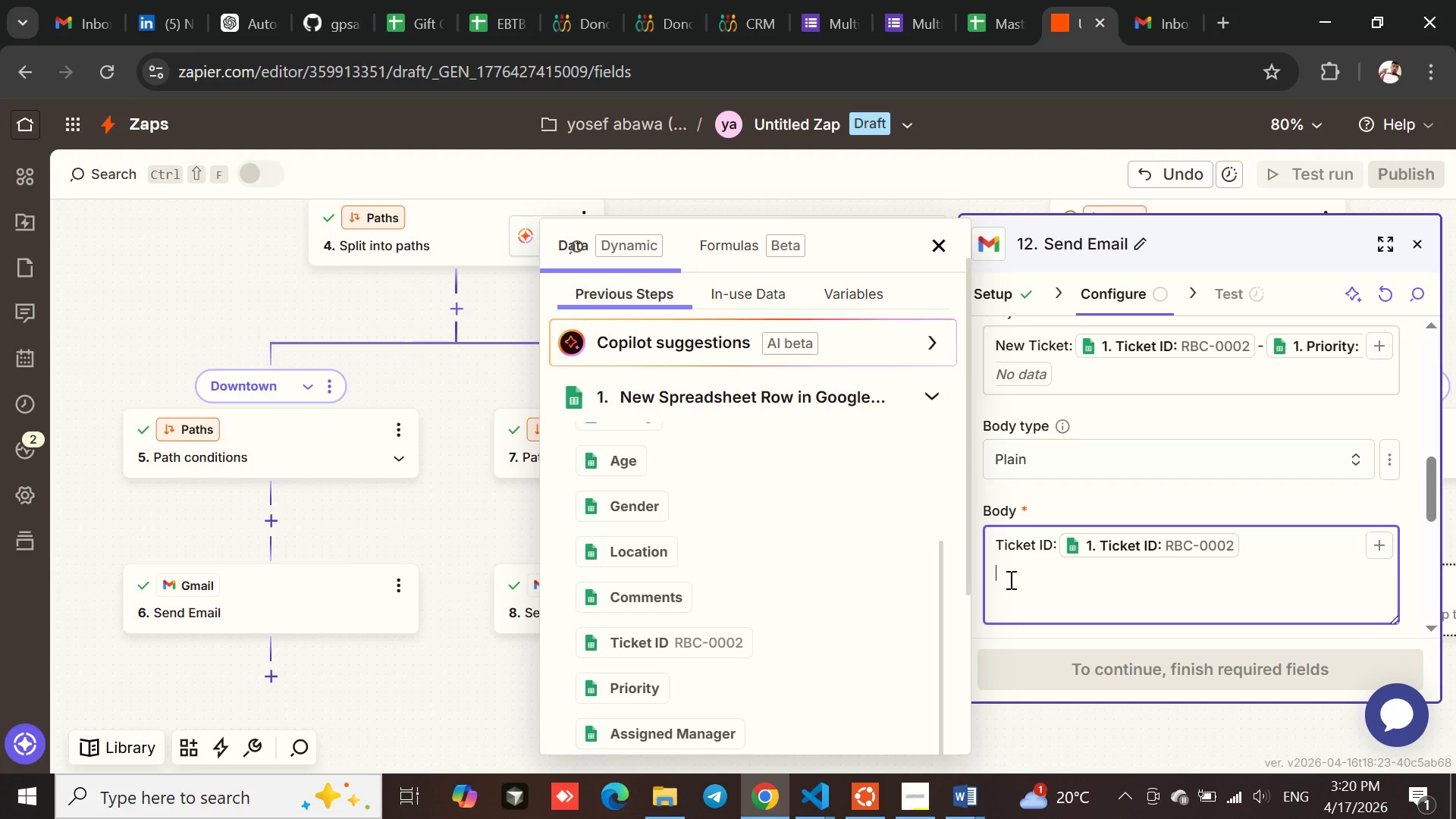 
type(Pri)
 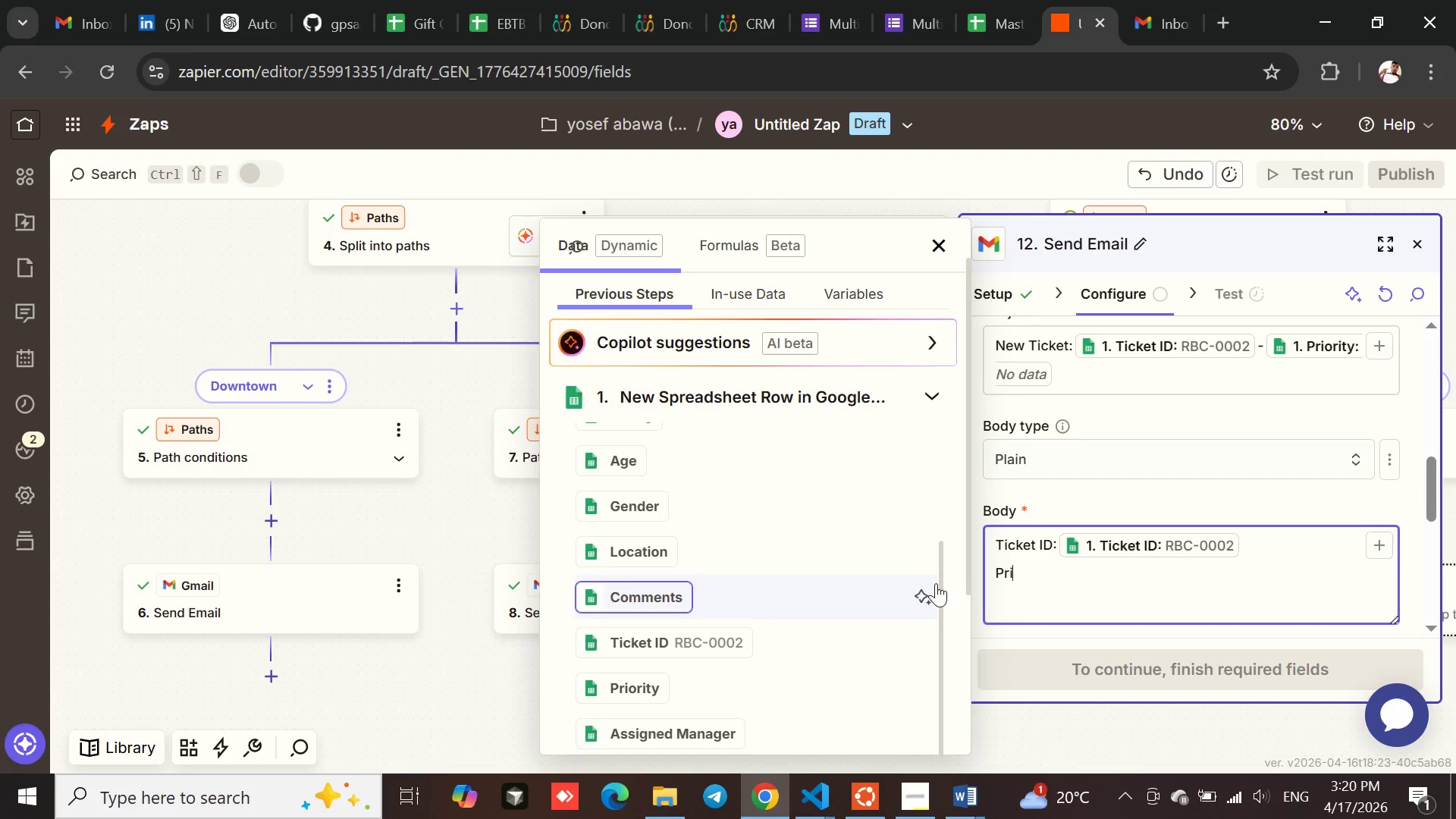 
type(ority:)
 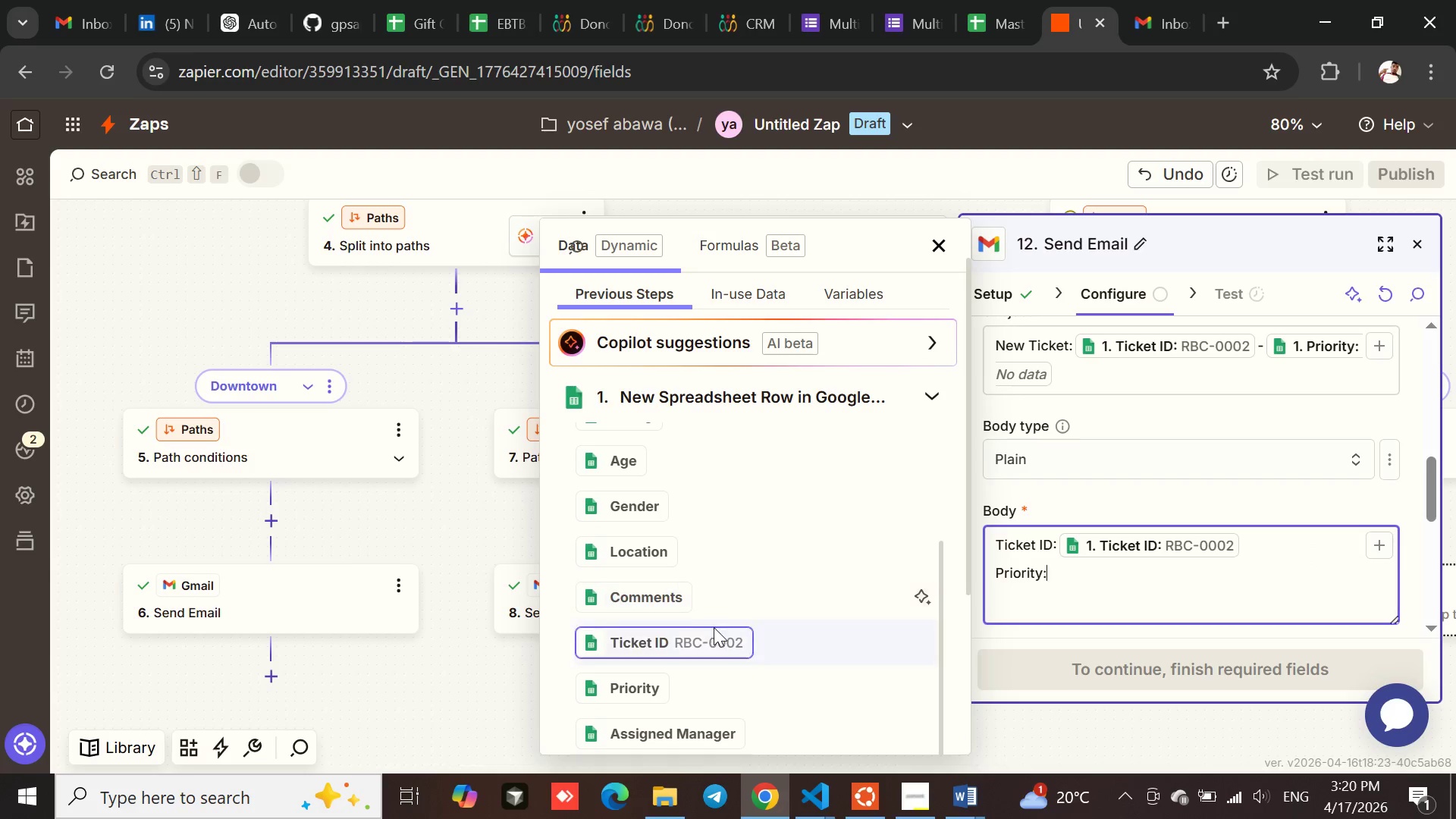 
left_click([631, 676])
 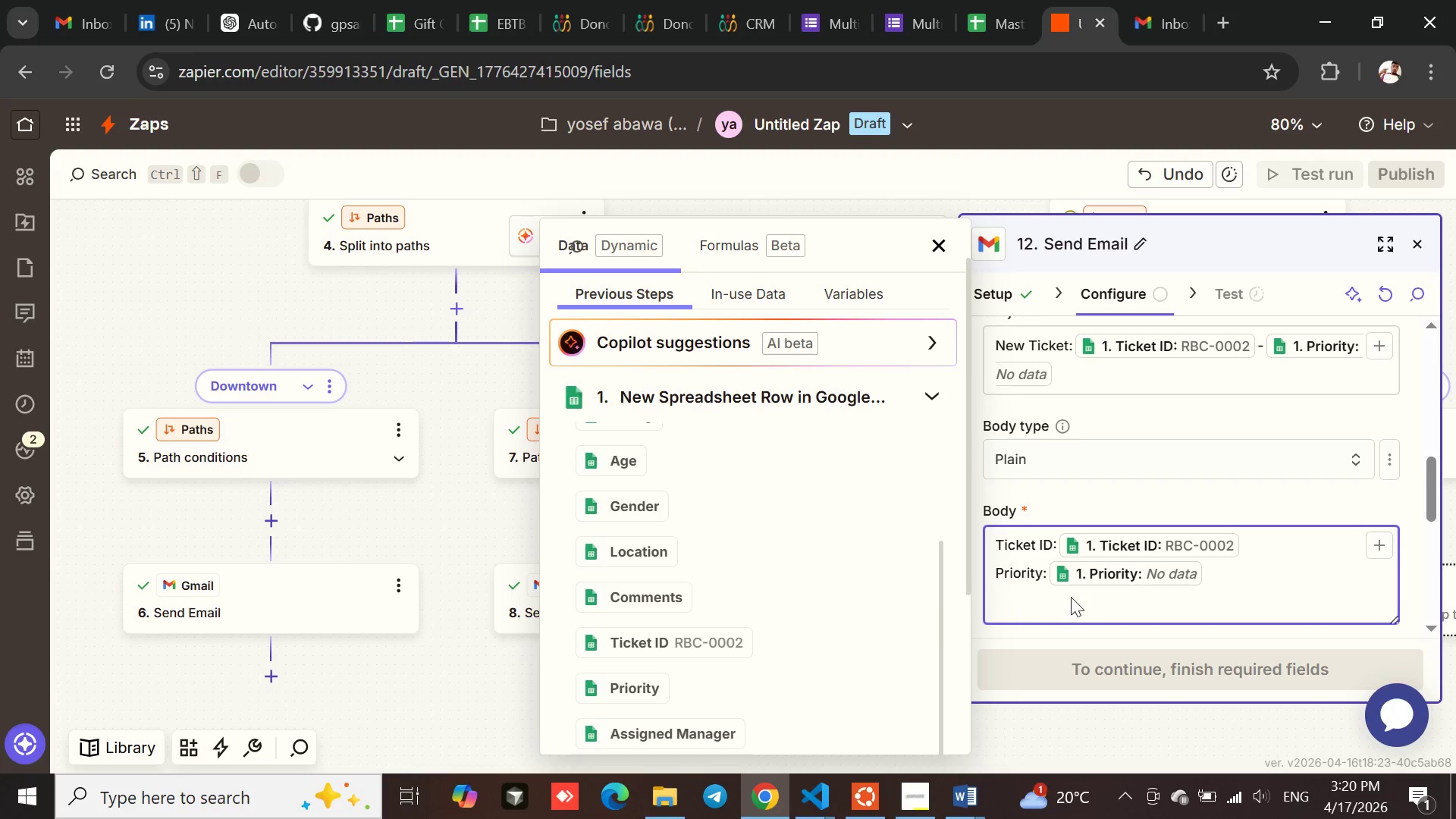 
key(Enter)
 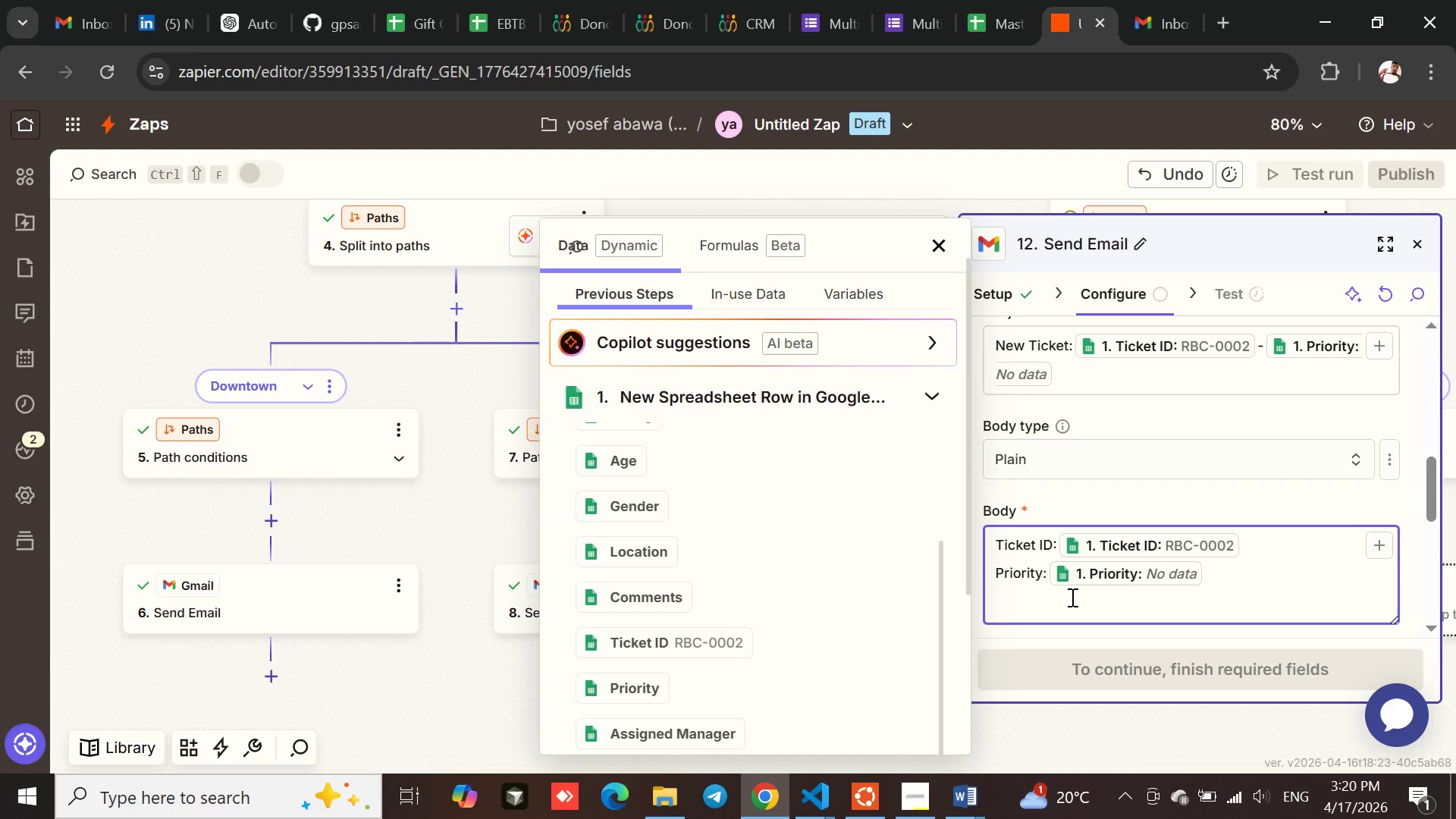 
type(Ration:)
 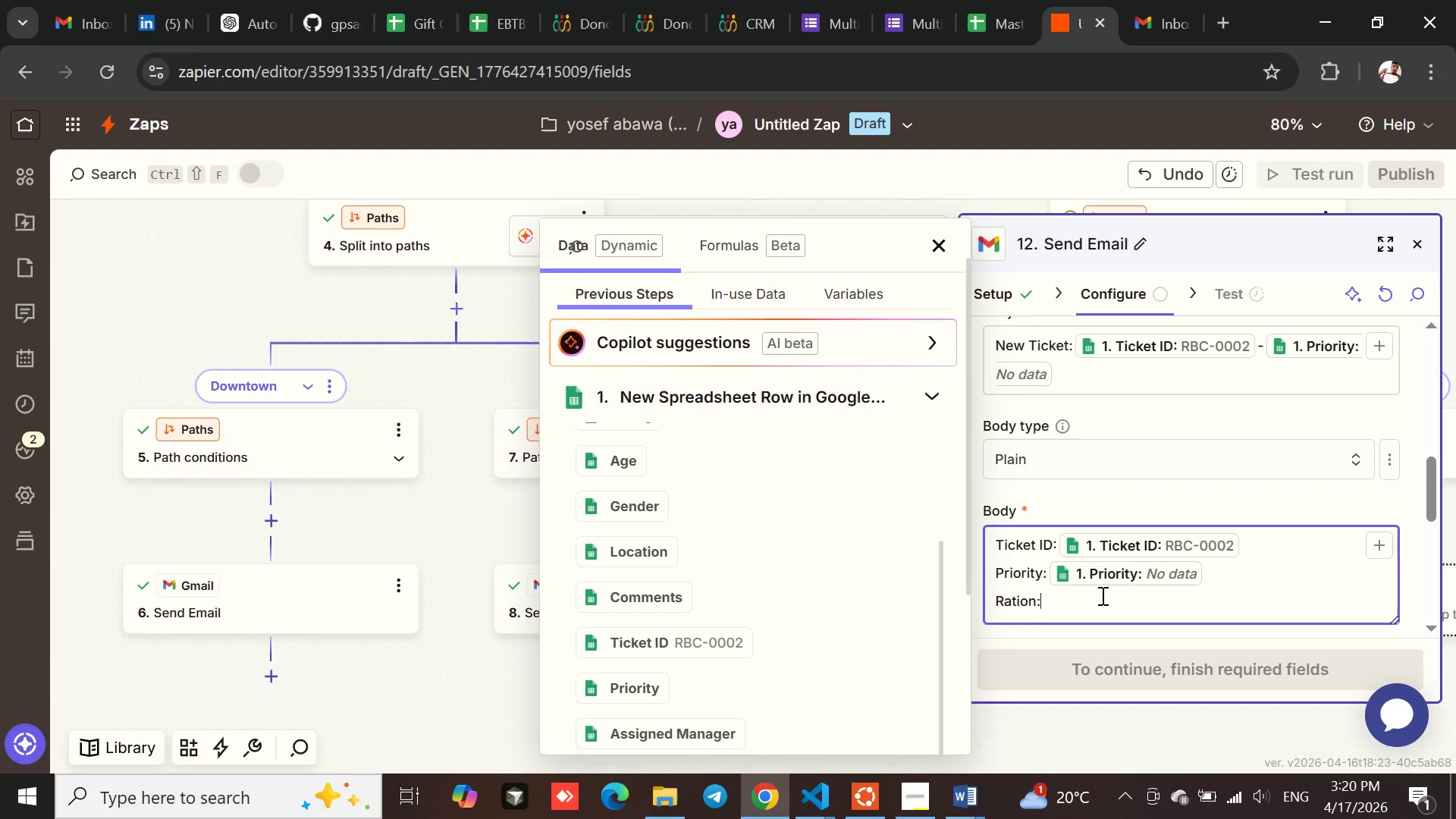 
key(Backspace)
 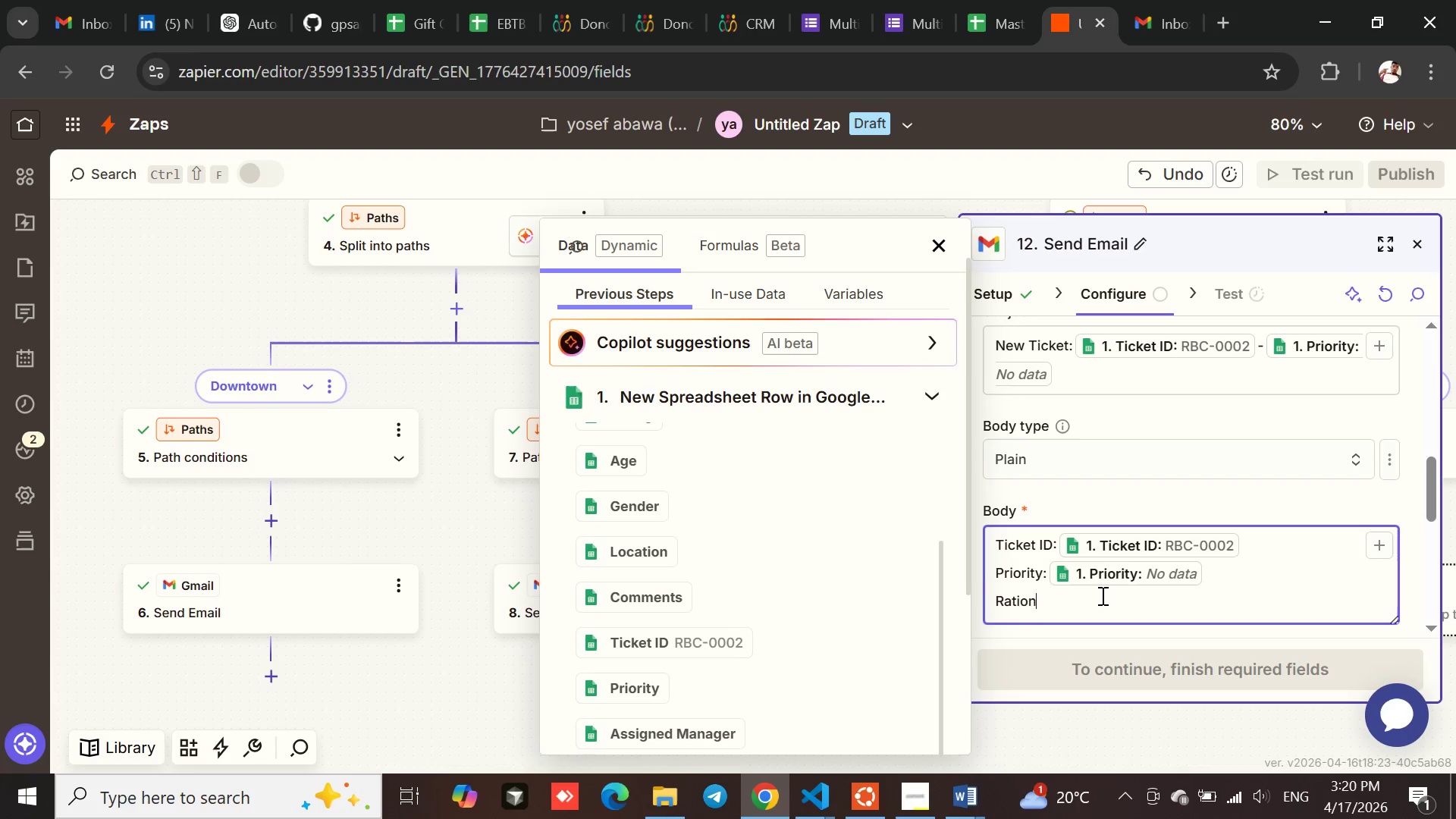 
key(Backspace)
 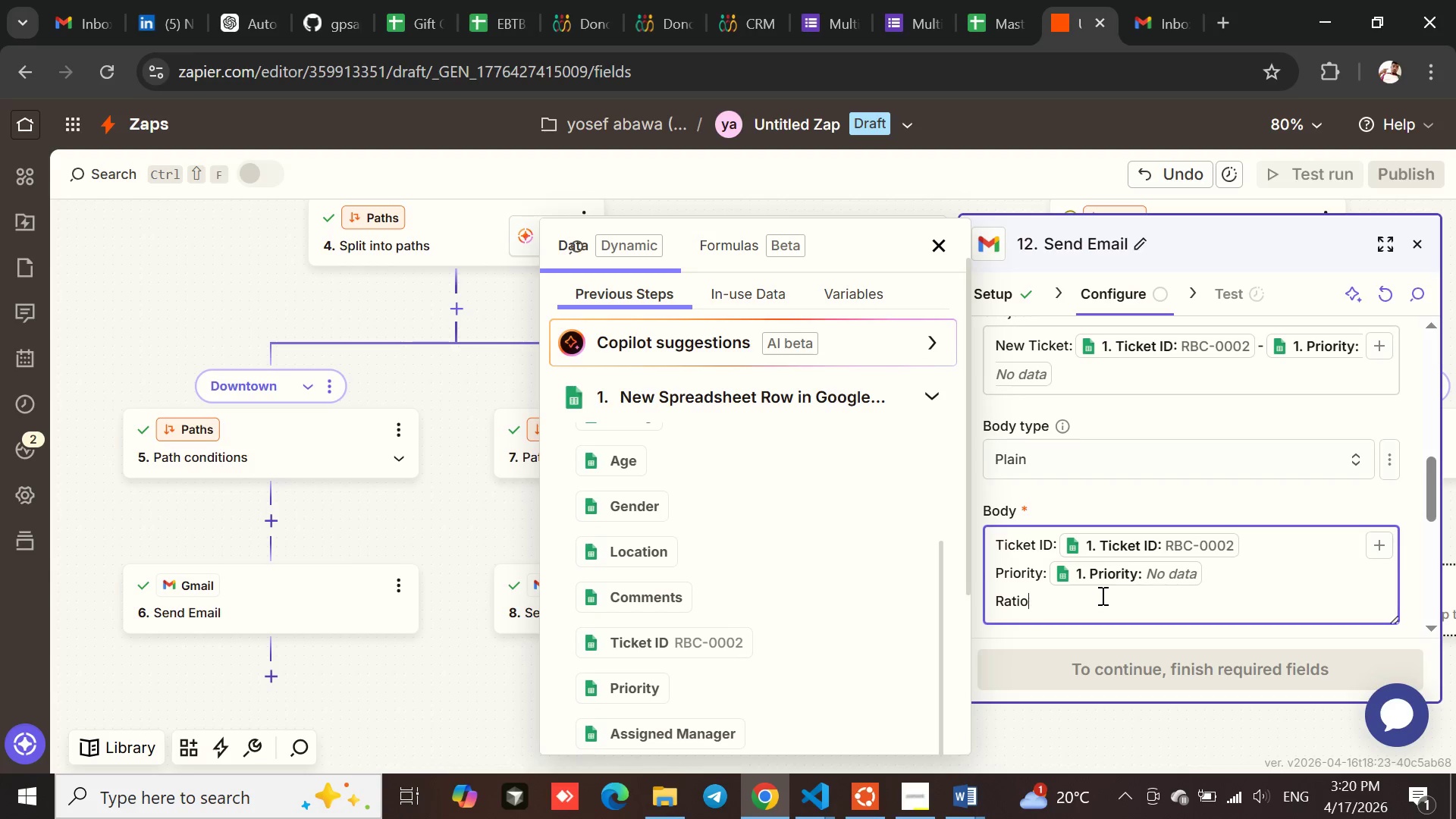 
key(Backspace)
 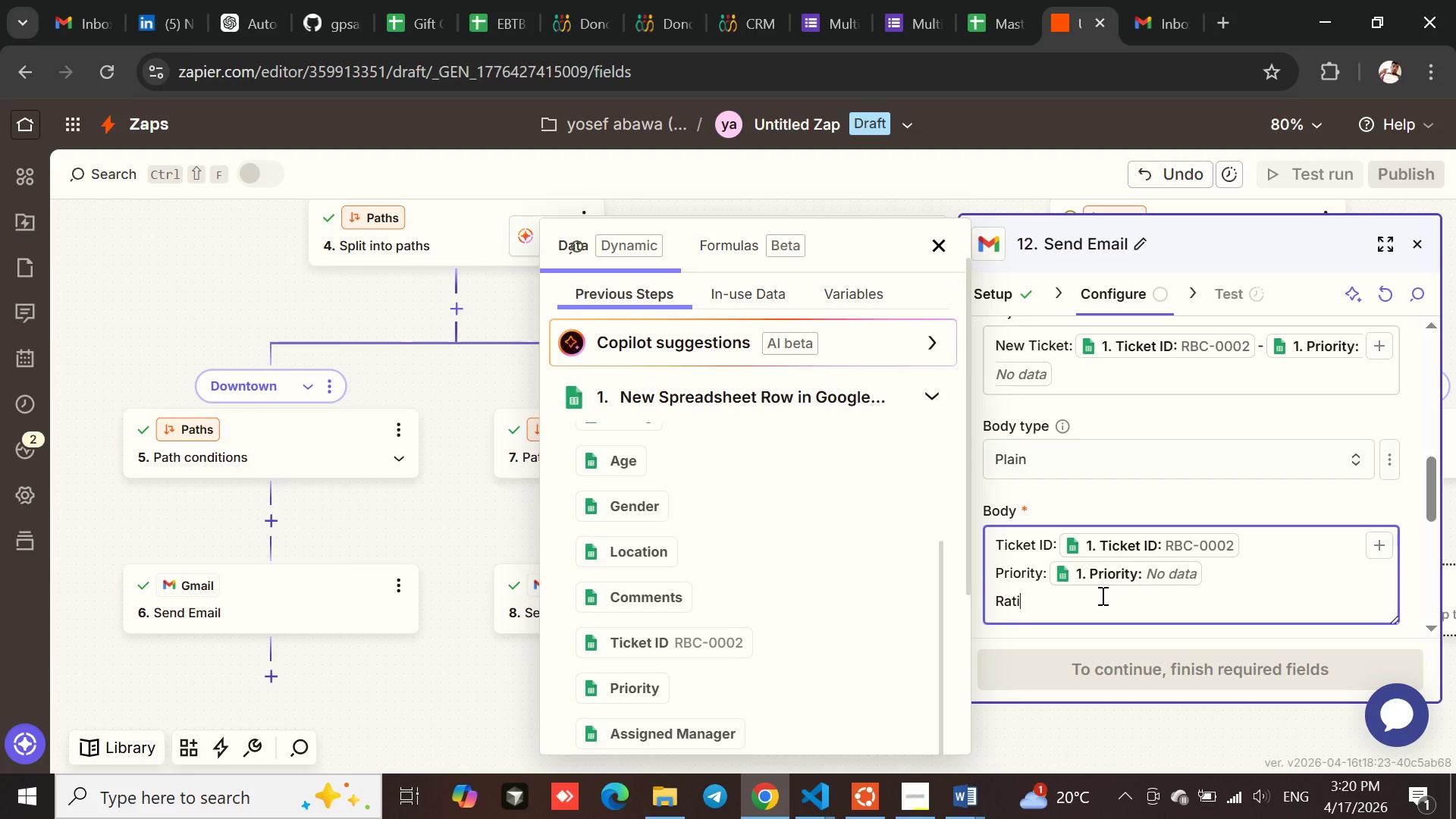 
type(ng:)
 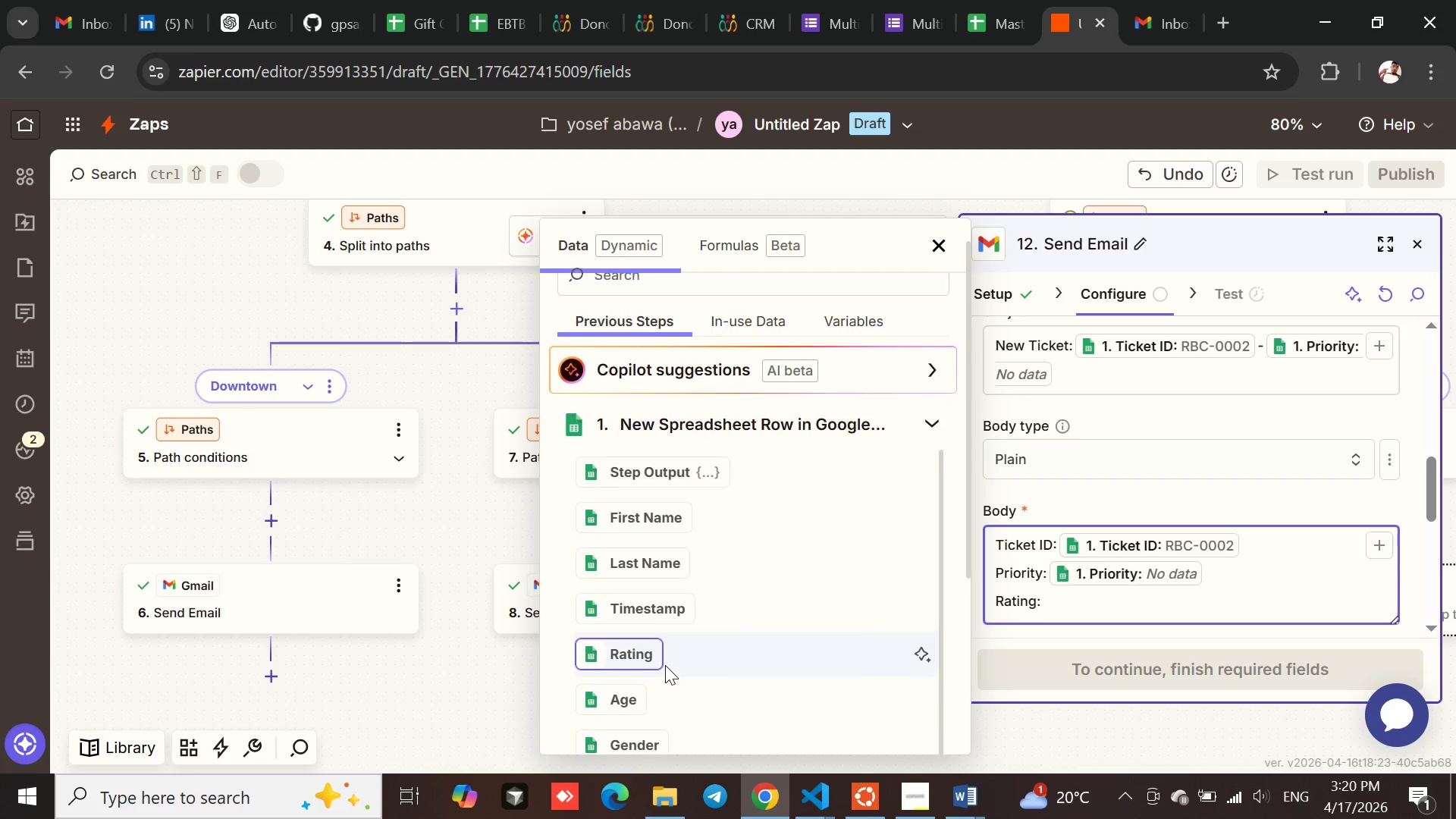 
wait(6.67)
 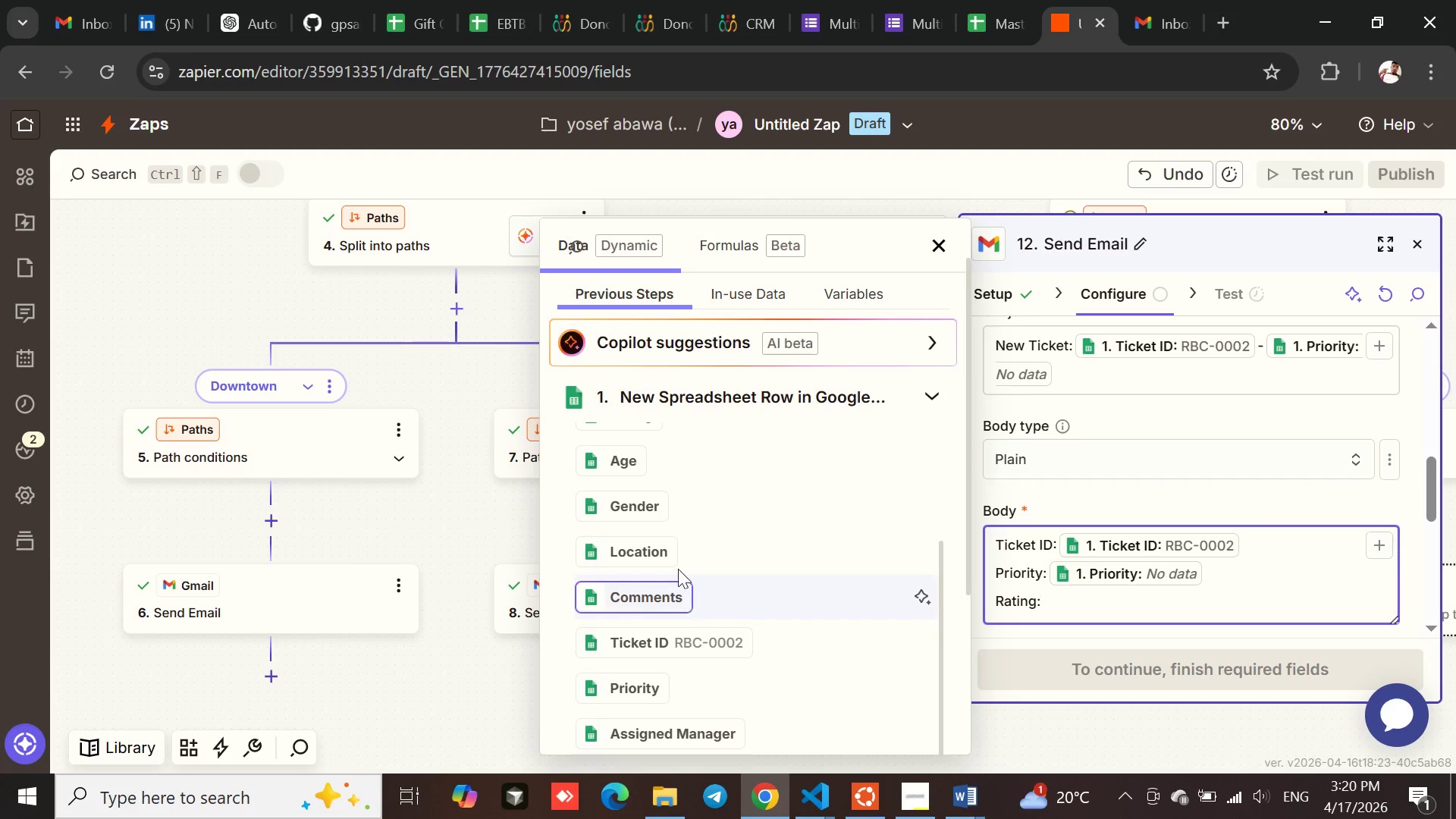 
left_click([612, 559])
 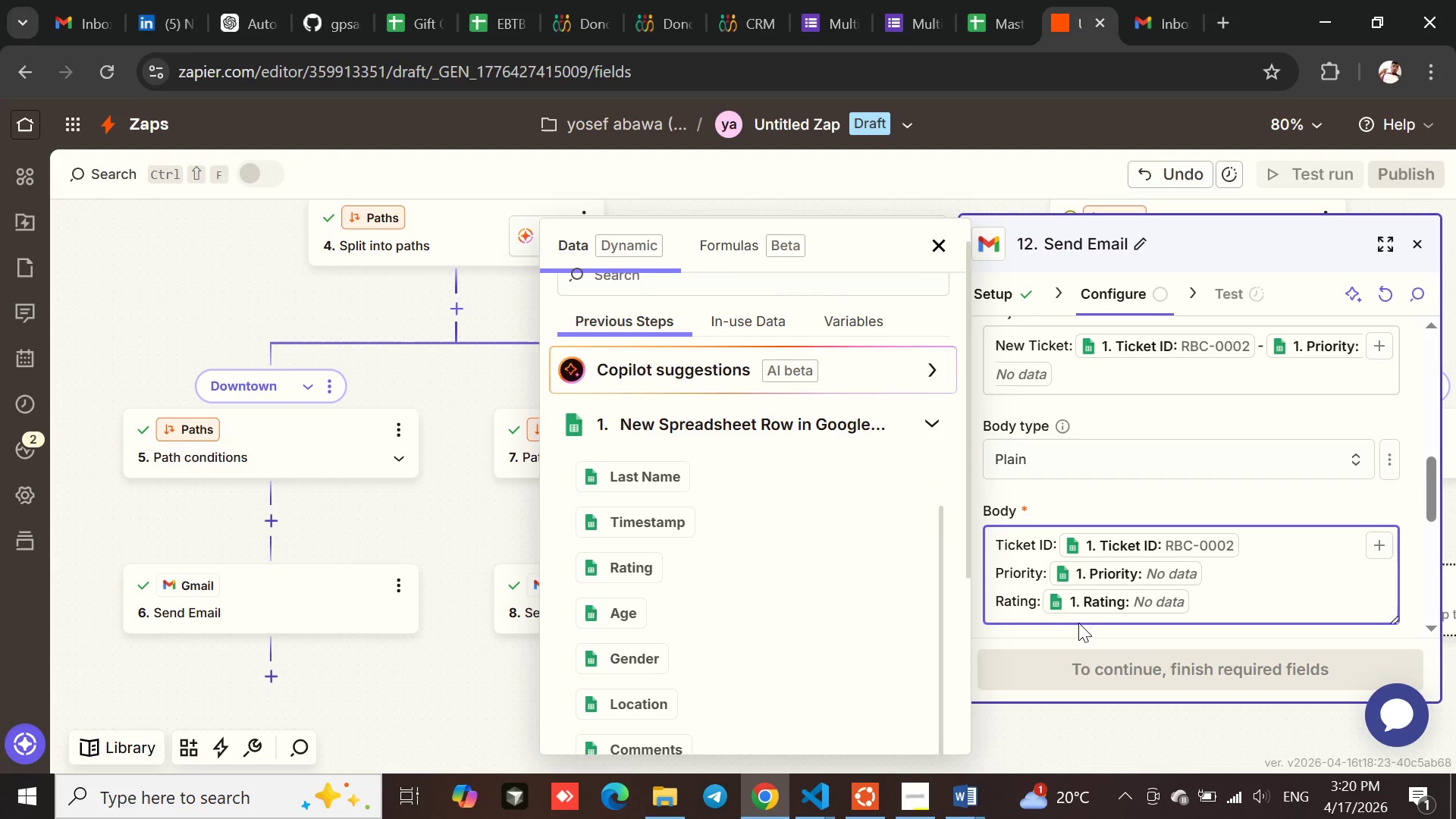 
key(Enter)
 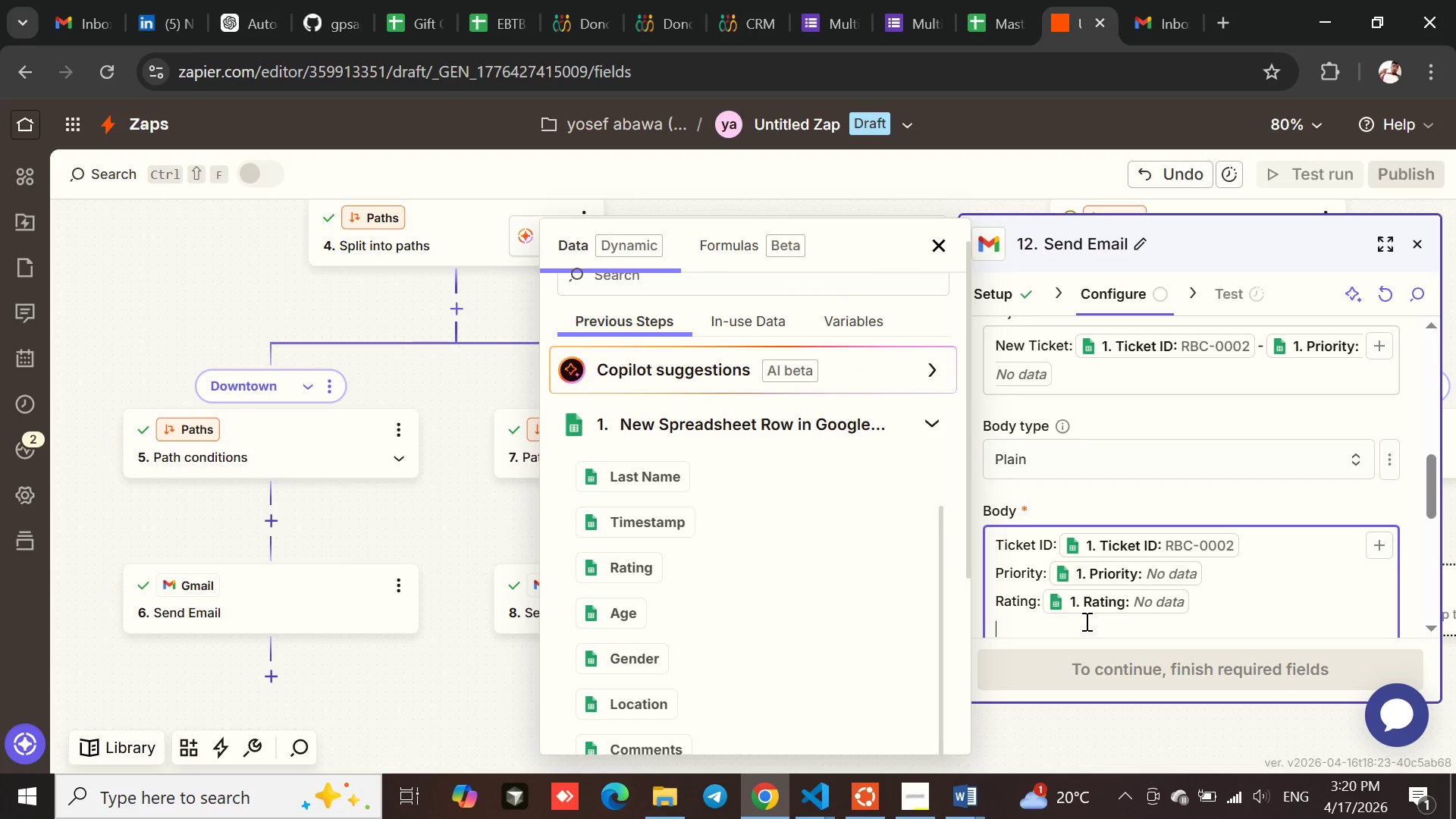 
type(Location:)
 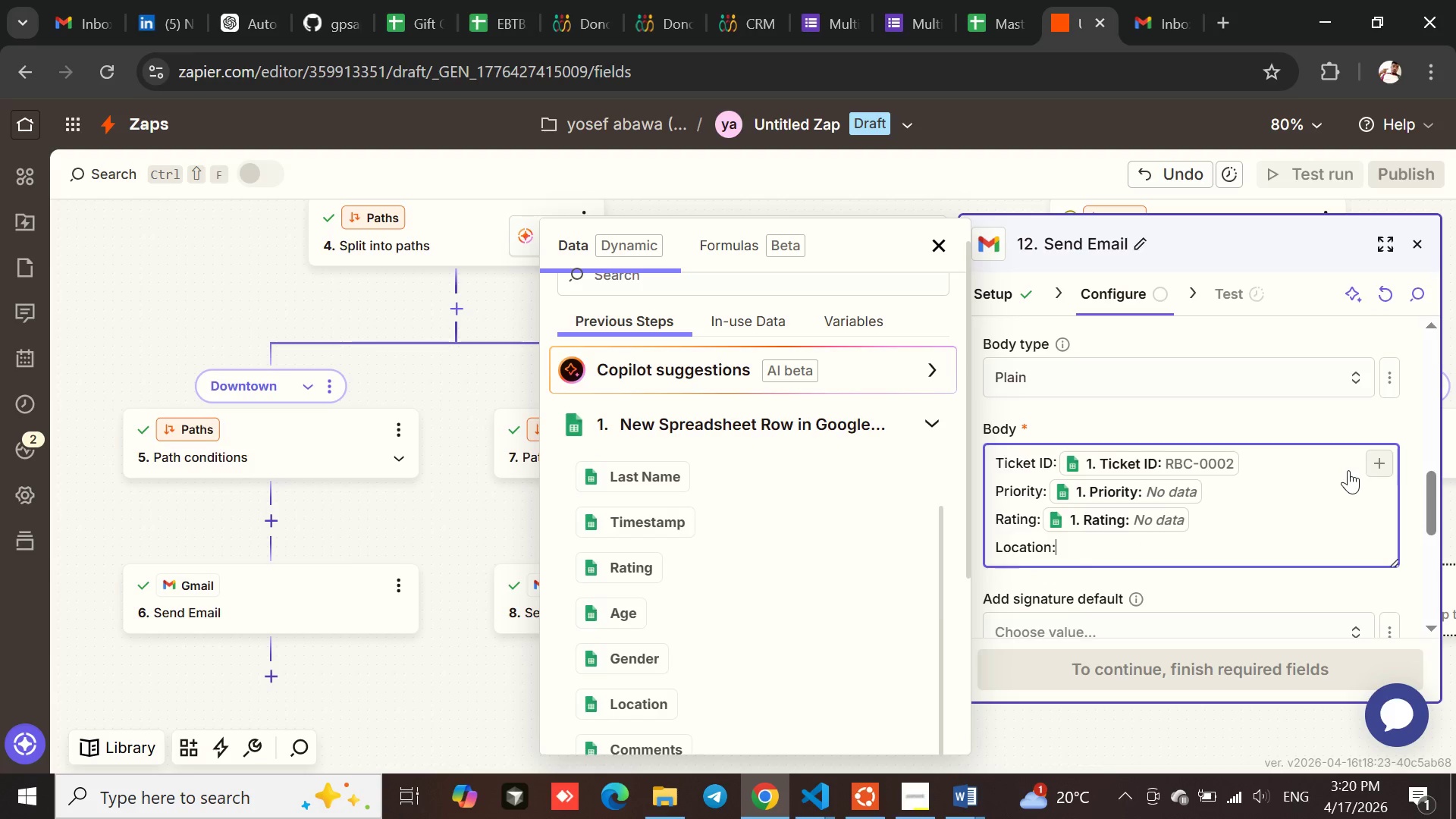 
left_click([618, 698])
 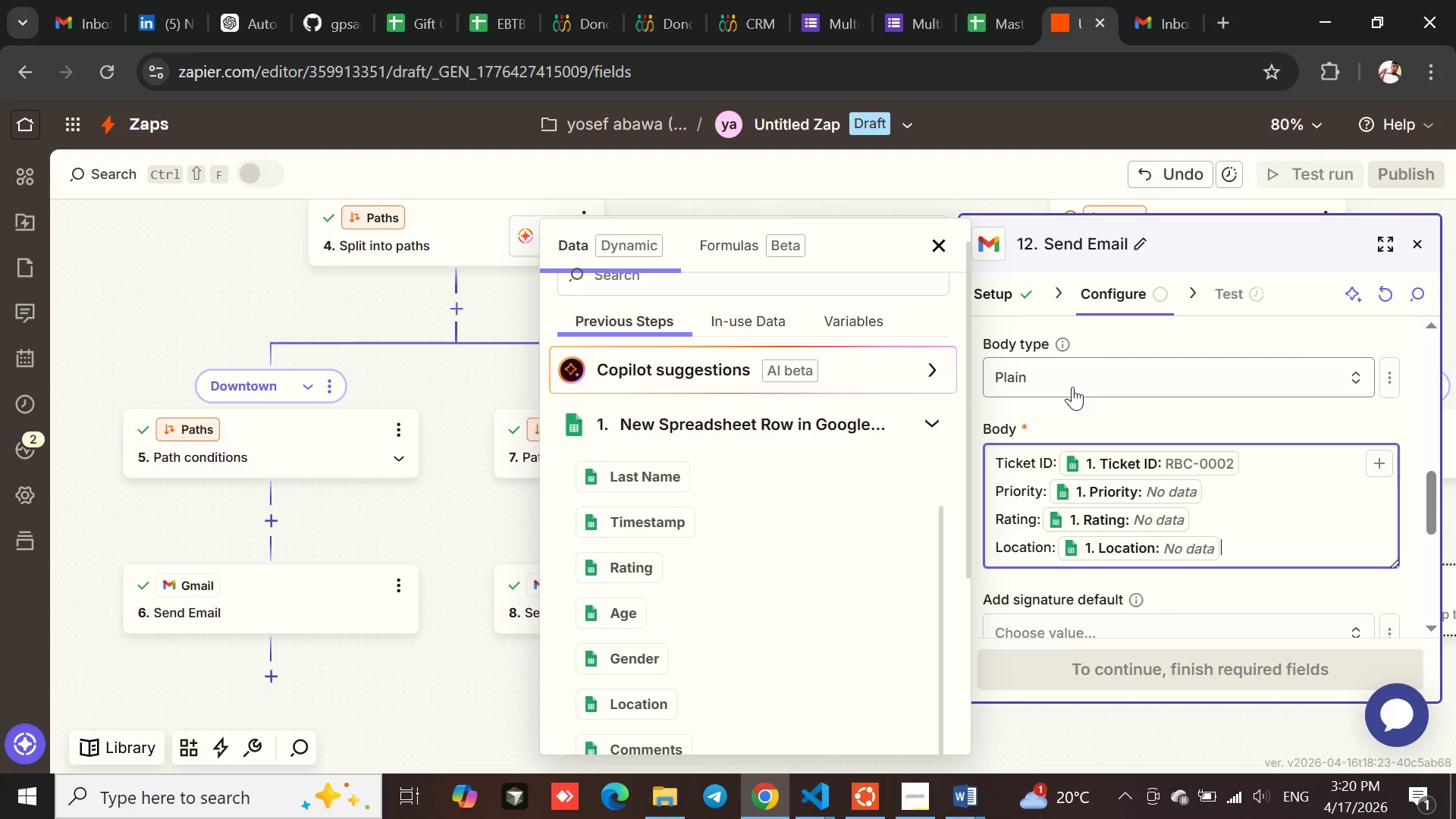 
left_click([1076, 416])
 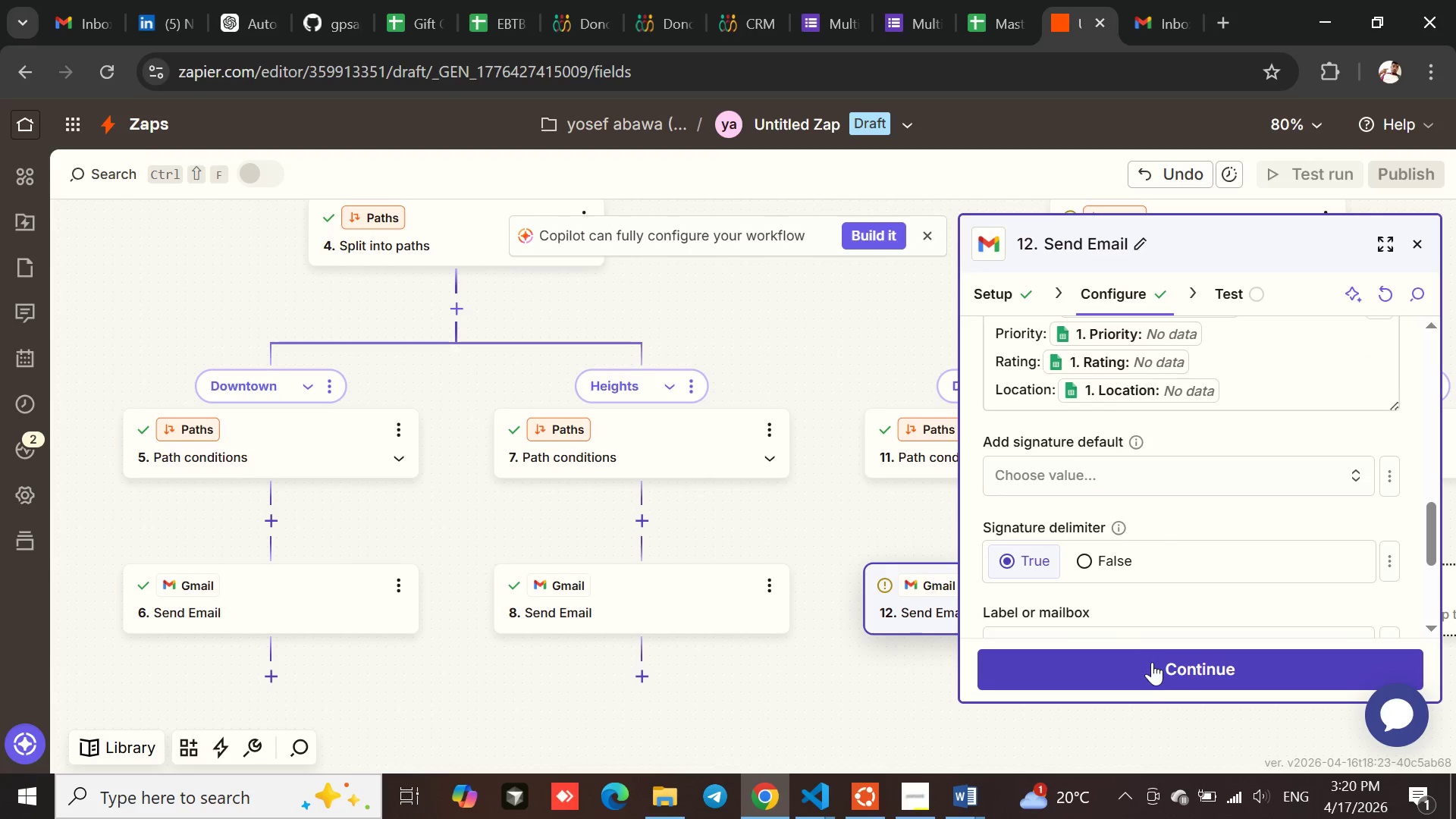 
left_click([1156, 674])
 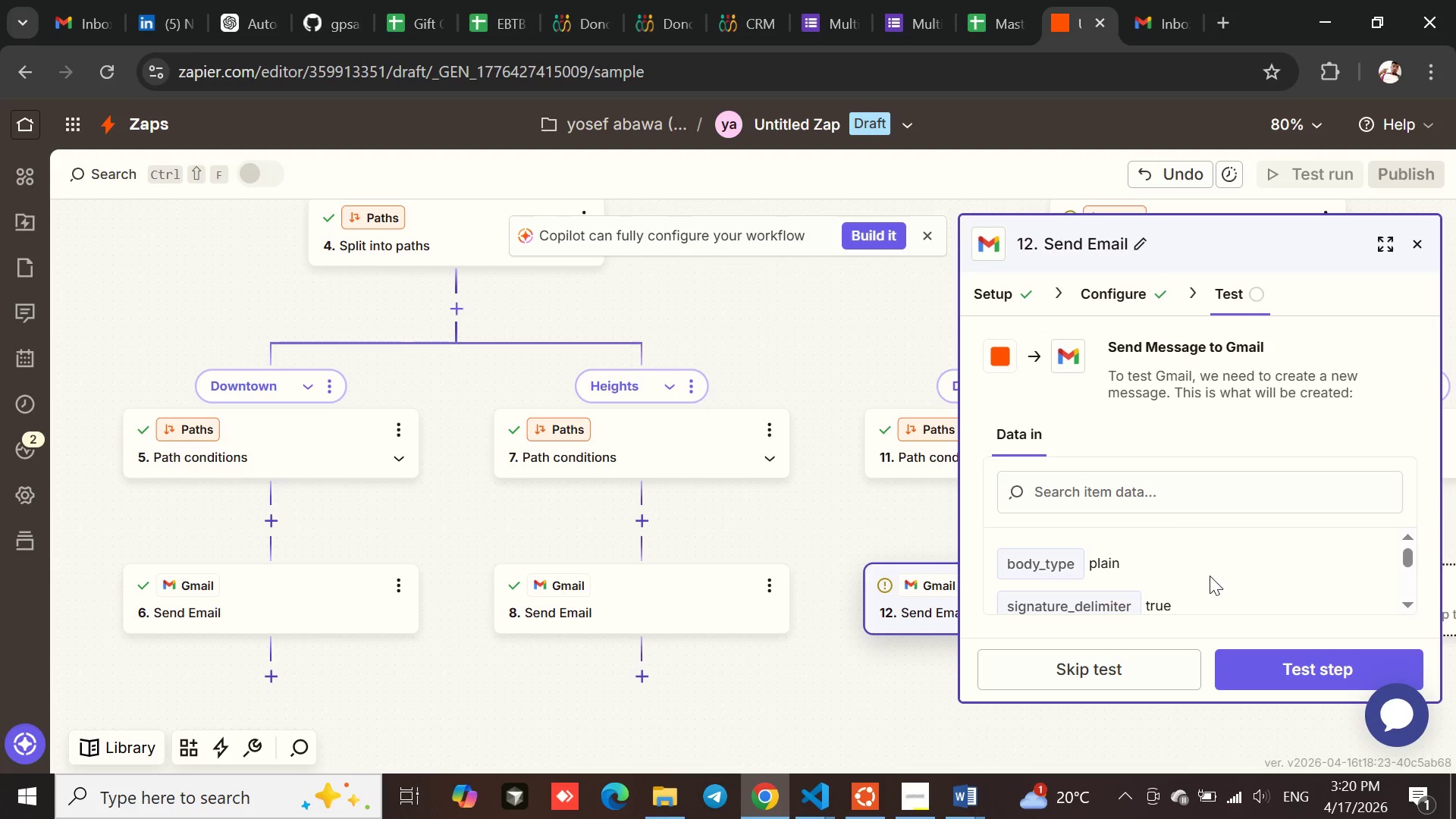 
left_click([898, 507])
 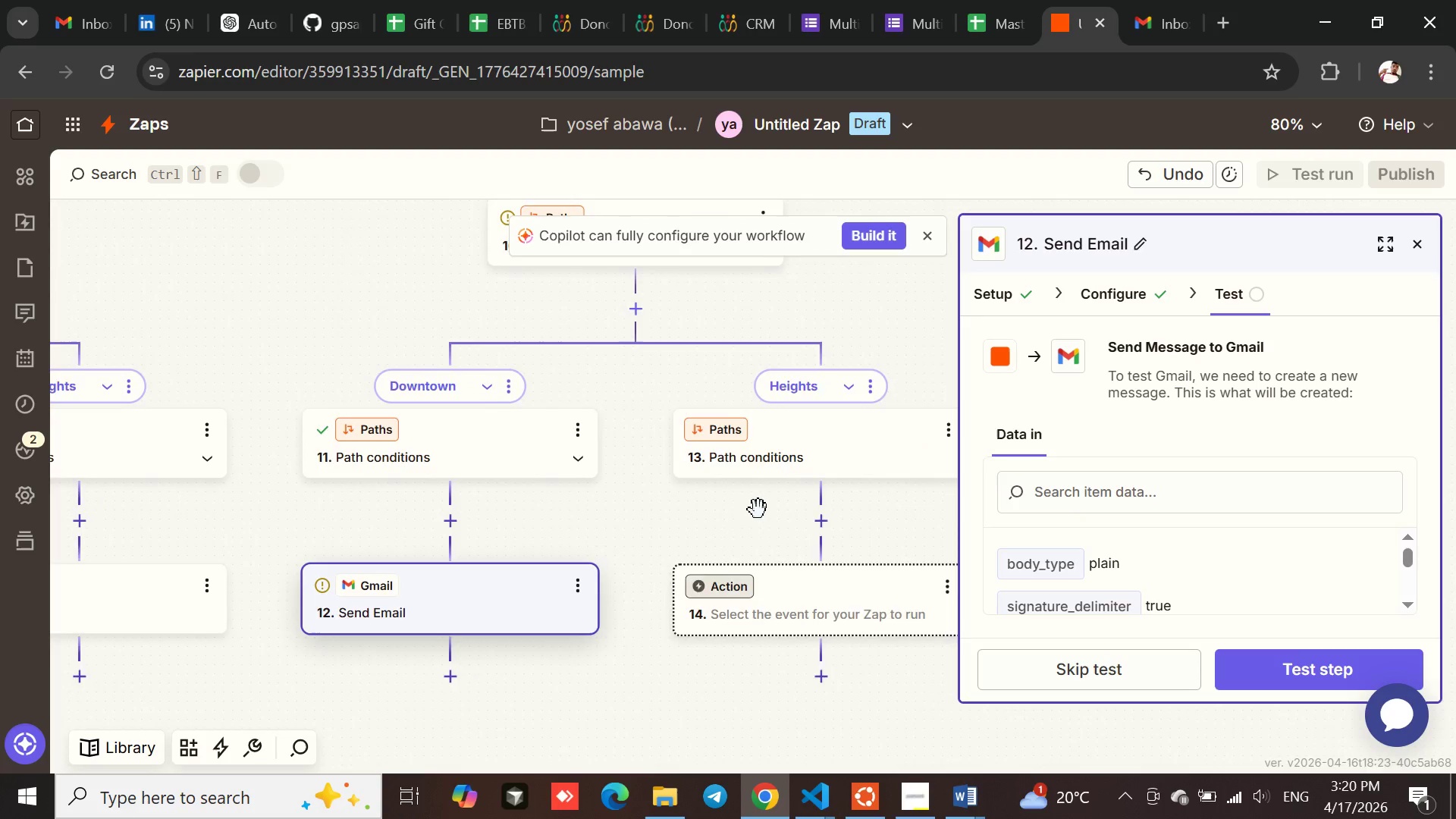 
left_click([685, 456])
 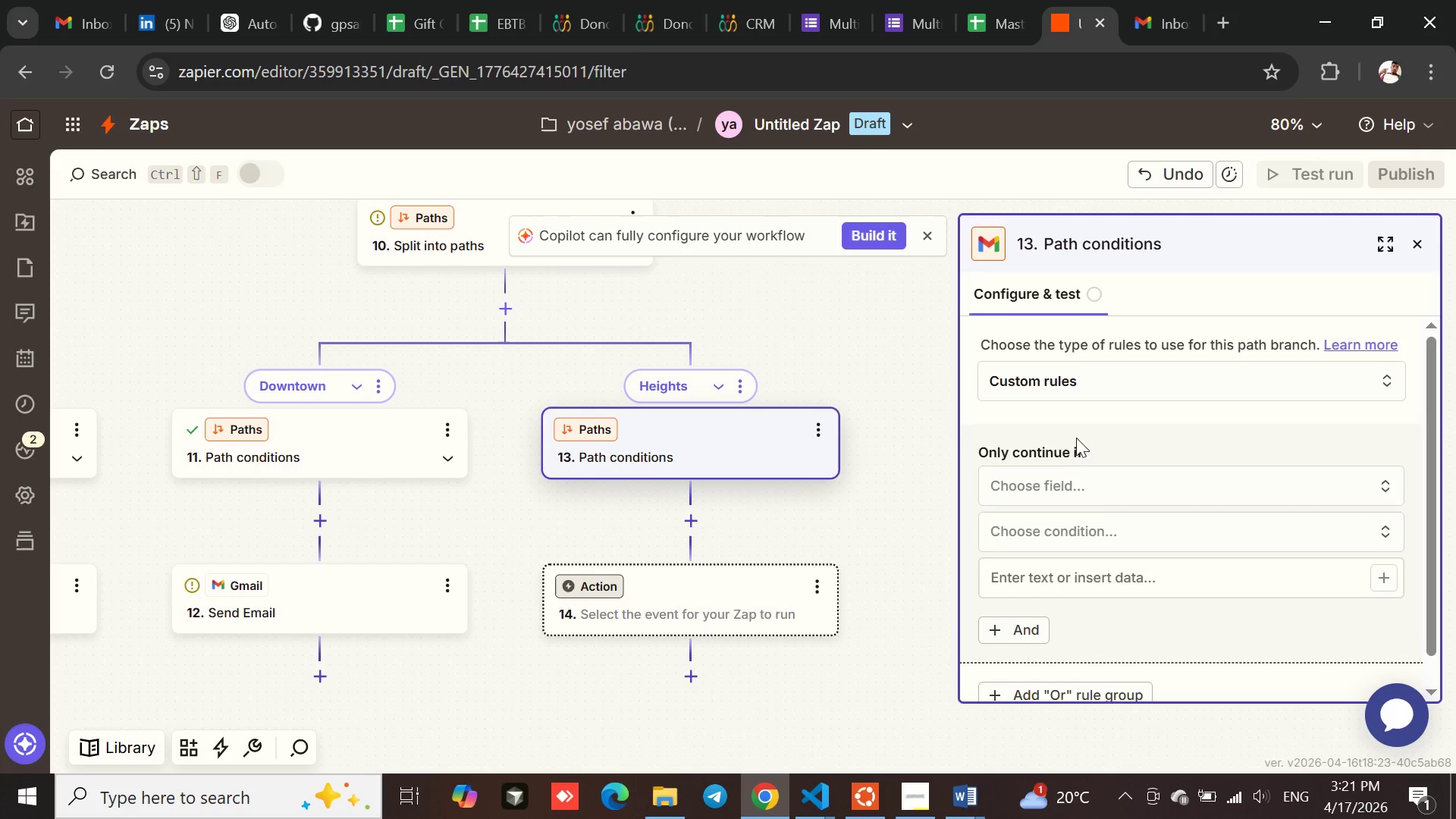 
left_click([1031, 493])
 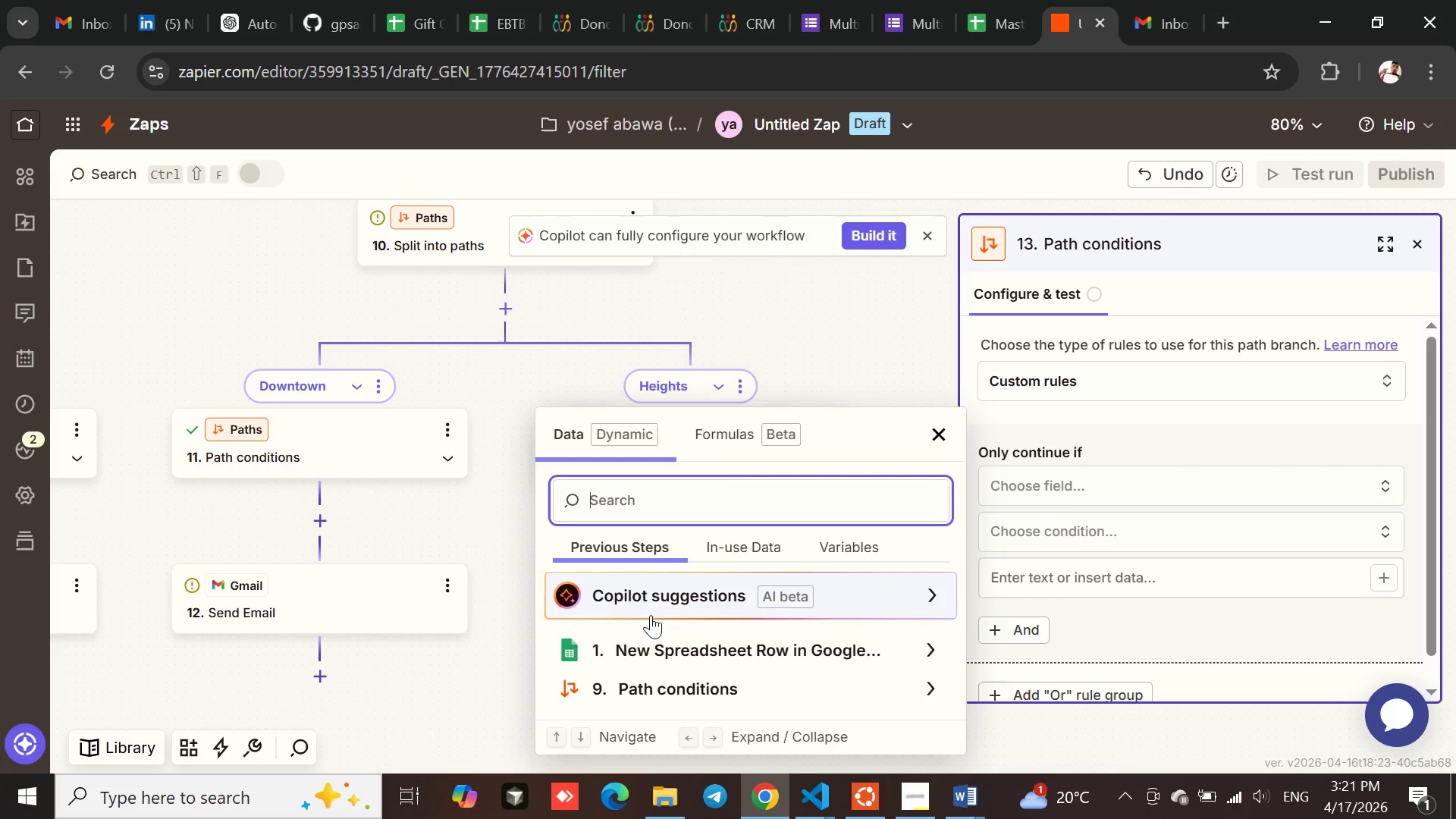 
left_click([641, 645])
 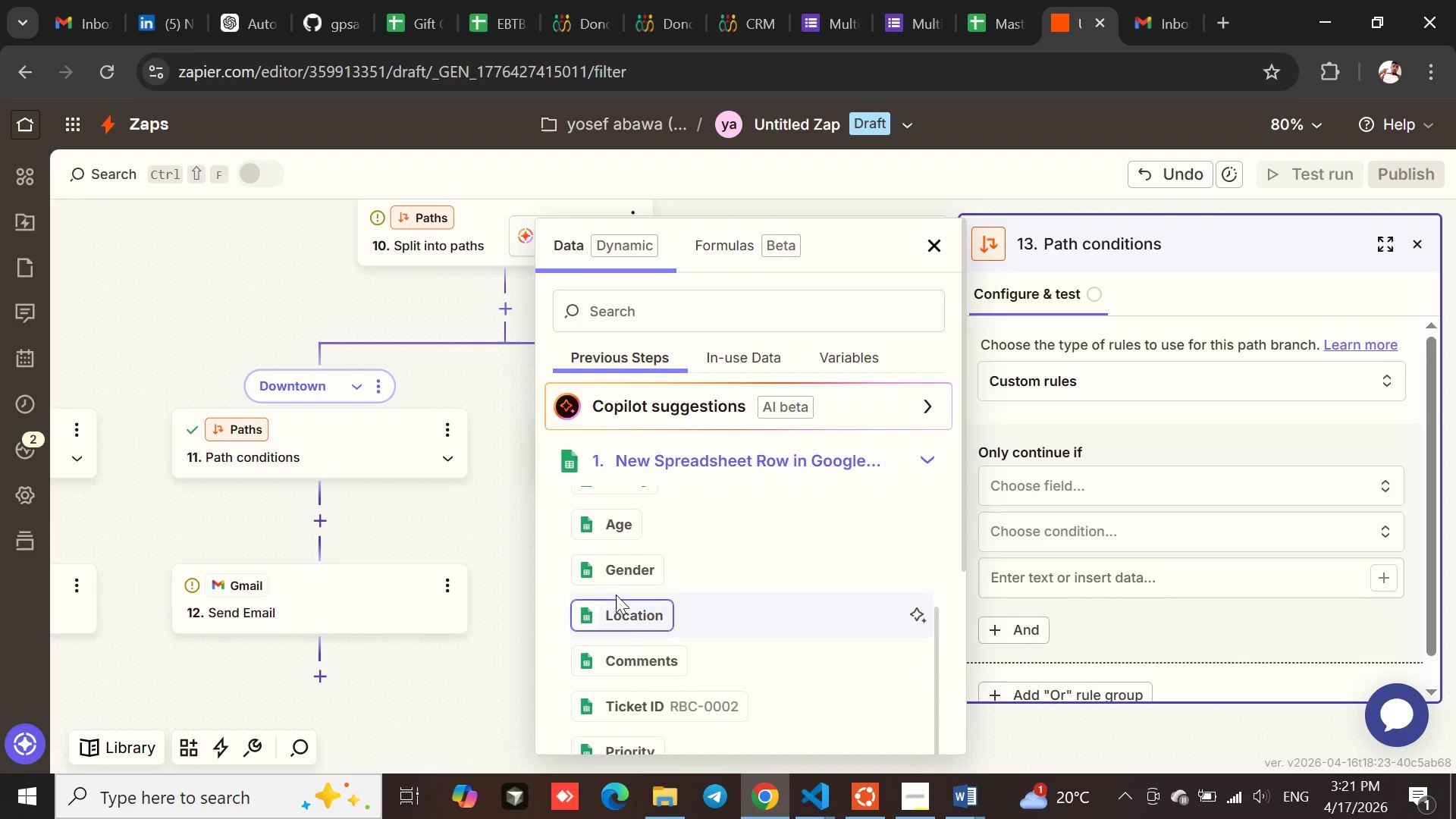 
left_click([617, 611])
 